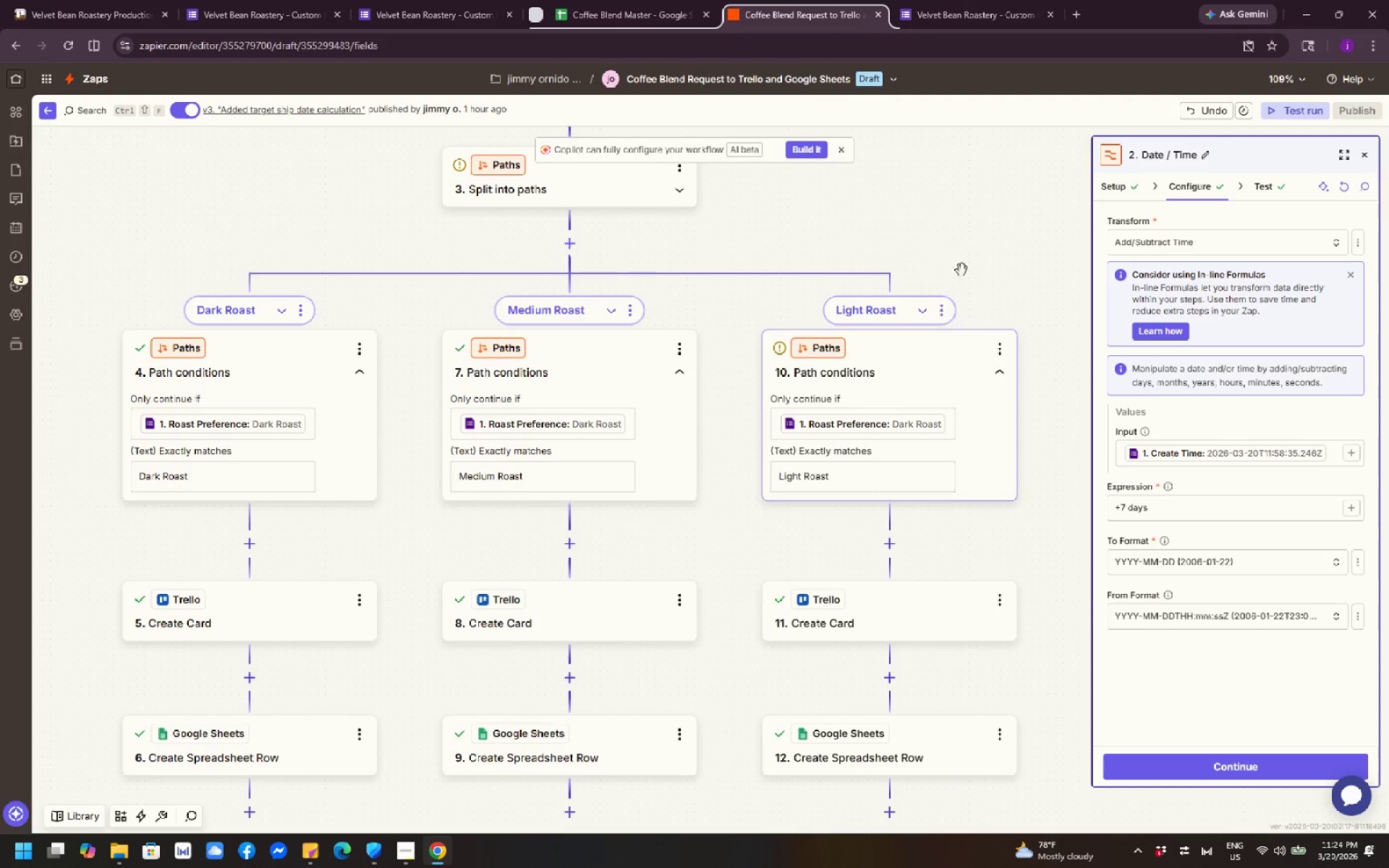 
left_click([971, 257])
 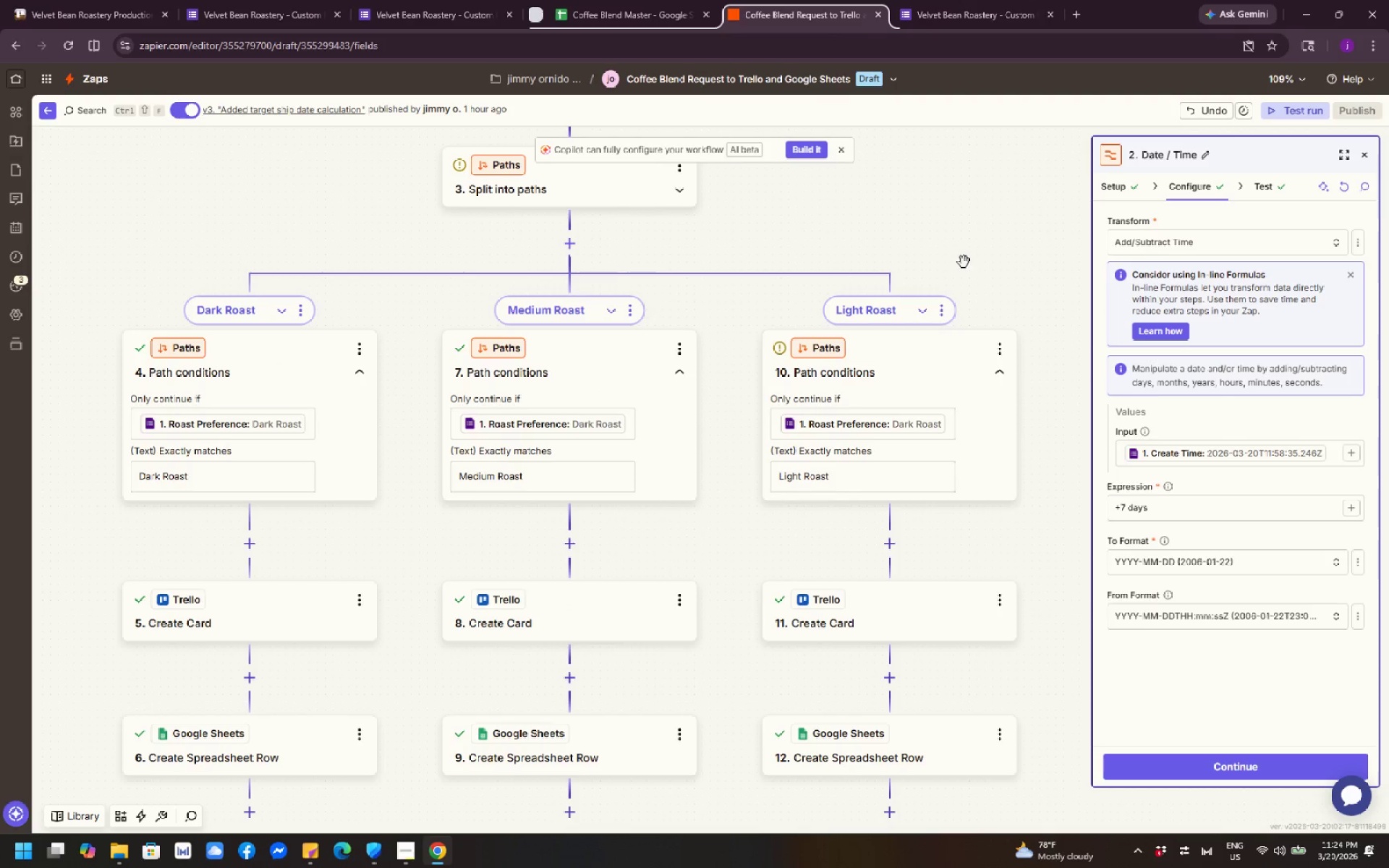 
scroll: coordinate [958, 270], scroll_direction: down, amount: 4.0
 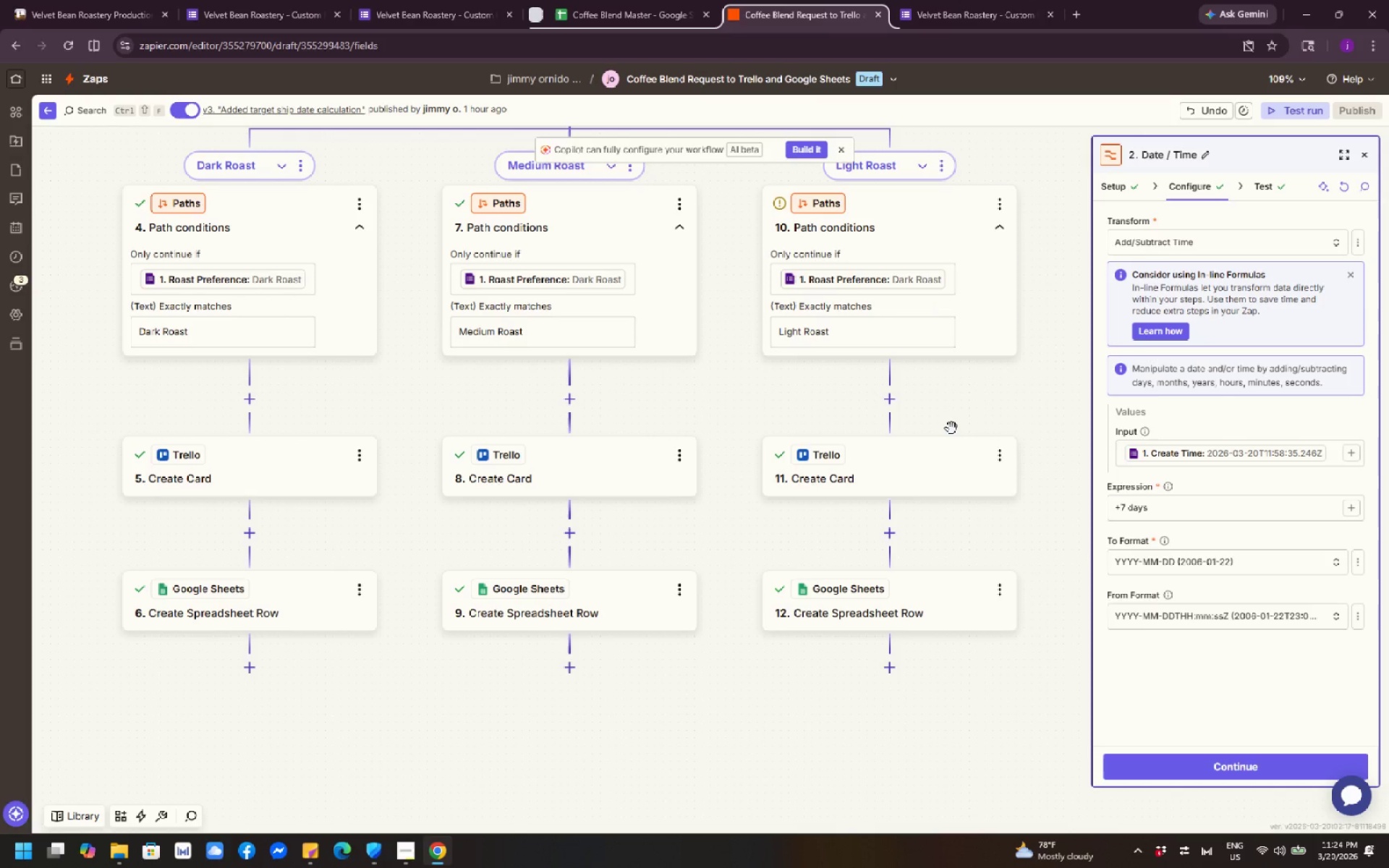 
wait(8.56)
 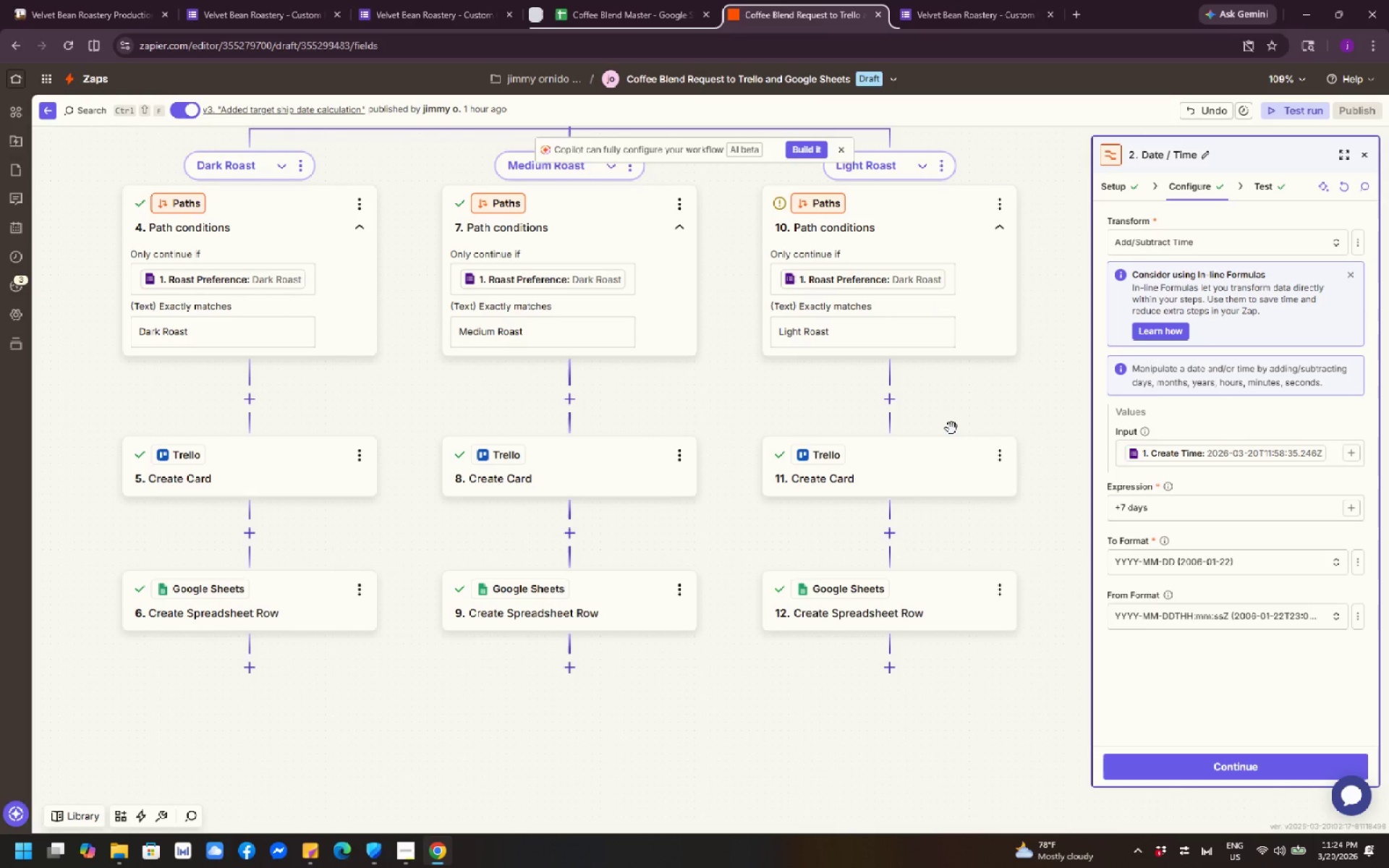 
scroll: coordinate [550, 545], scroll_direction: up, amount: 3.0
 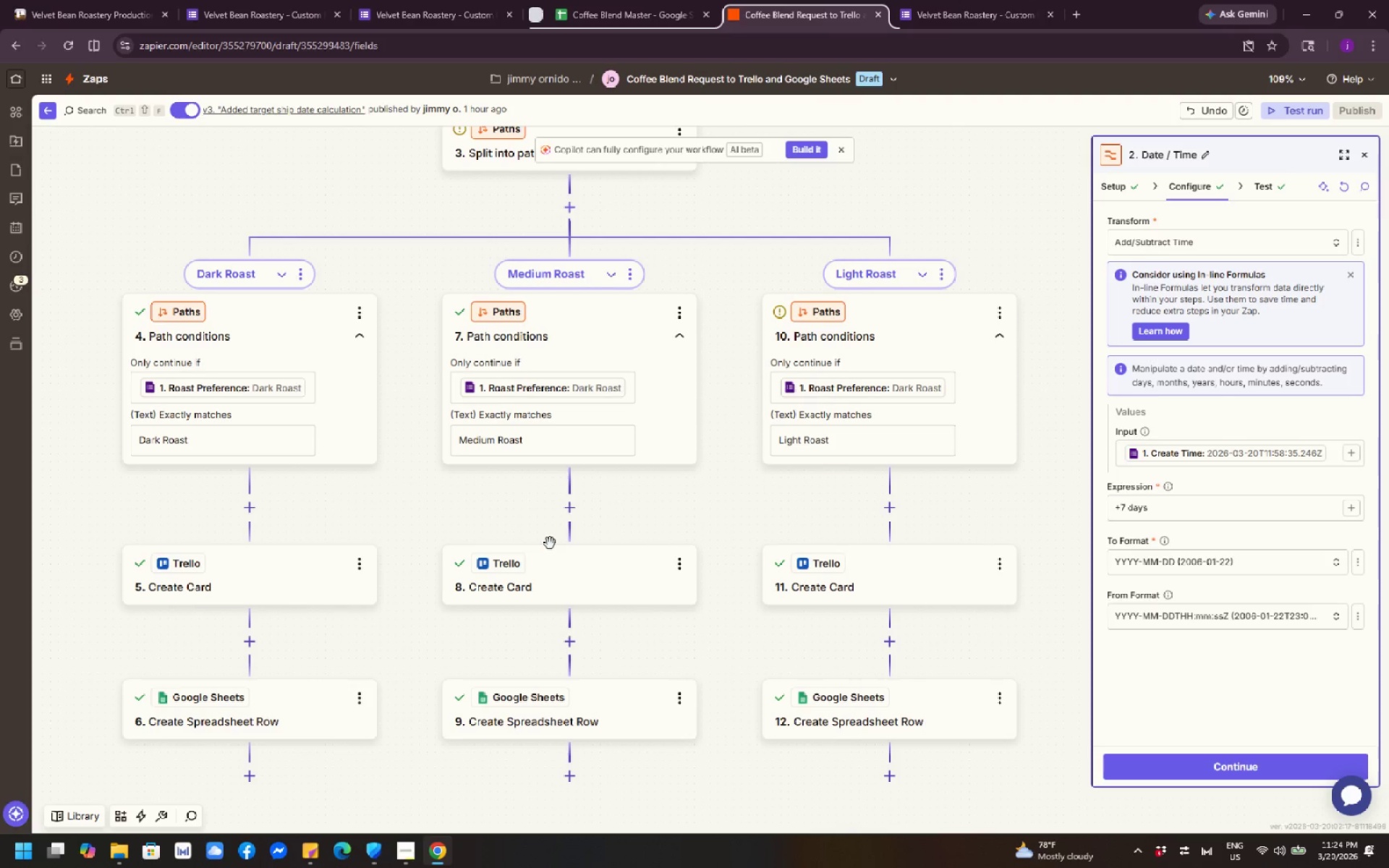 
scroll: coordinate [550, 543], scroll_direction: down, amount: 4.0
 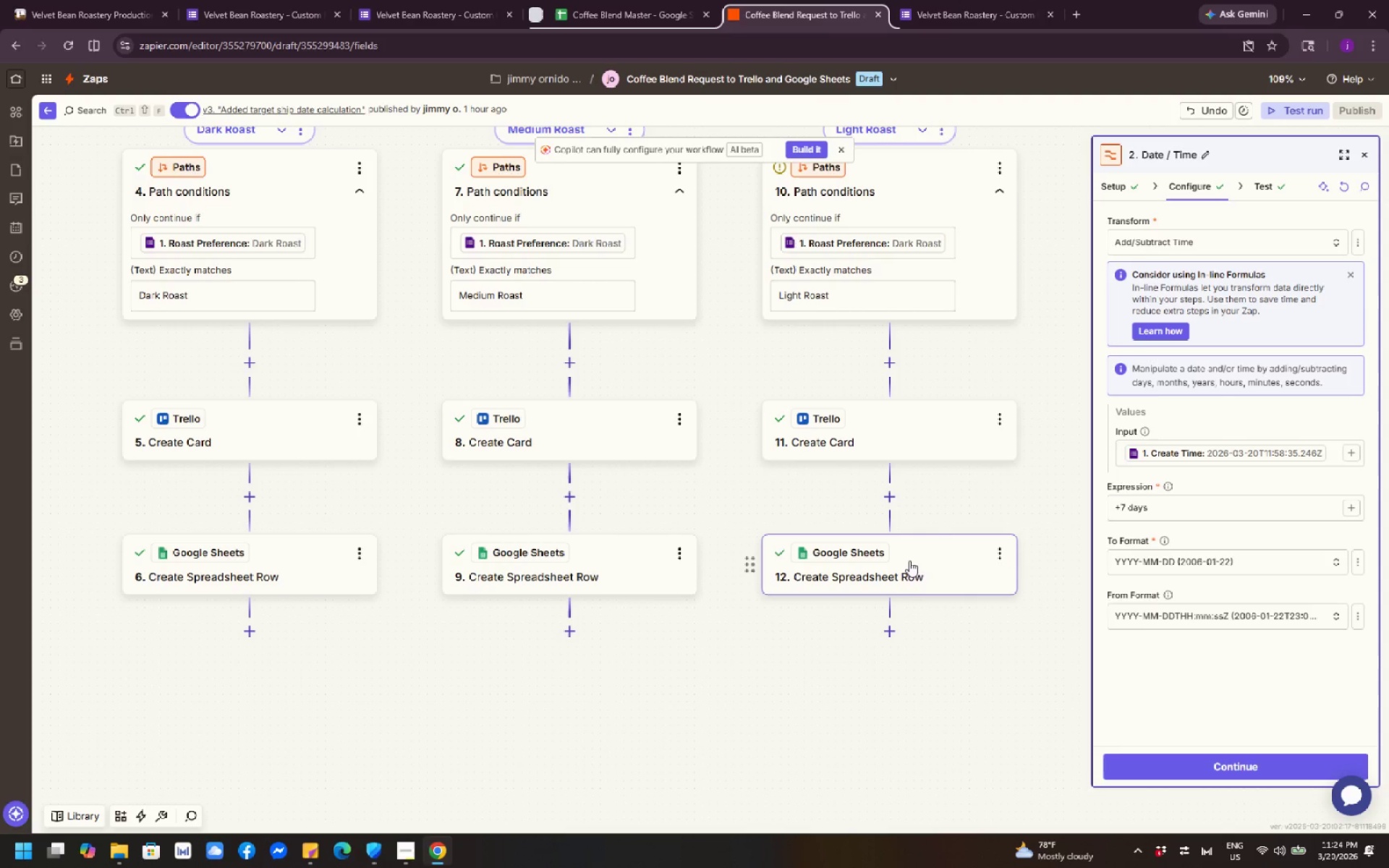 
left_click([618, 438])
 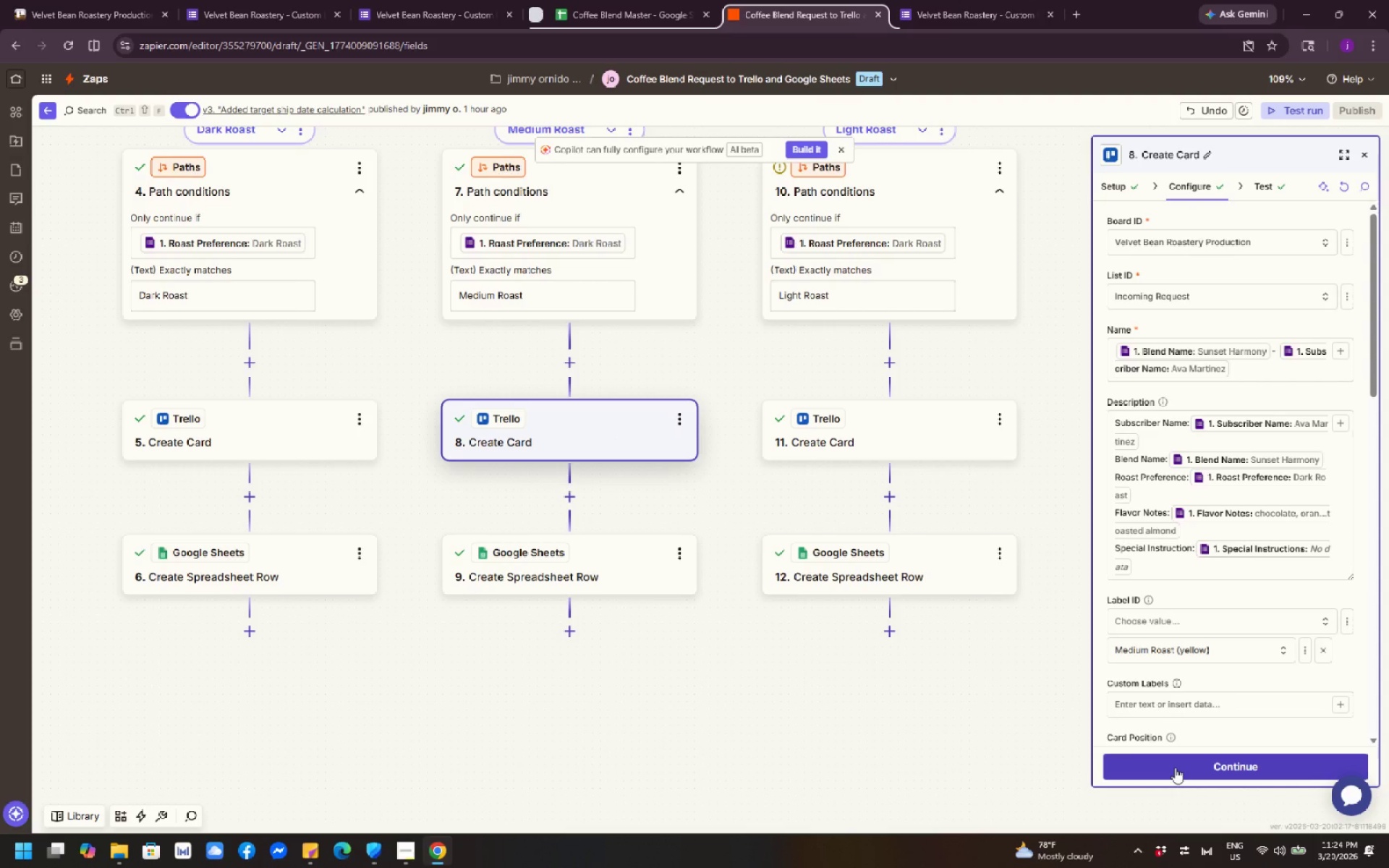 
wait(7.61)
 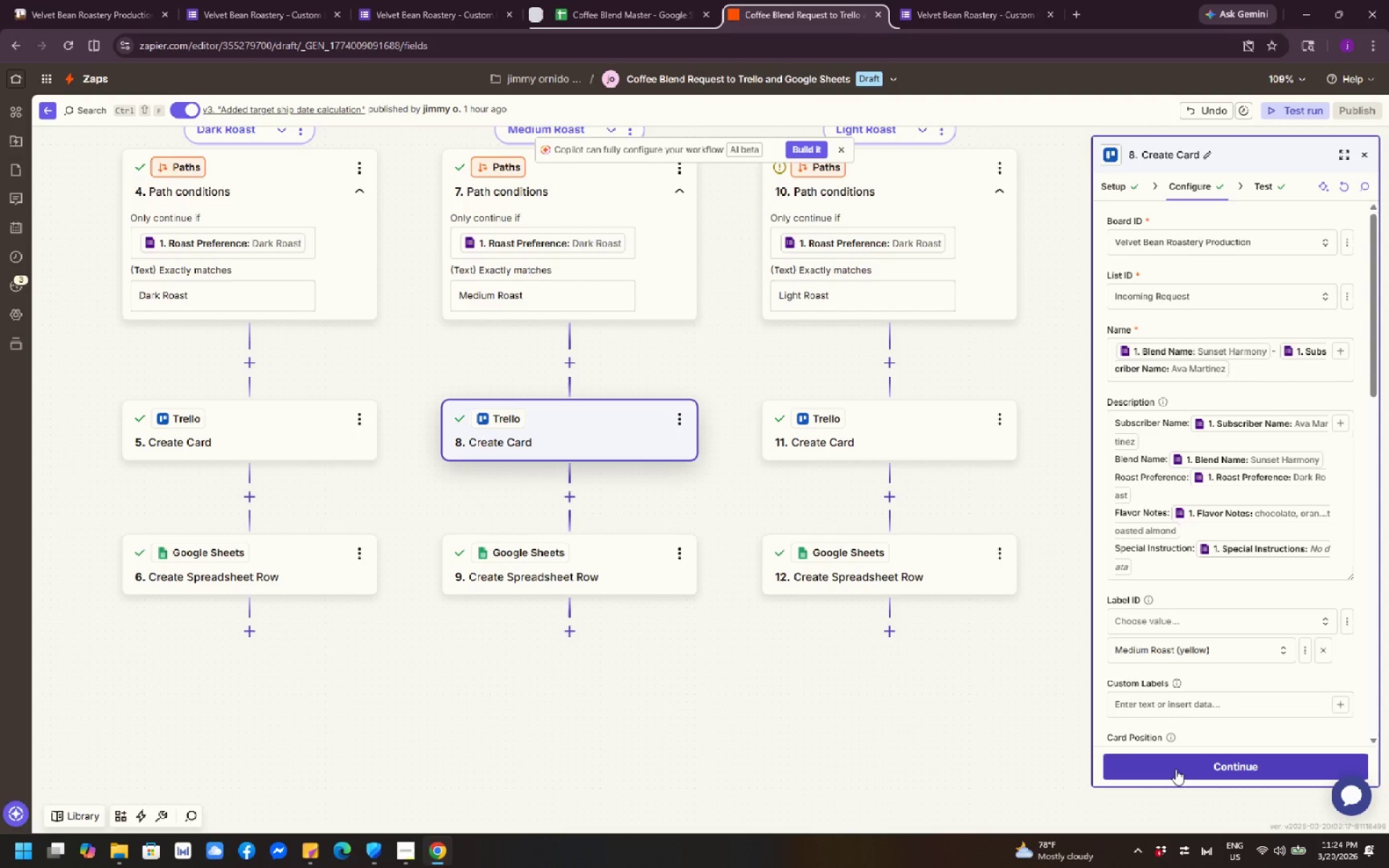 
left_click([1175, 767])
 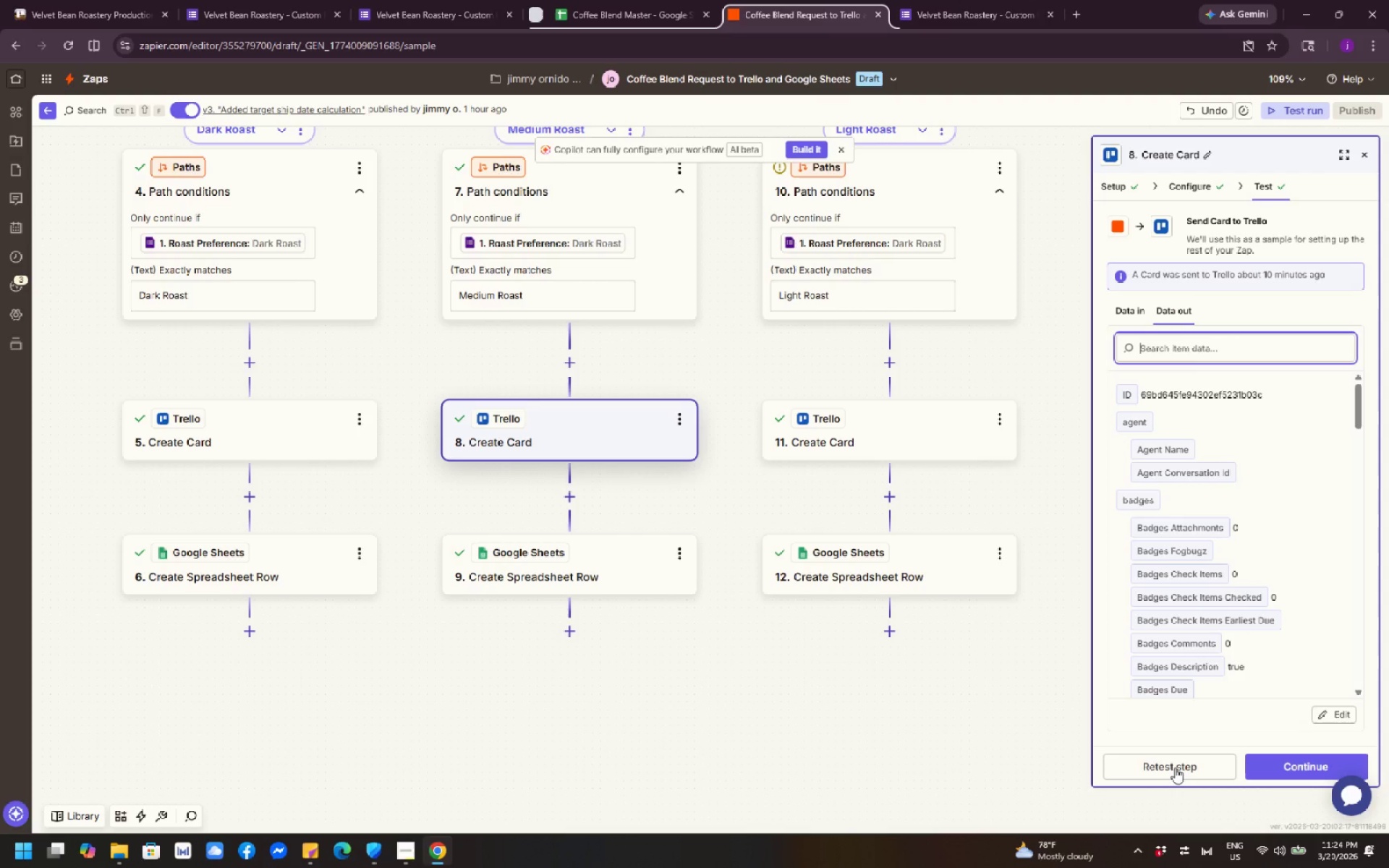 
left_click([1175, 767])
 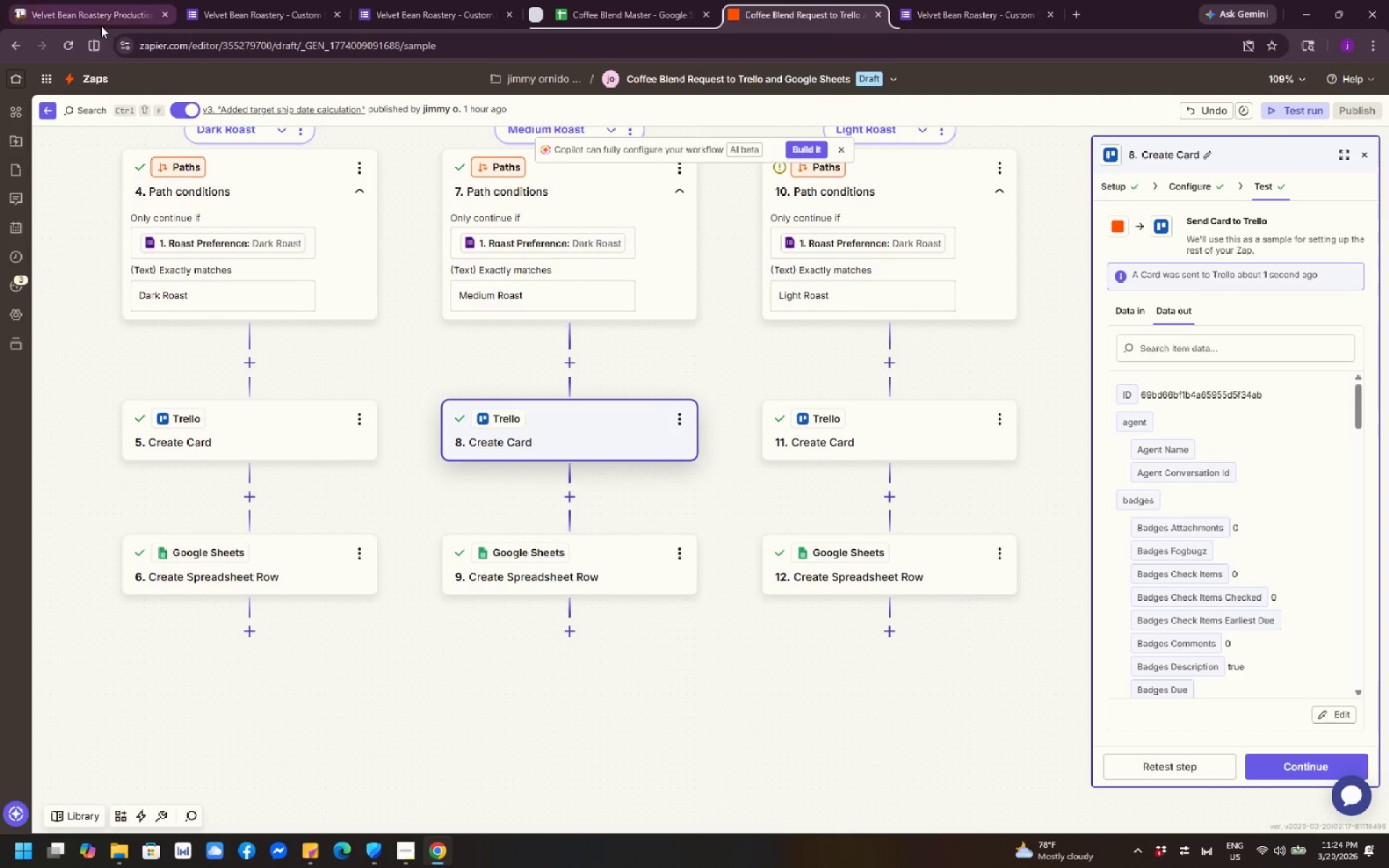 
wait(5.31)
 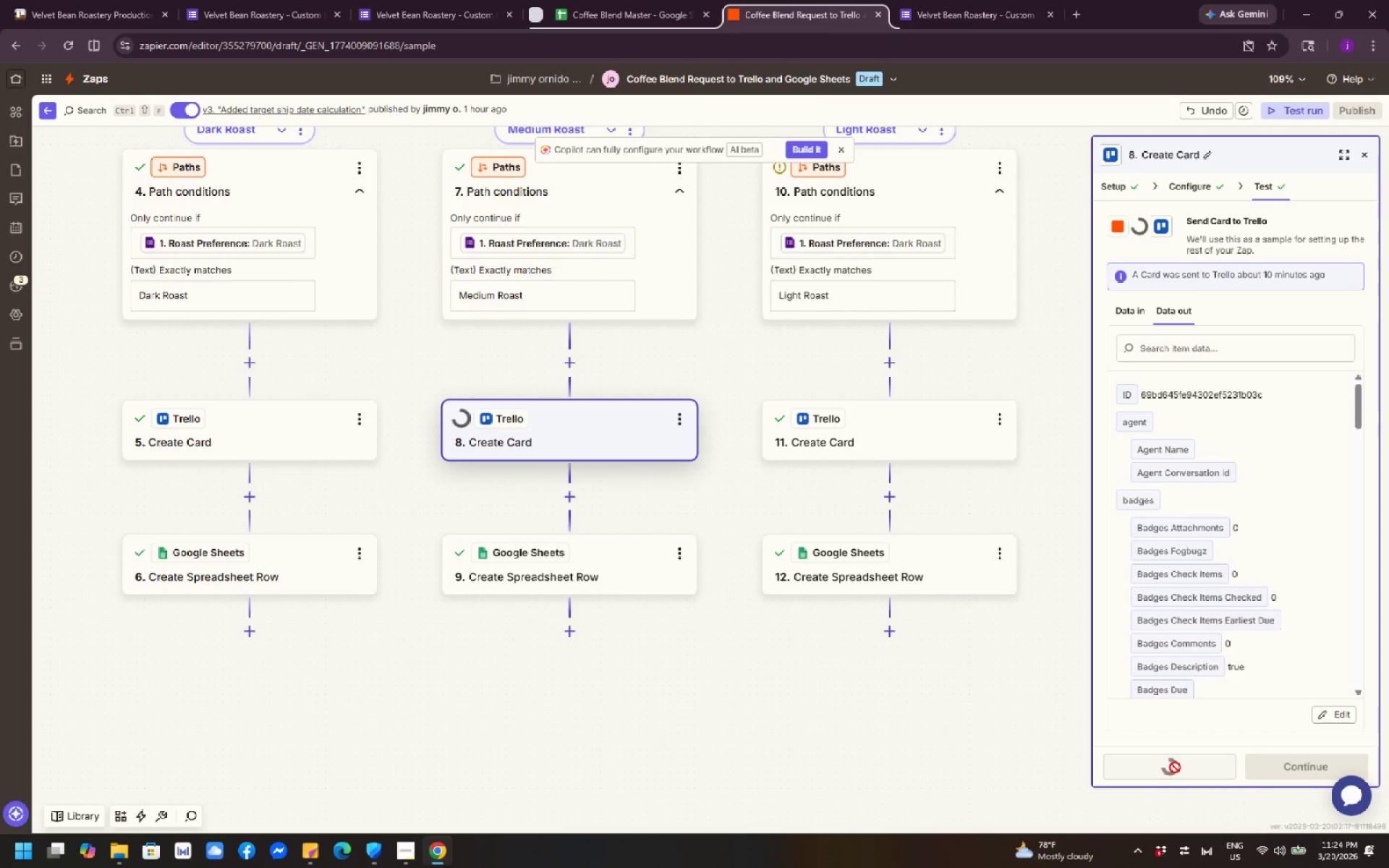 
scroll: coordinate [385, 590], scroll_direction: down, amount: 10.0
 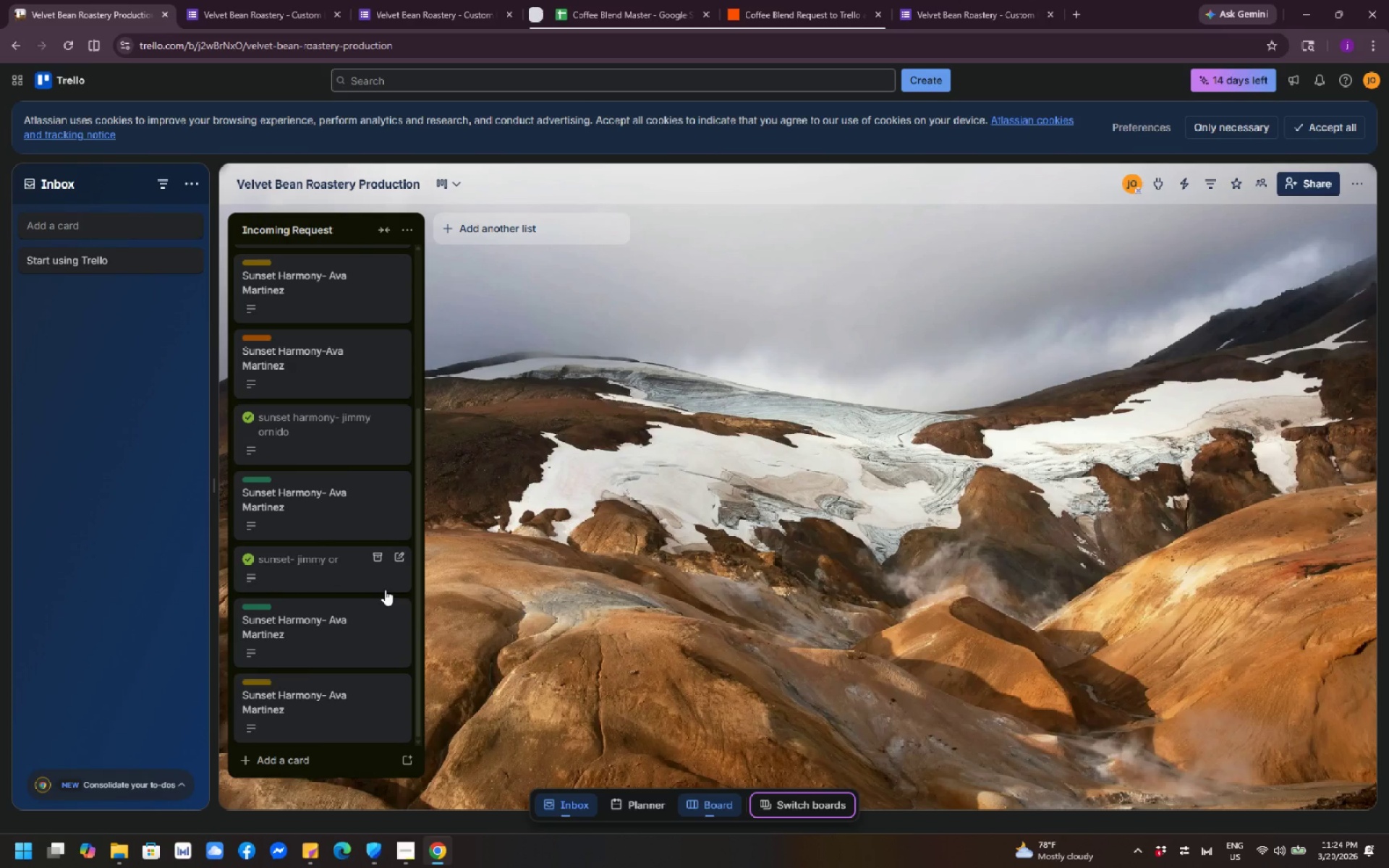 
scroll: coordinate [385, 585], scroll_direction: up, amount: 6.0
 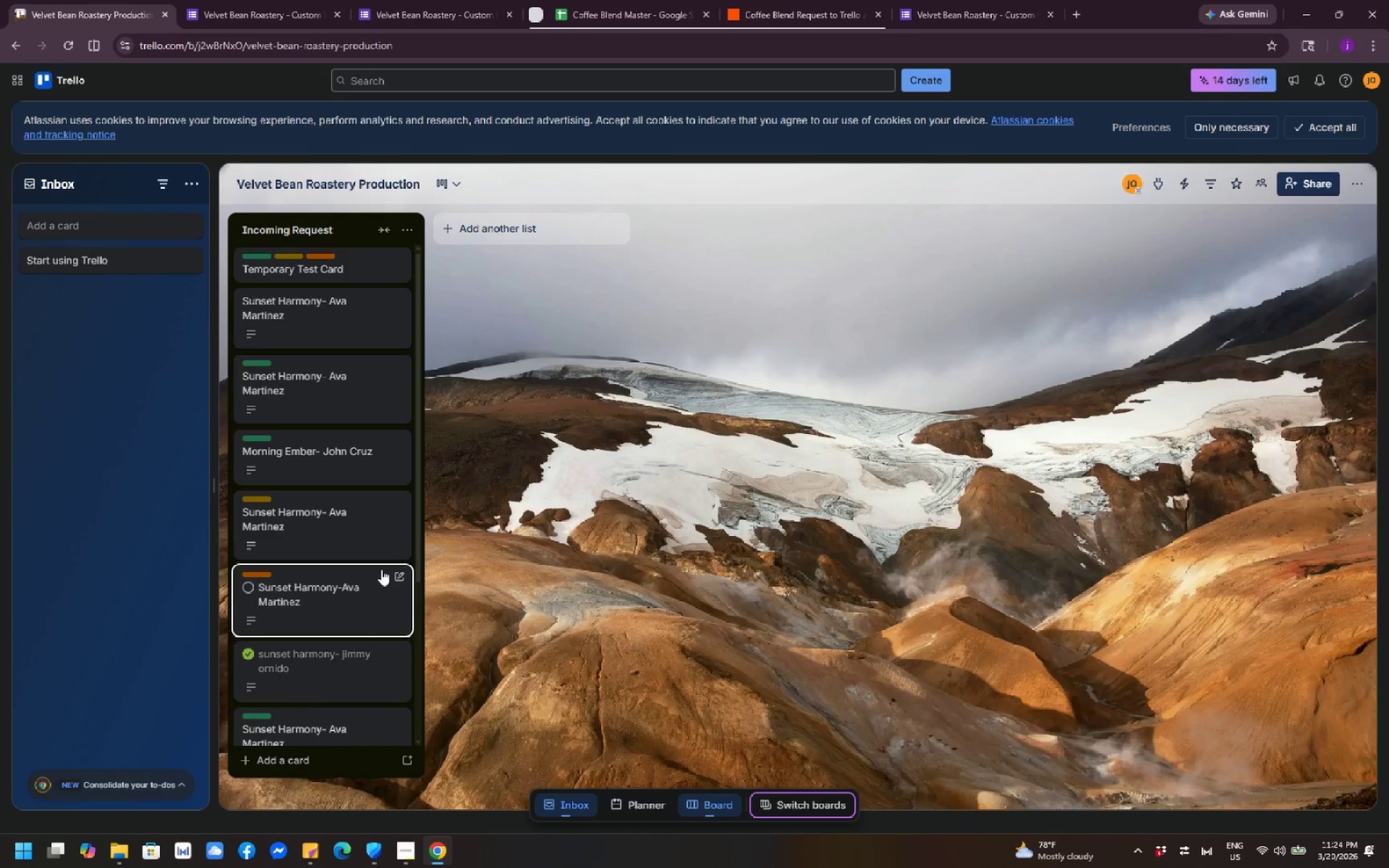 
scroll: coordinate [381, 569], scroll_direction: down, amount: 13.0
 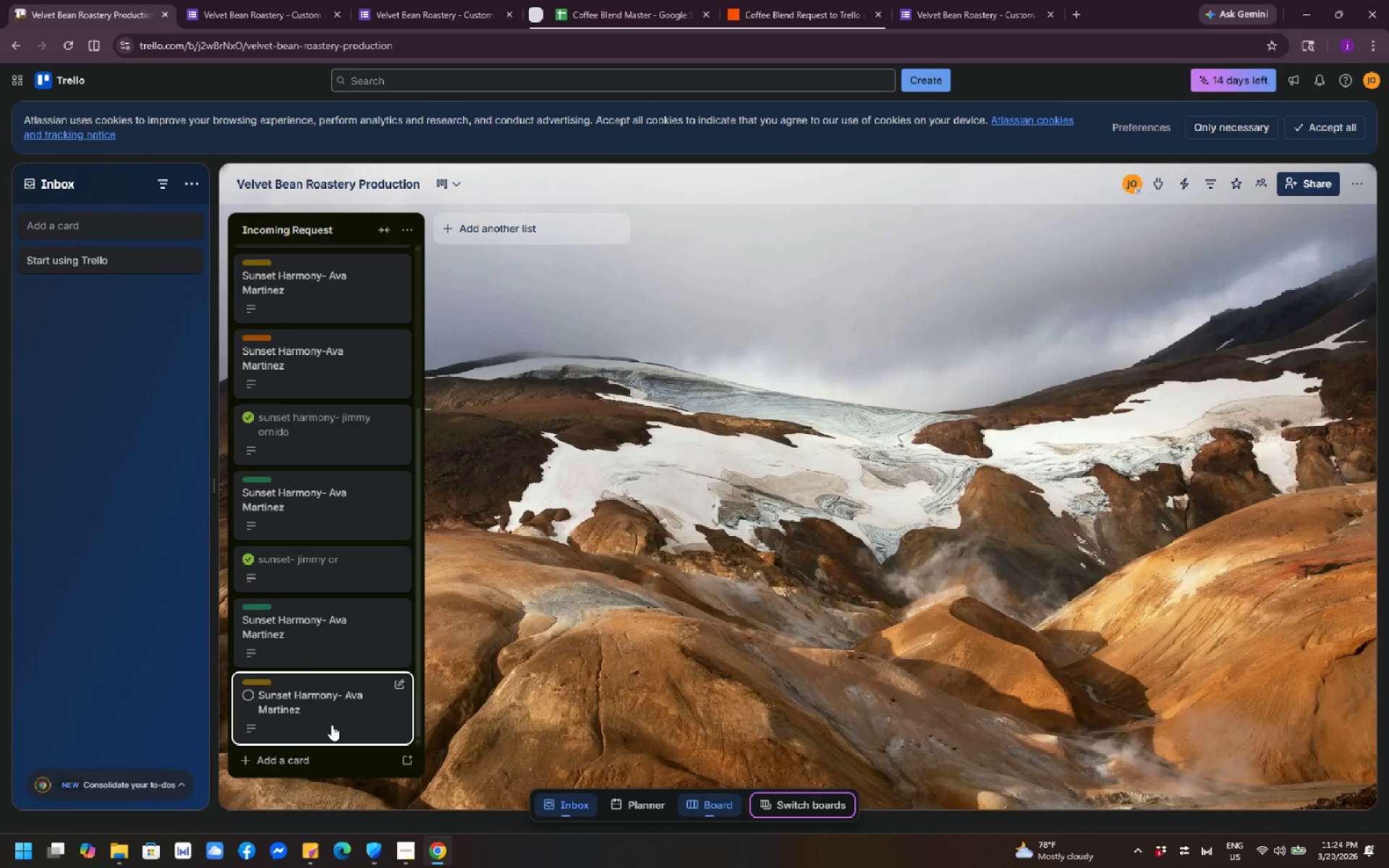 
scroll: coordinate [336, 671], scroll_direction: none, amount: 0.0
 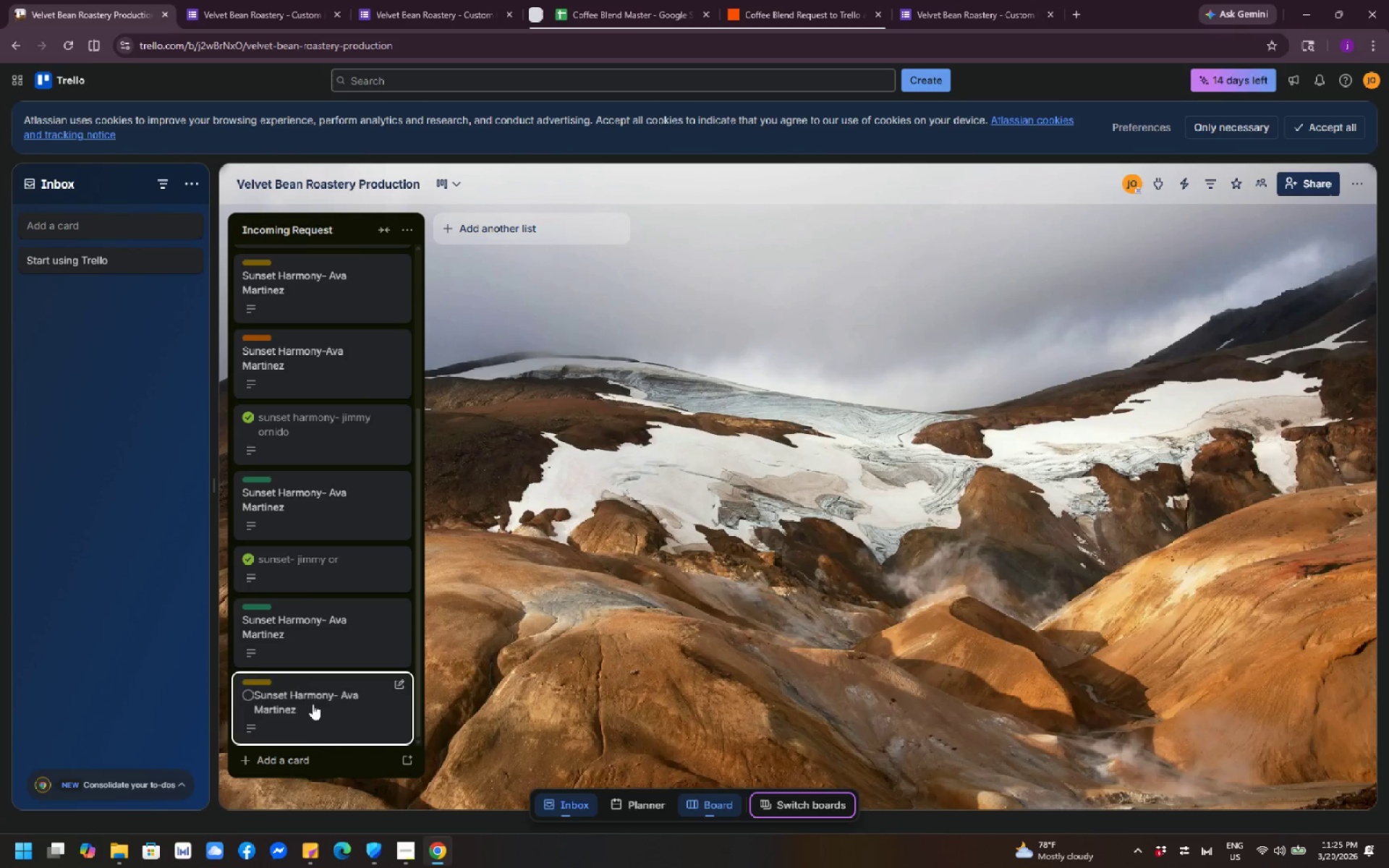 
left_click([313, 709])
 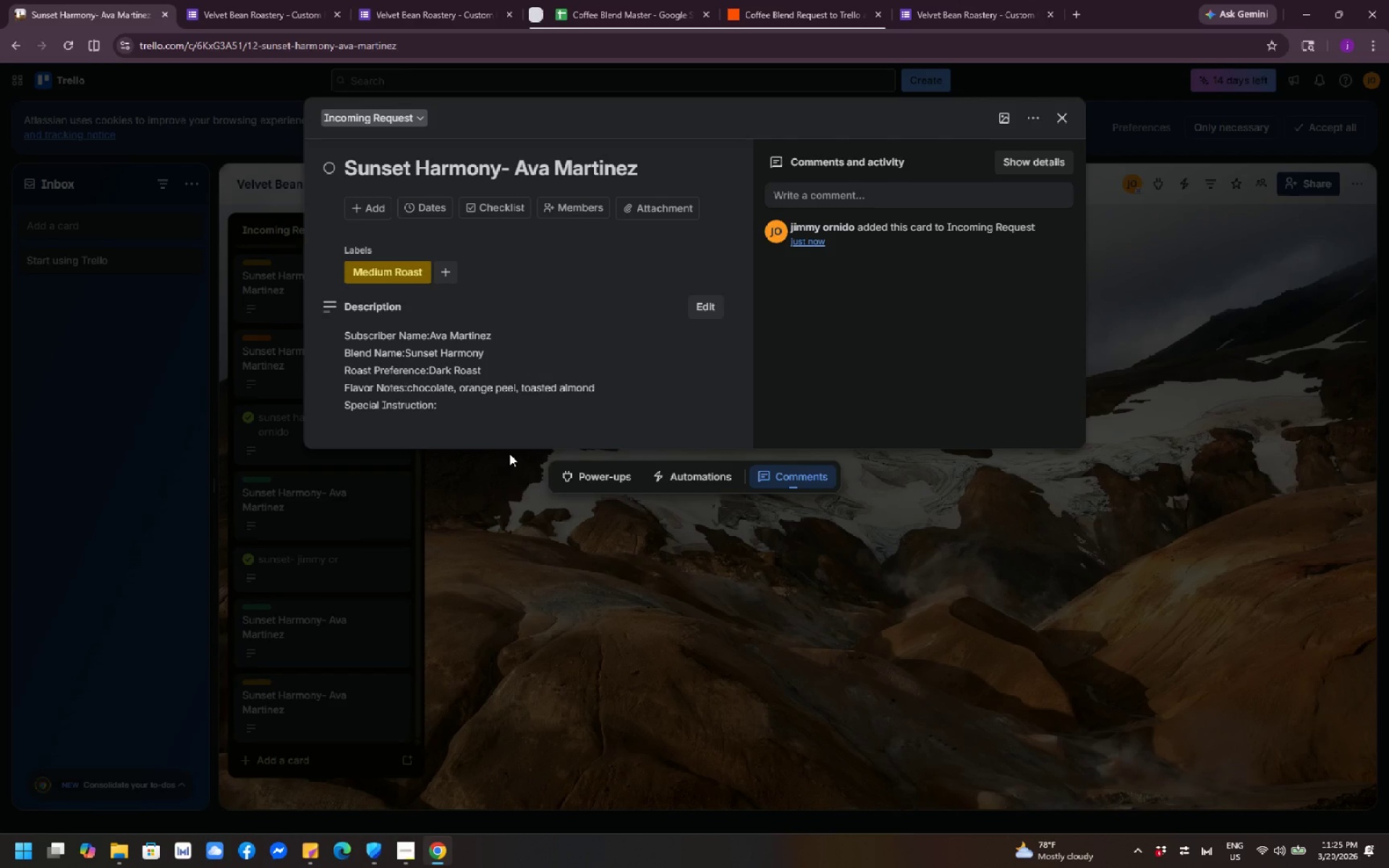 
wait(7.34)
 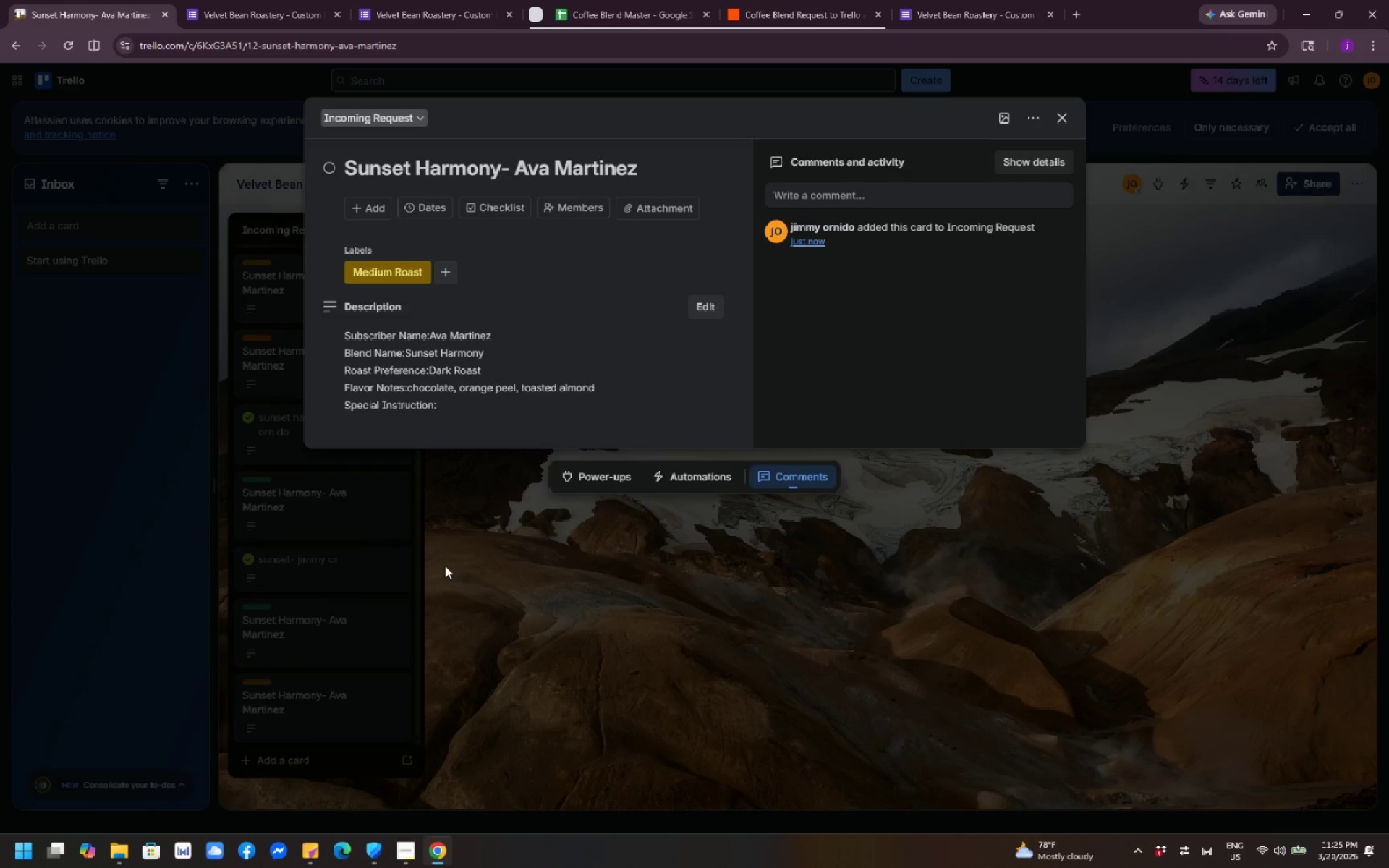 
left_click([1056, 114])
 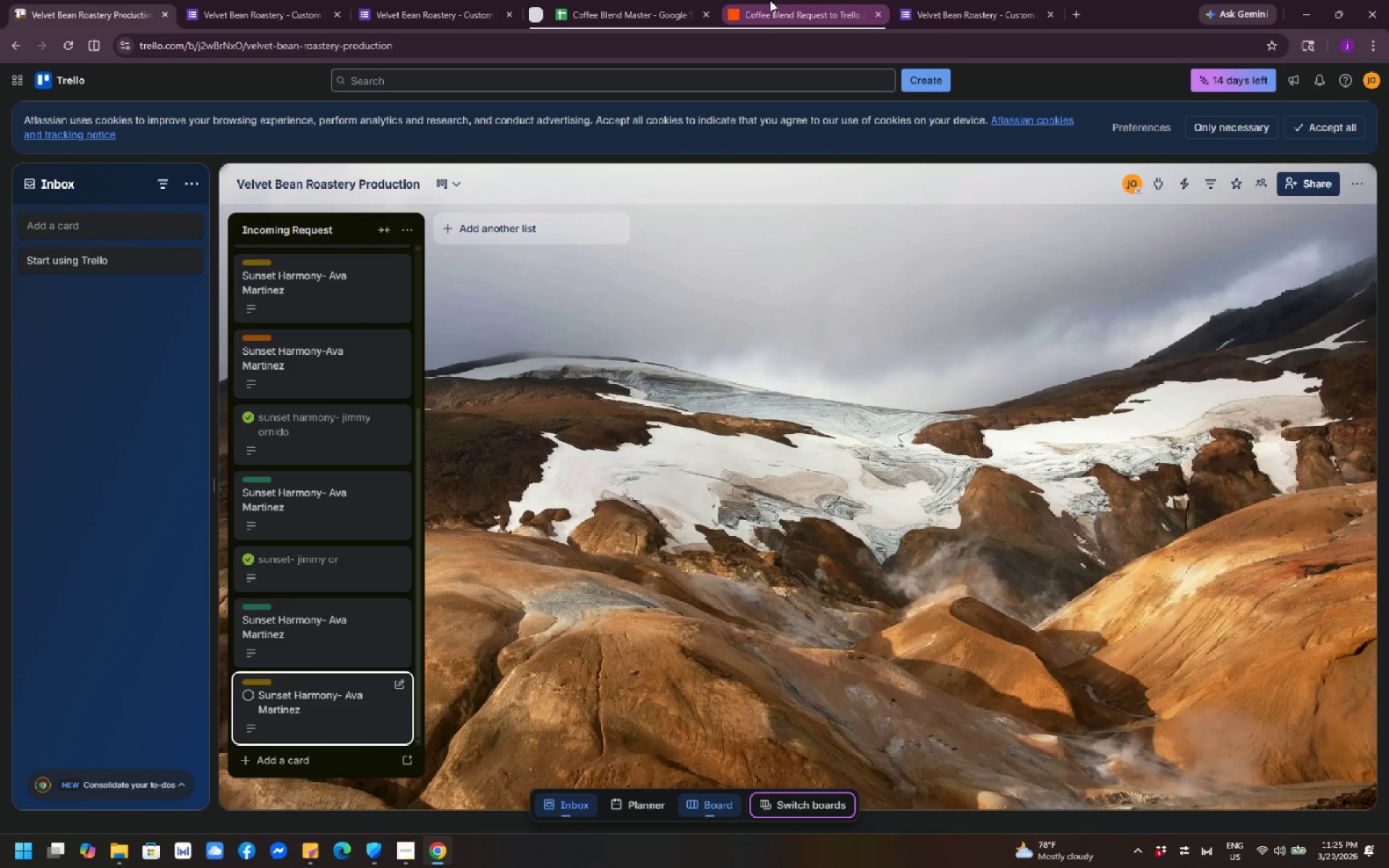 
left_click([781, 9])
 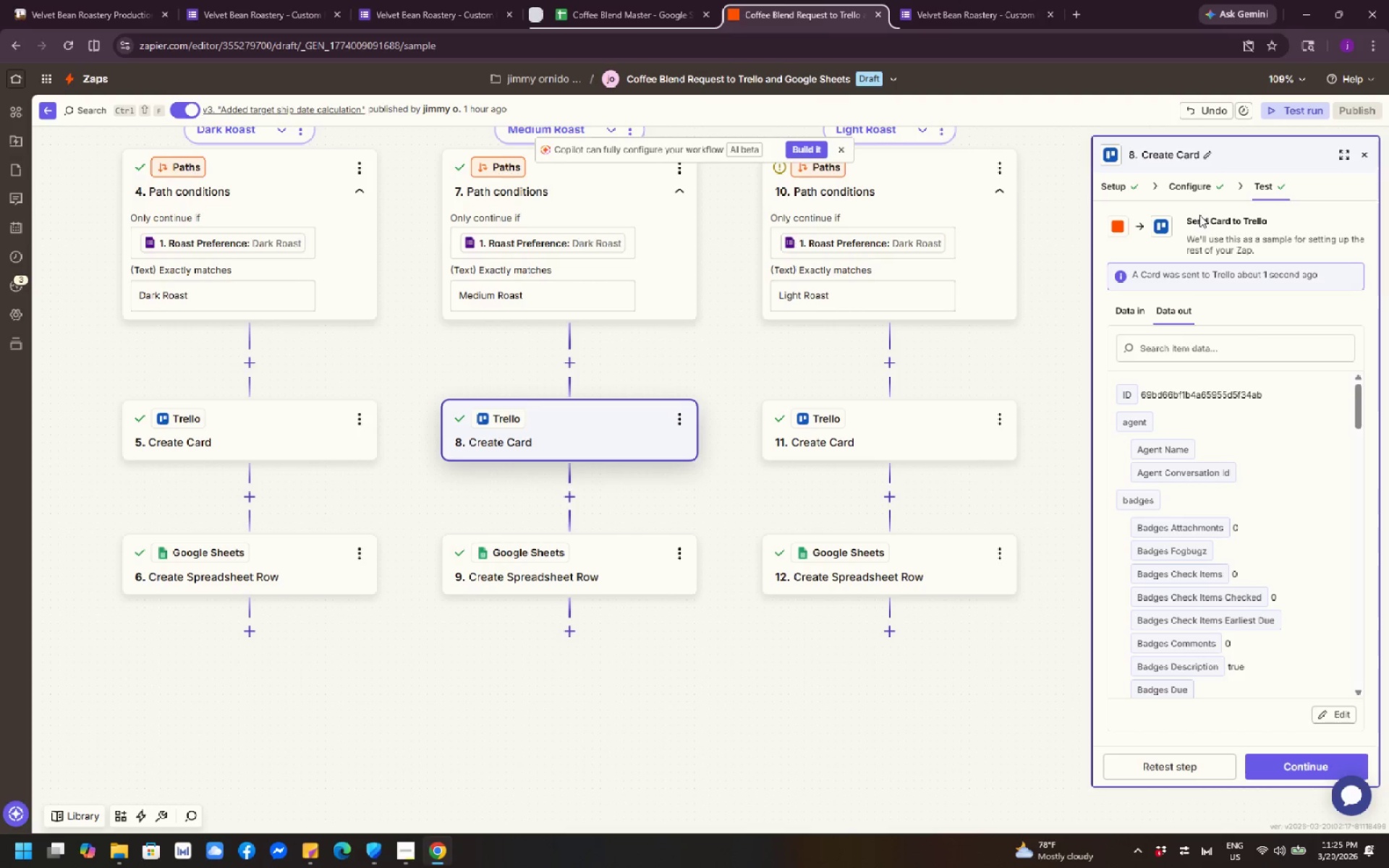 
left_click([1183, 185])
 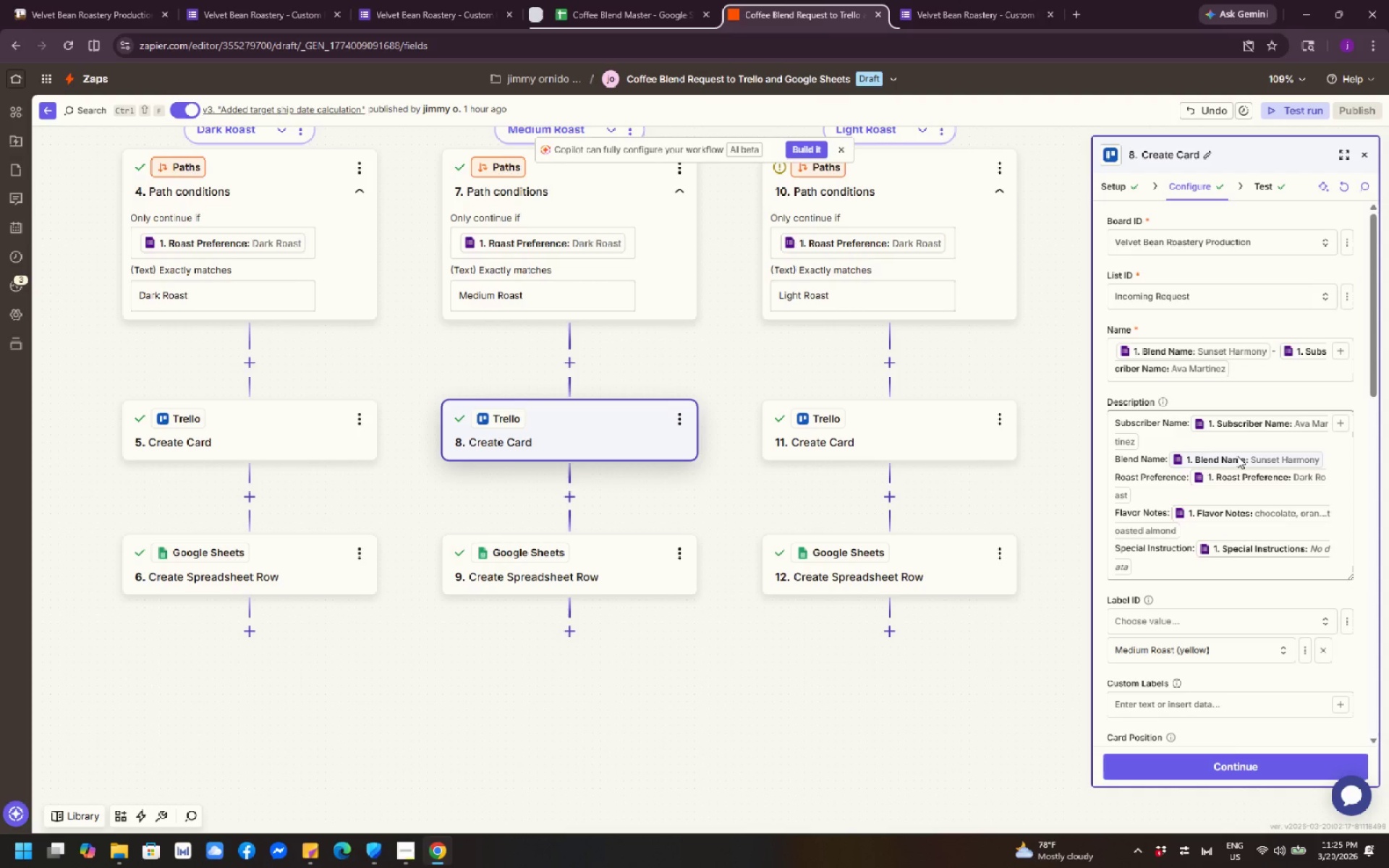 
scroll: coordinate [1213, 495], scroll_direction: down, amount: 9.0
 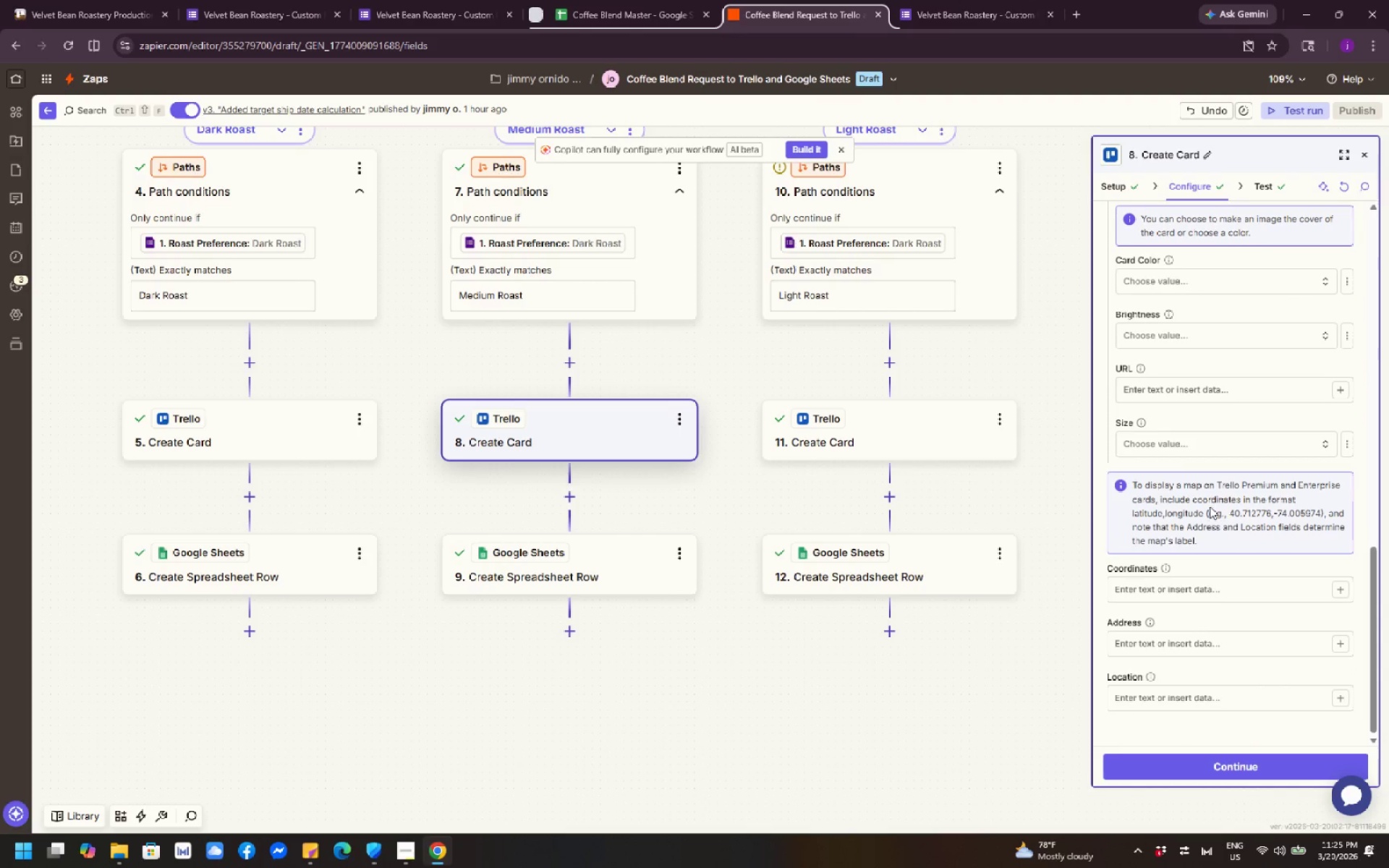 
scroll: coordinate [1198, 511], scroll_direction: up, amount: 14.0
 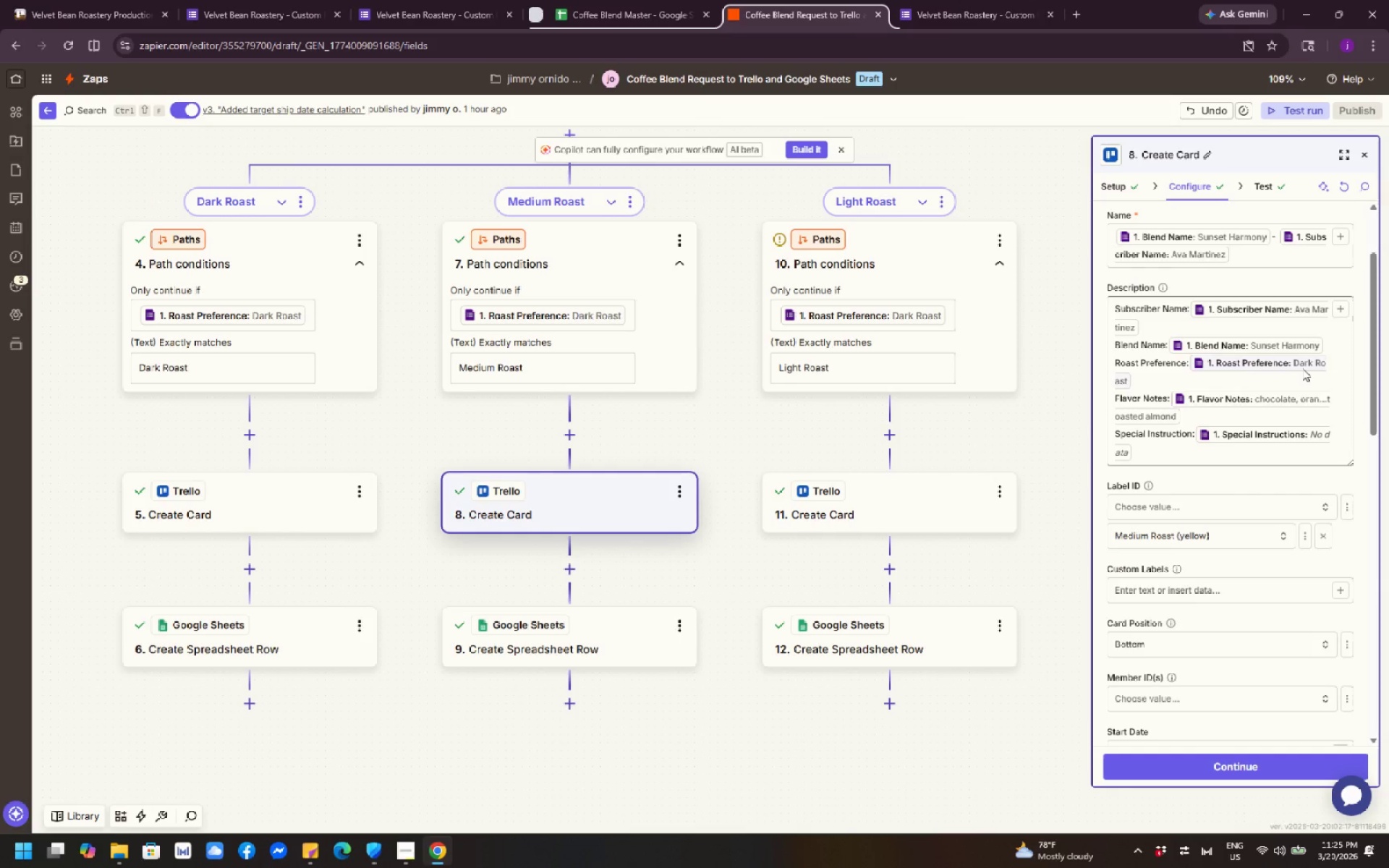 
left_click([1302, 365])
 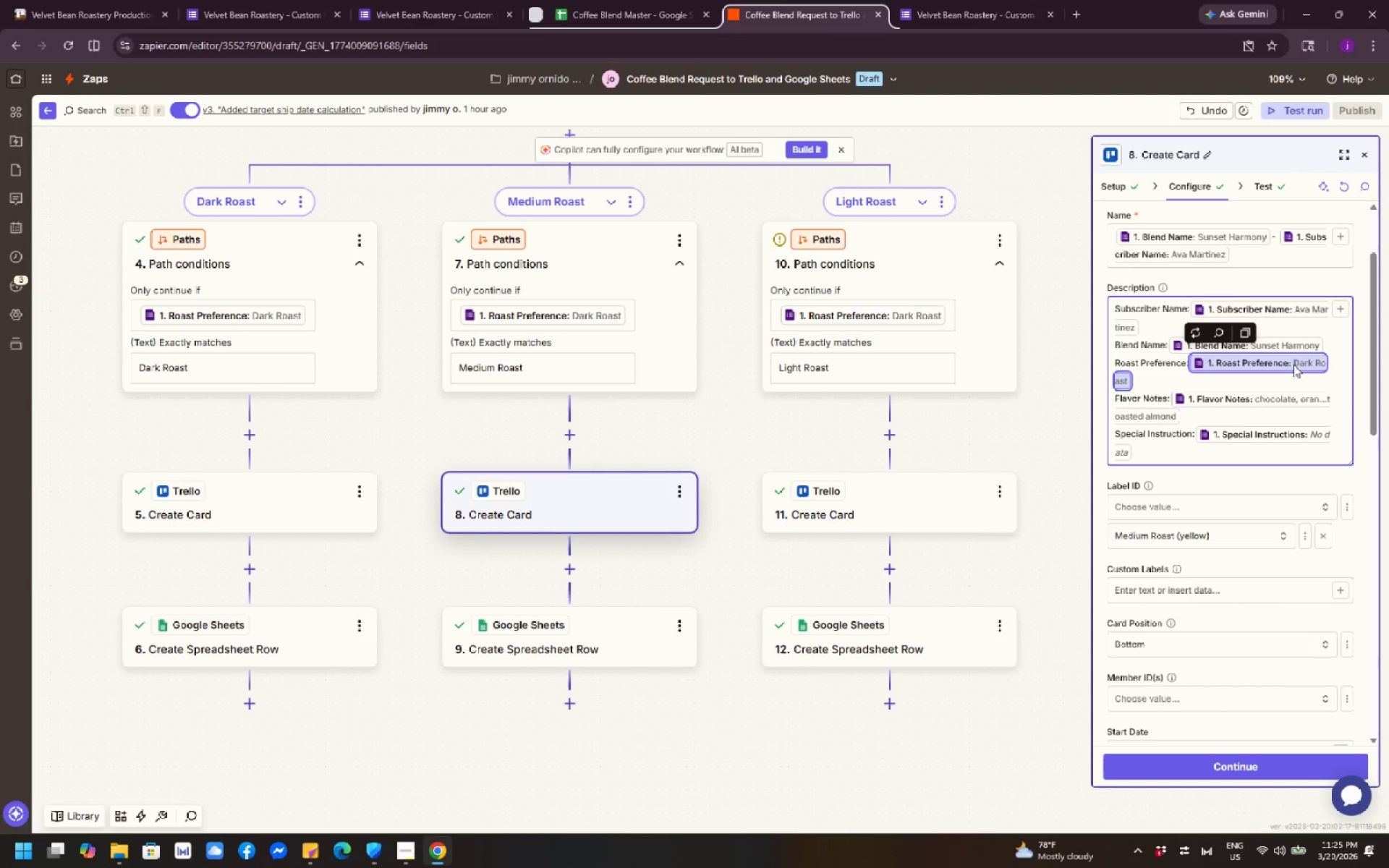 
left_click([1294, 365])
 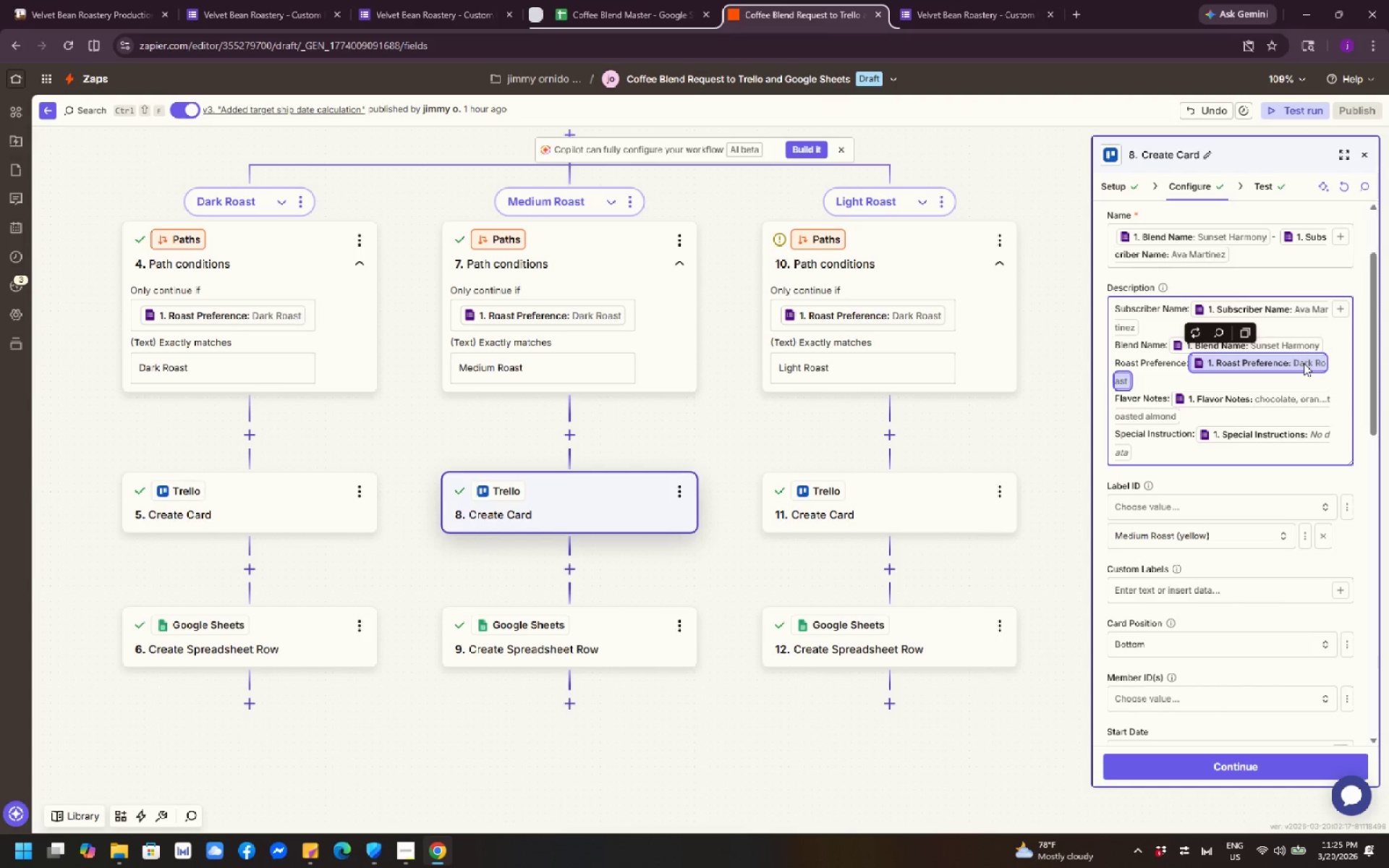 
left_click([1312, 360])
 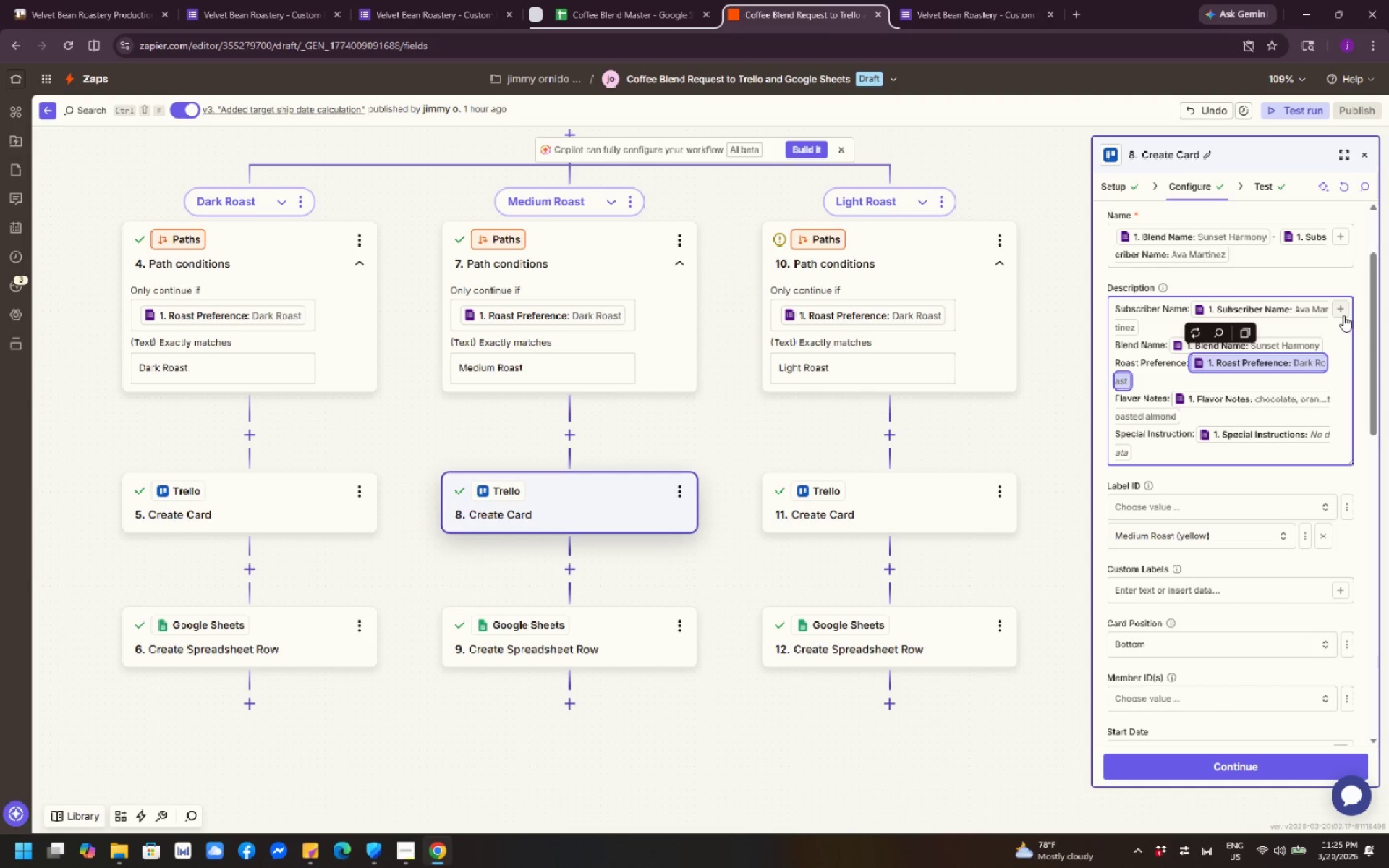 
left_click([1343, 313])
 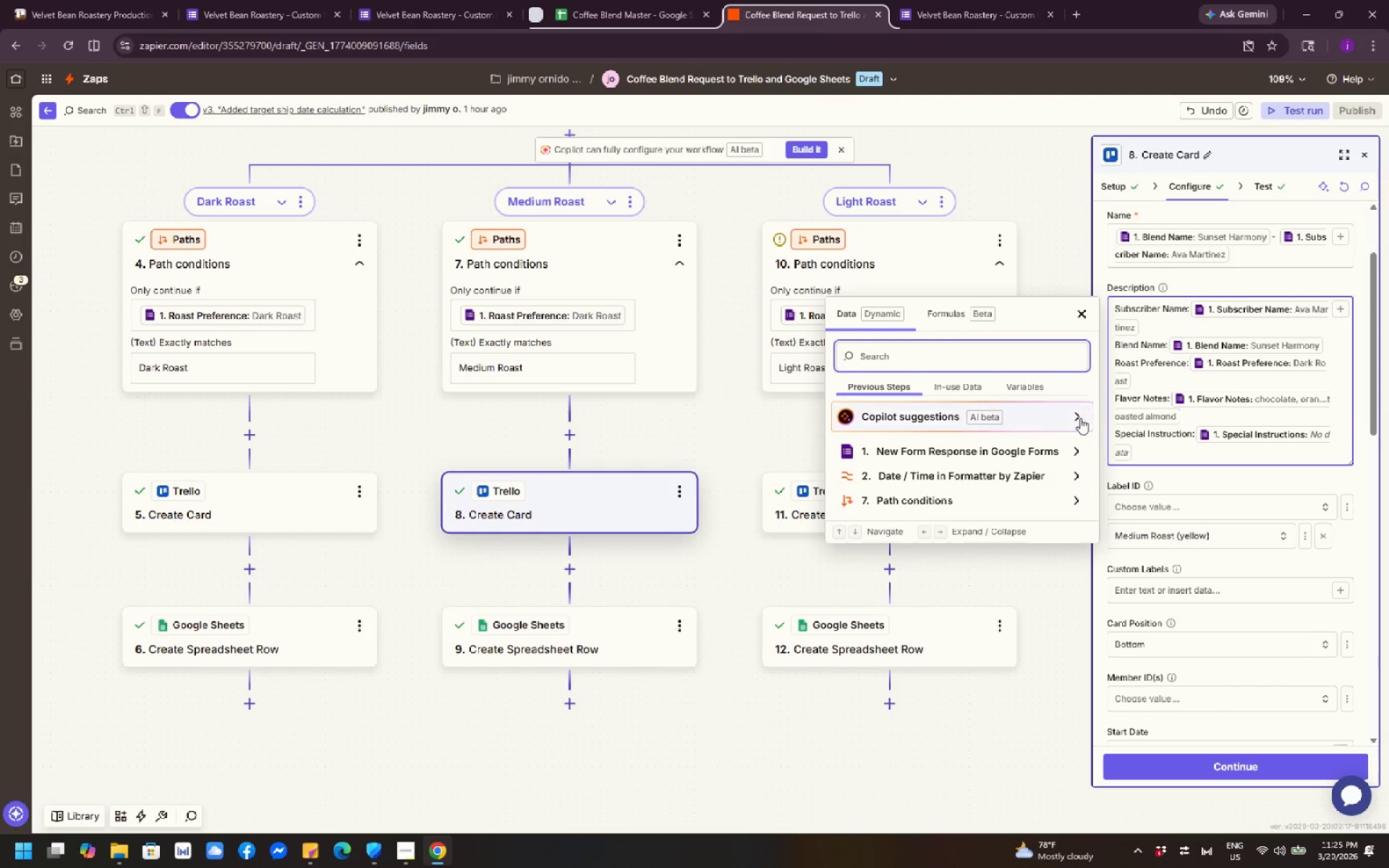 
left_click([1021, 452])
 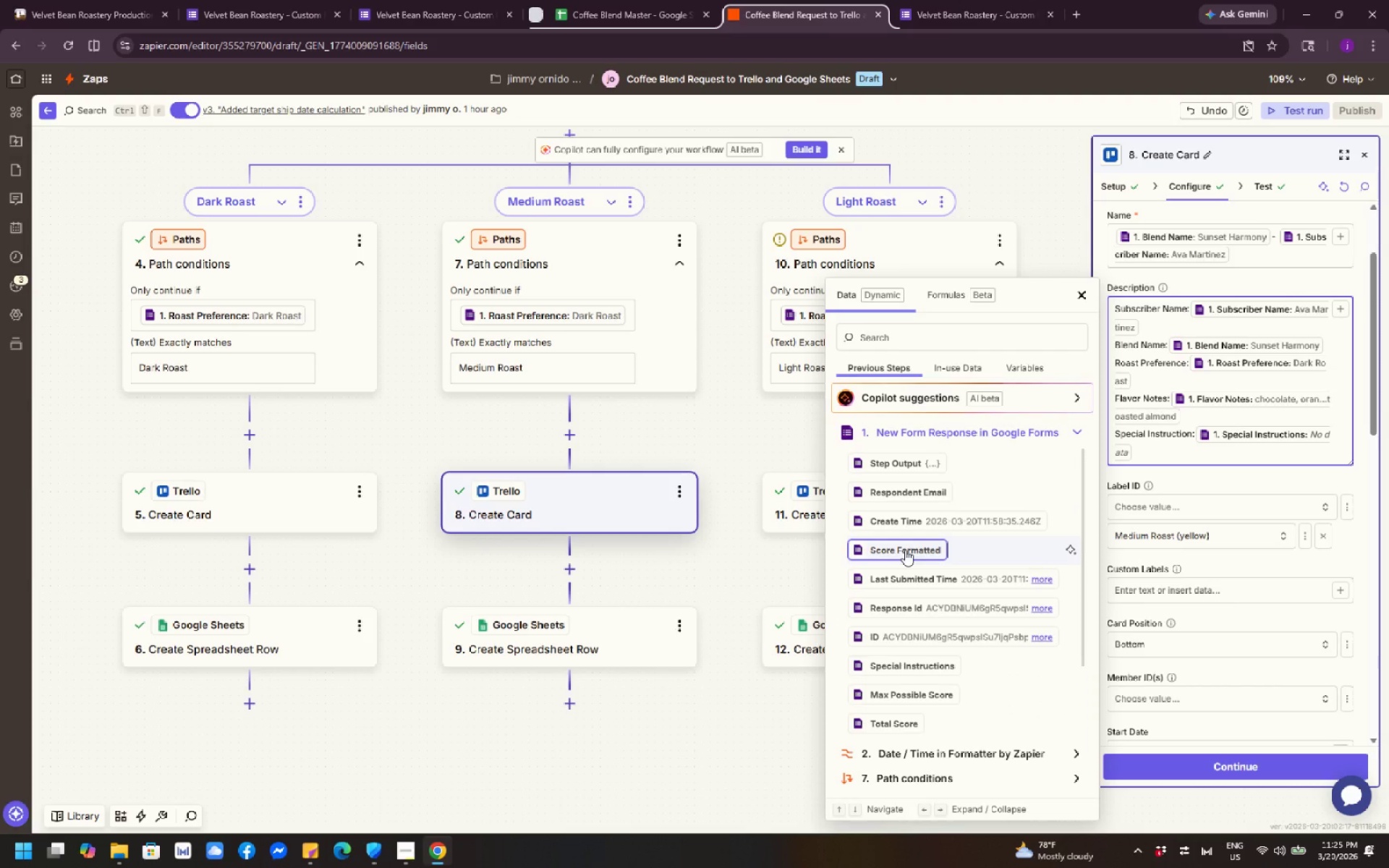 
scroll: coordinate [914, 633], scroll_direction: down, amount: 8.0
 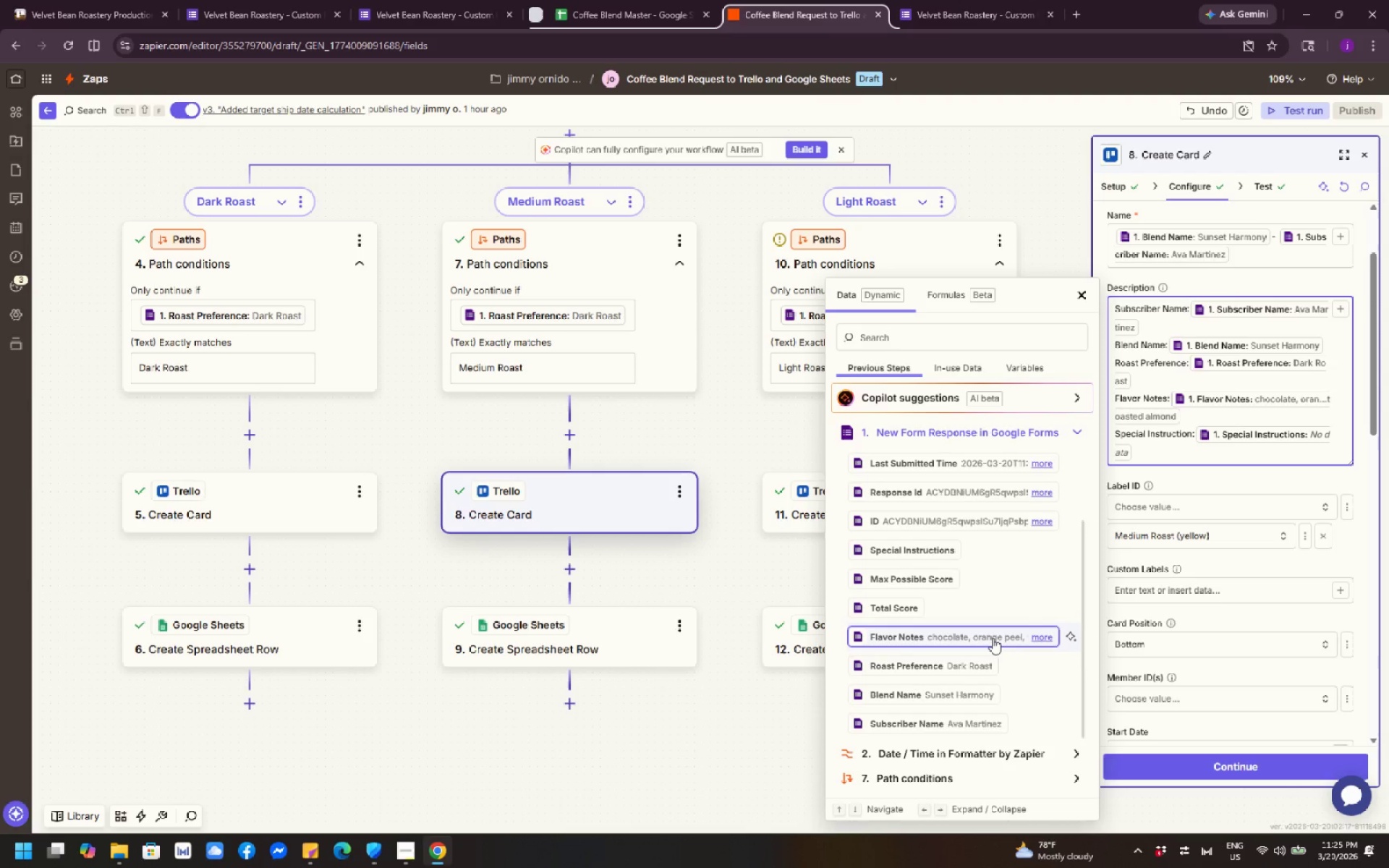 
wait(7.61)
 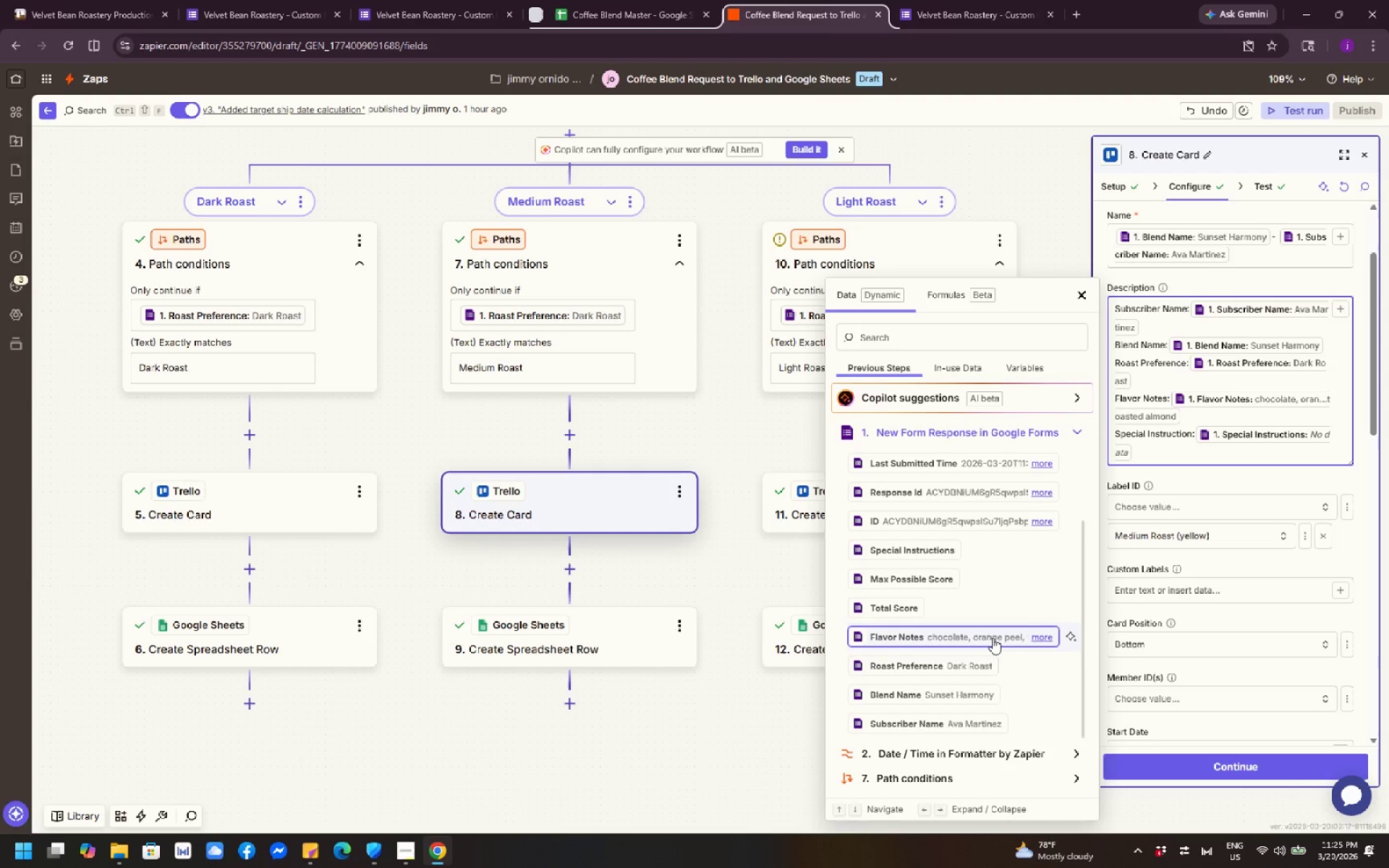 
mouse_move([1246, 360])
 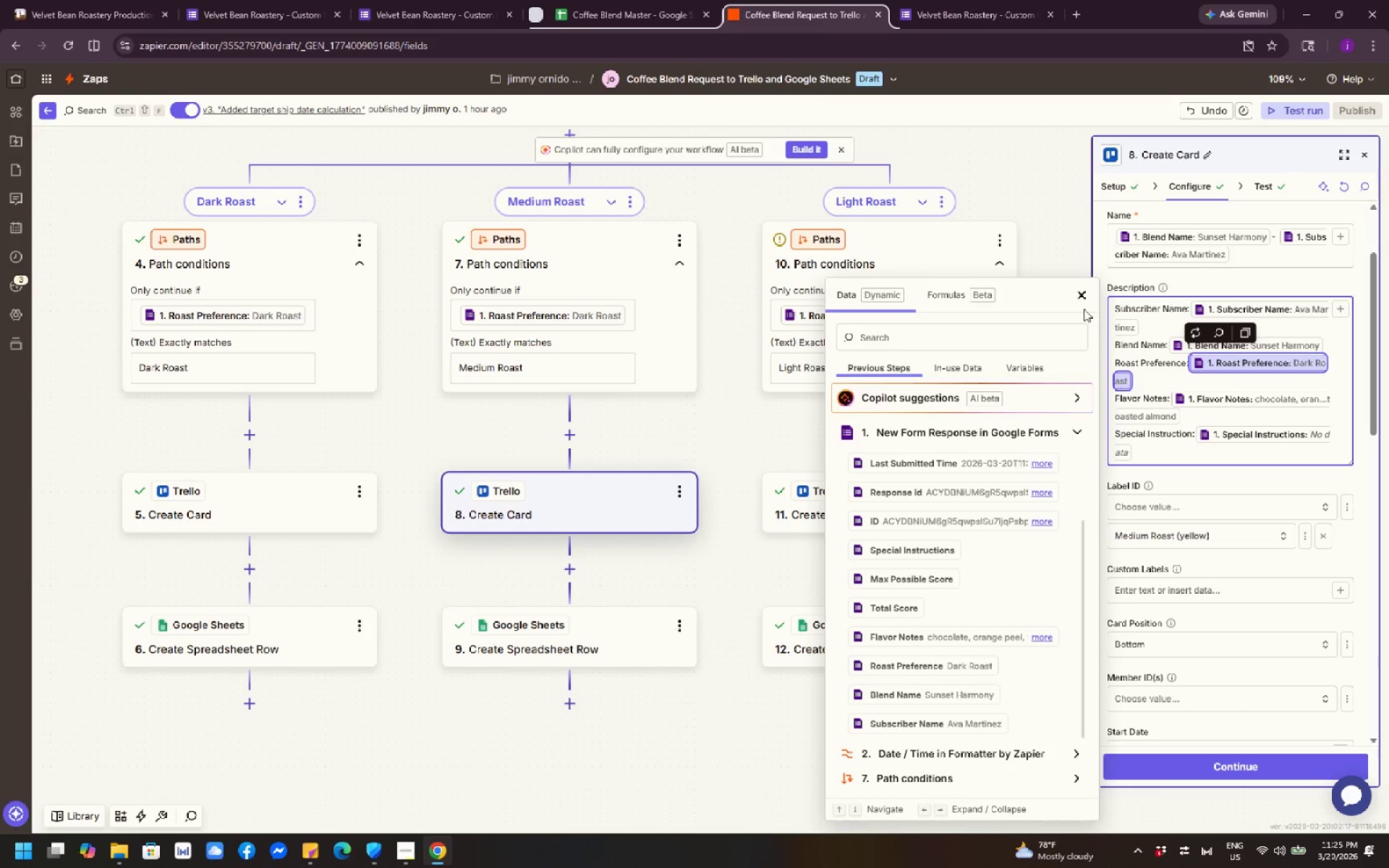 
left_click([1076, 294])
 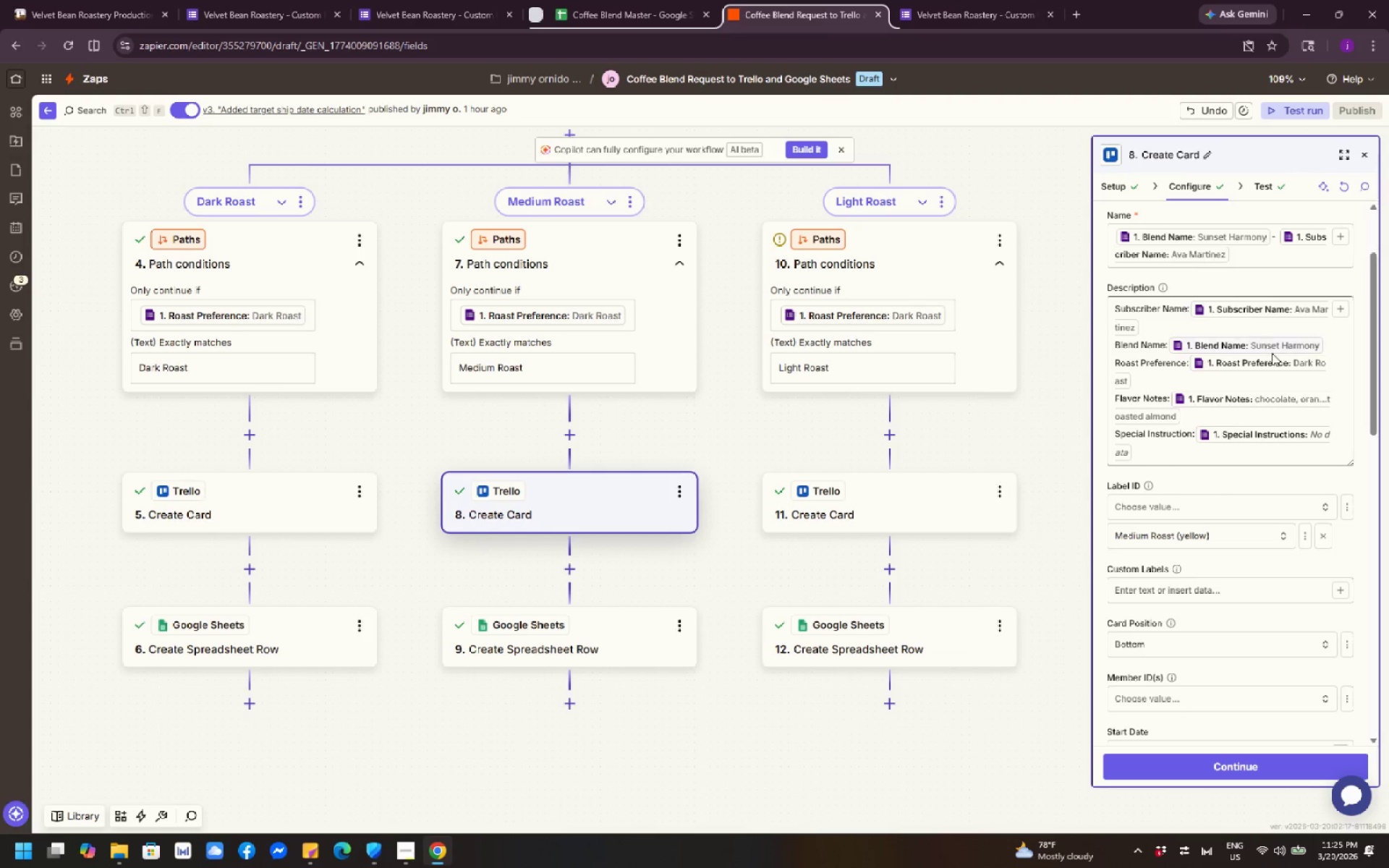 
left_click([1272, 355])
 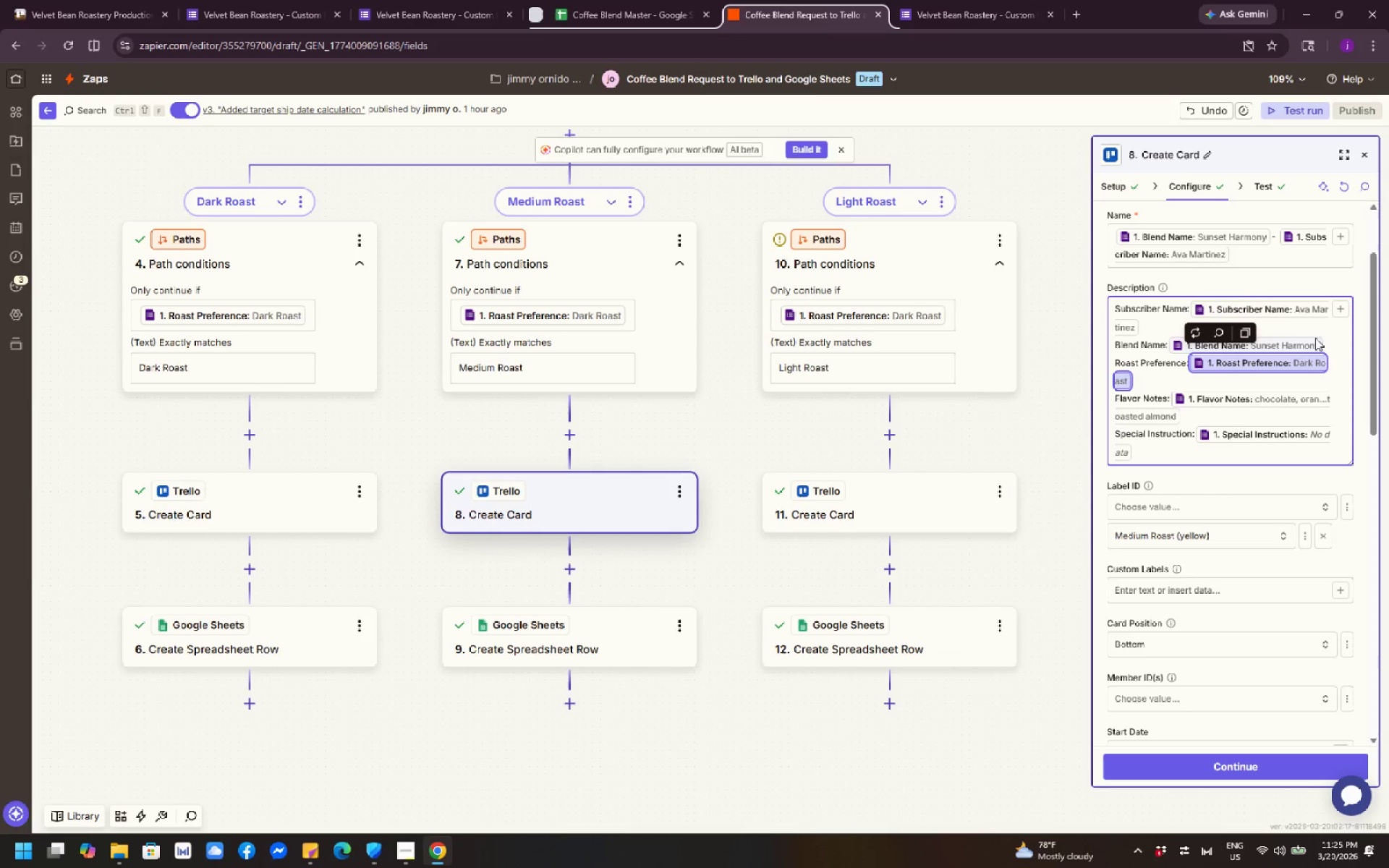 
right_click([1305, 357])
 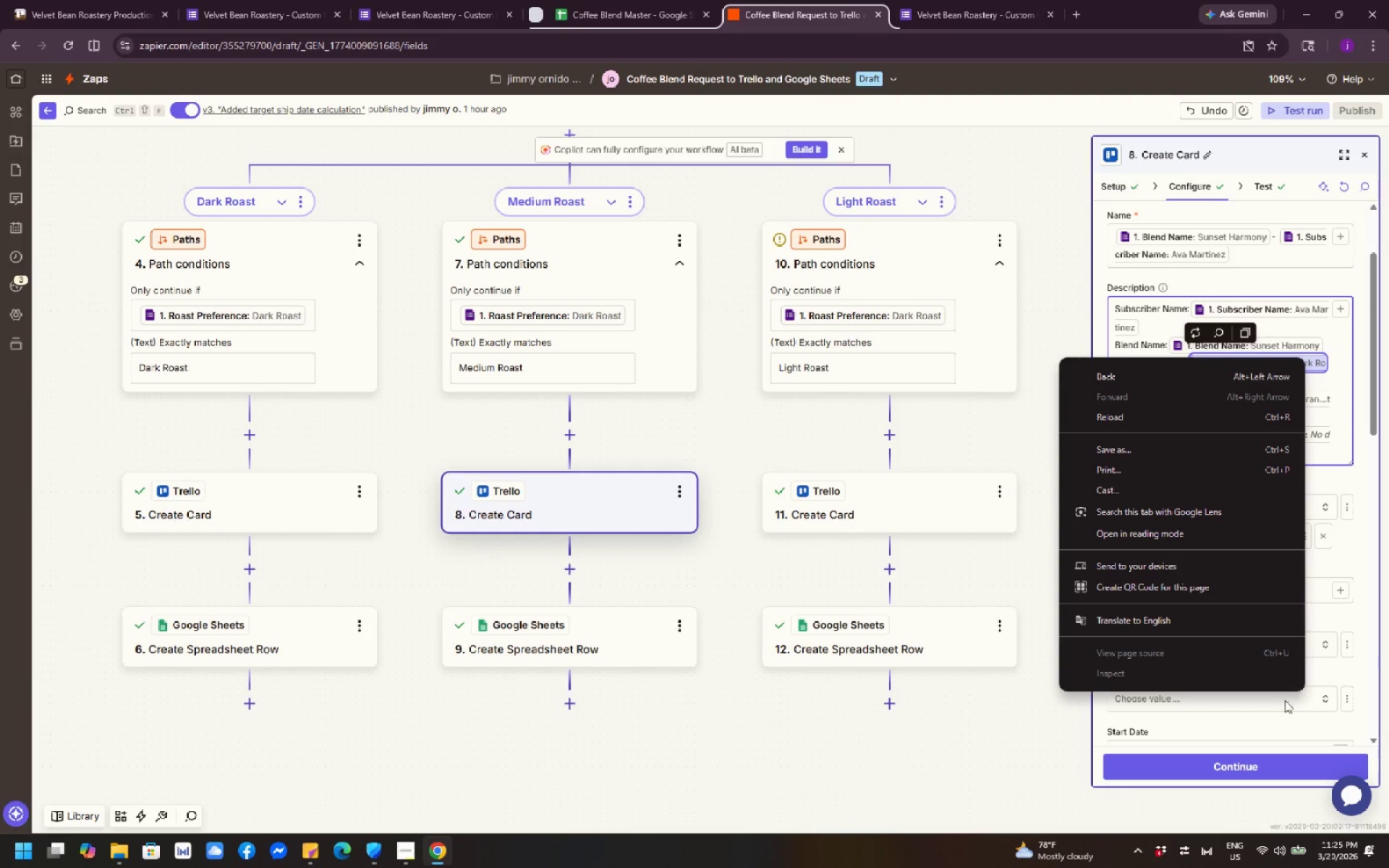 
left_click([1259, 728])
 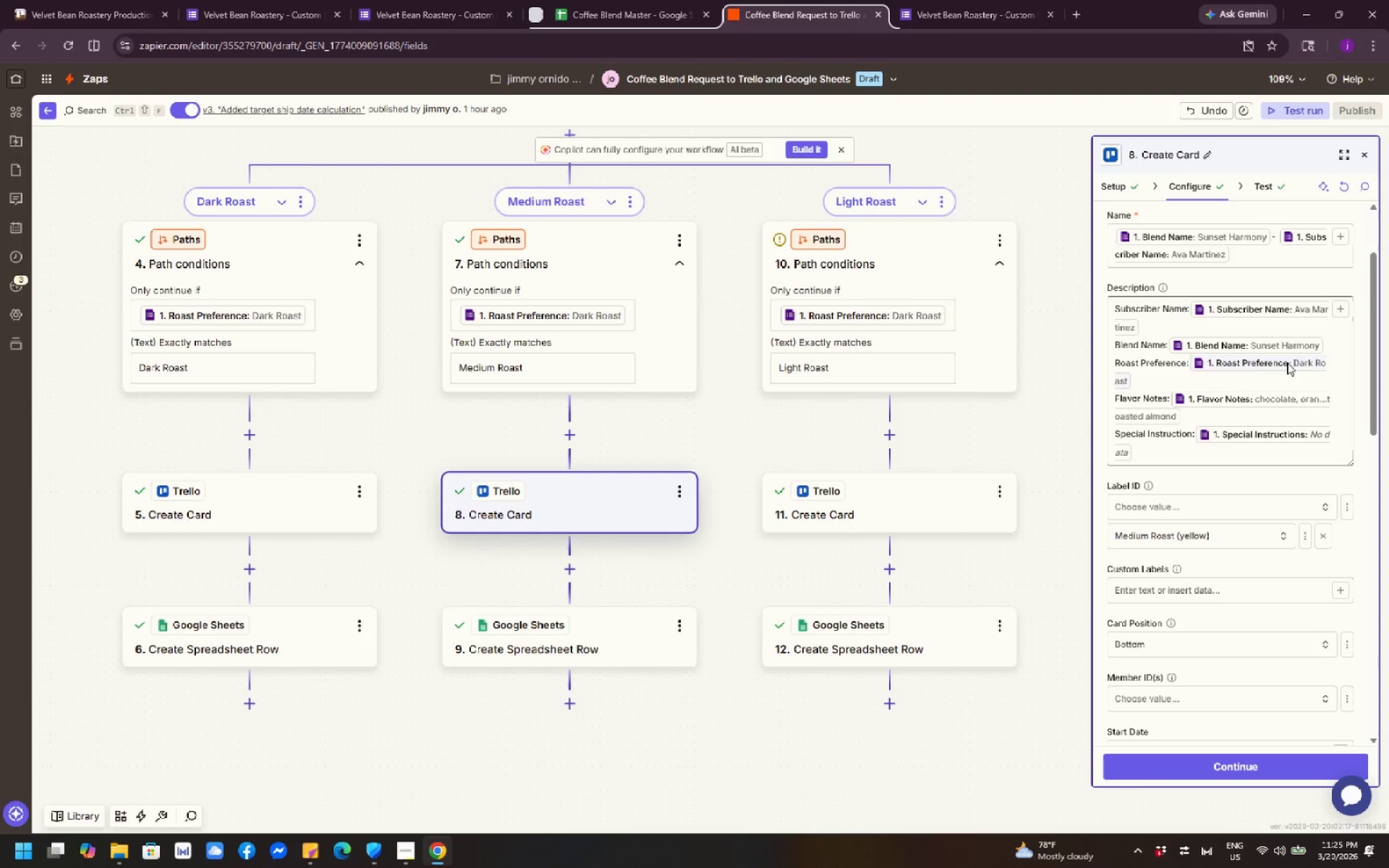 
left_click([1307, 364])
 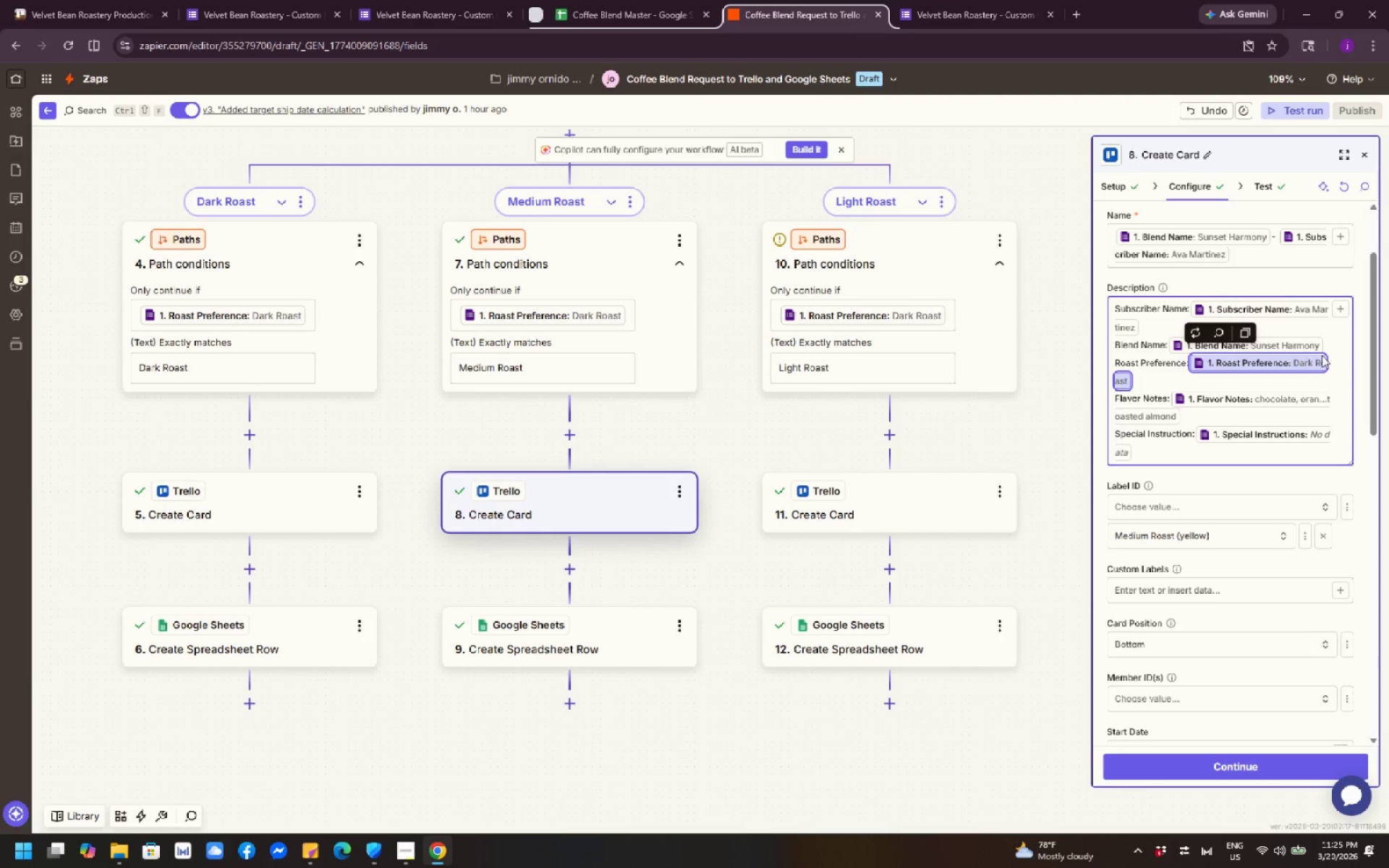 
left_click([1344, 312])
 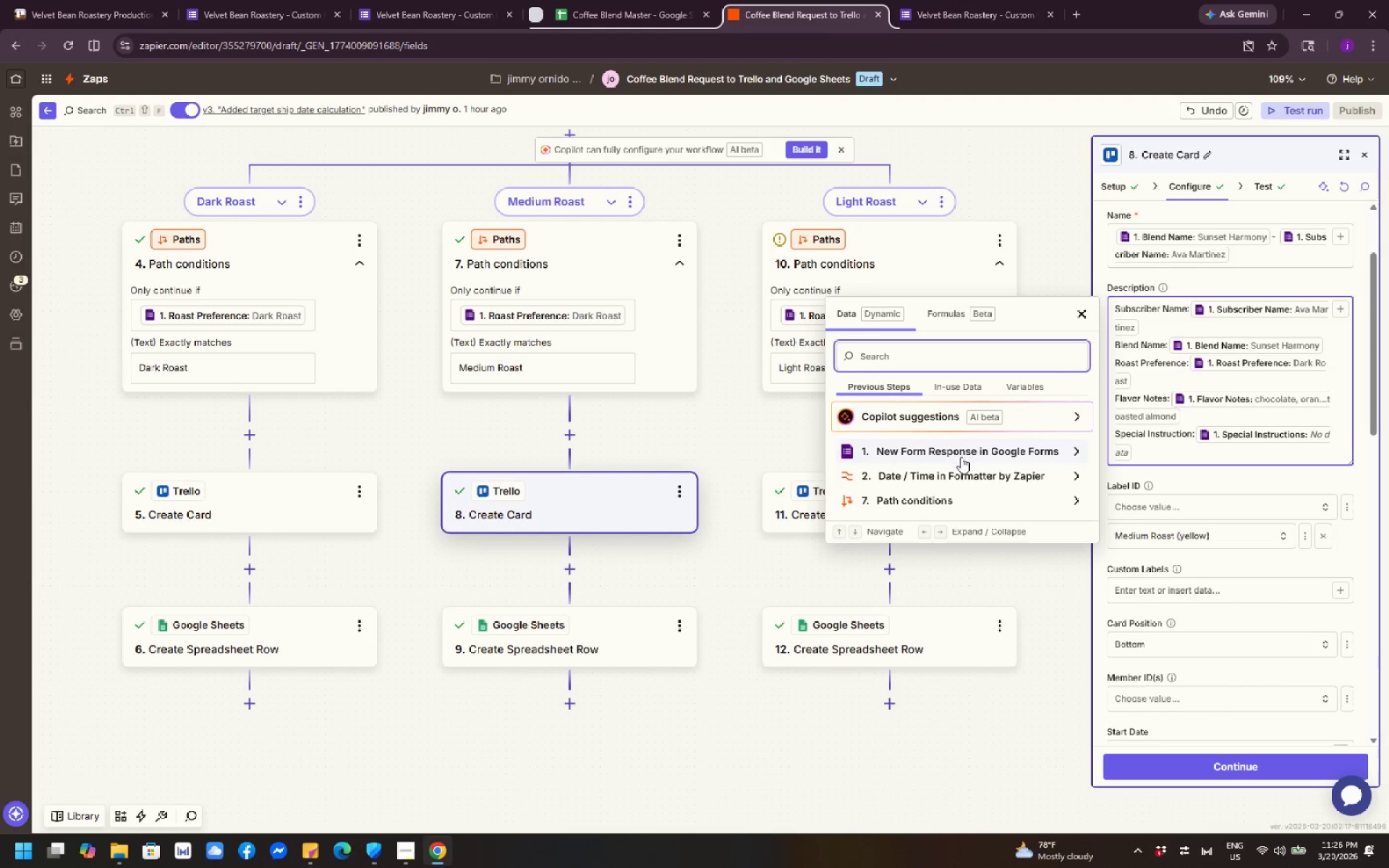 
left_click([961, 456])
 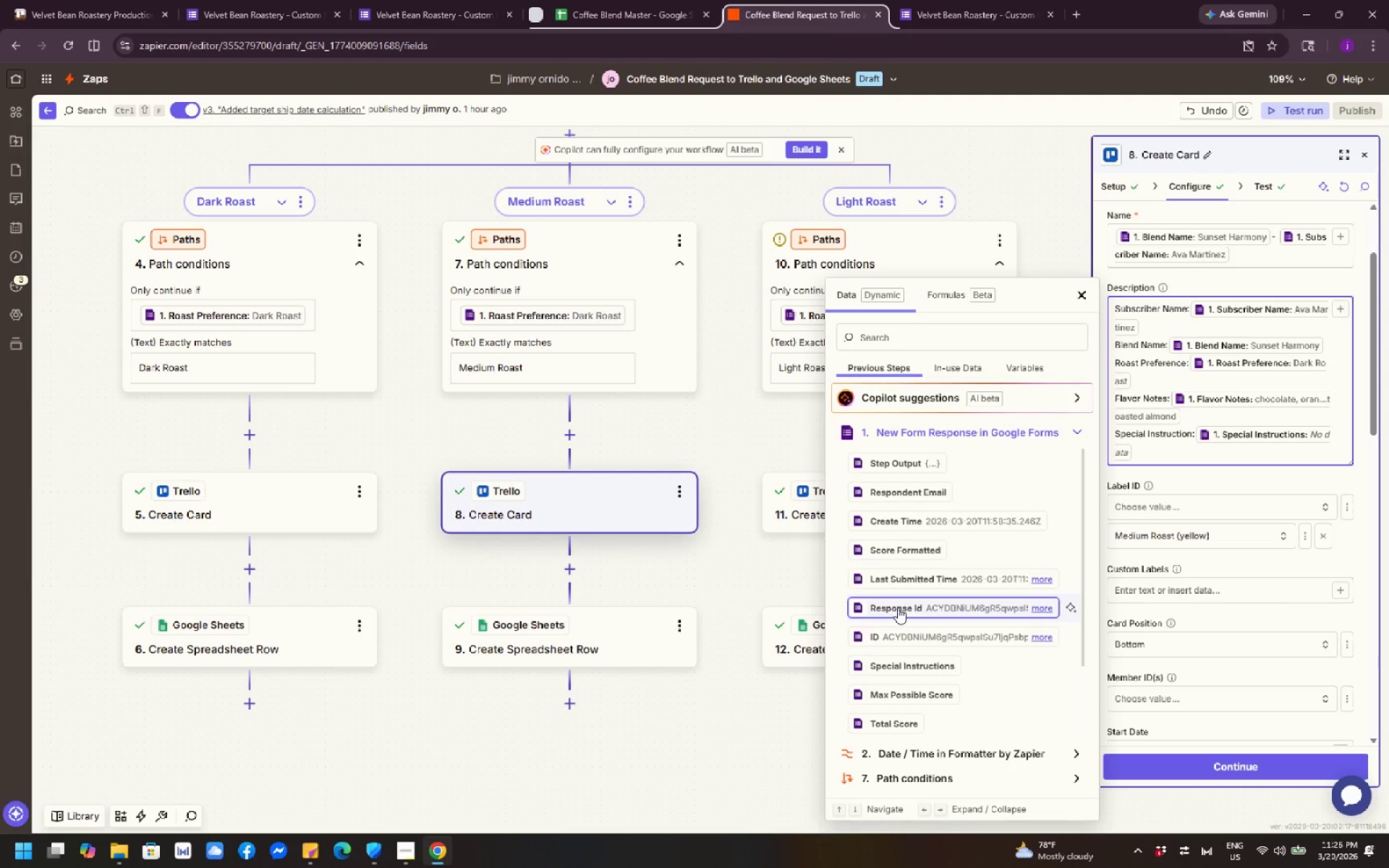 
scroll: coordinate [937, 649], scroll_direction: down, amount: 4.0
 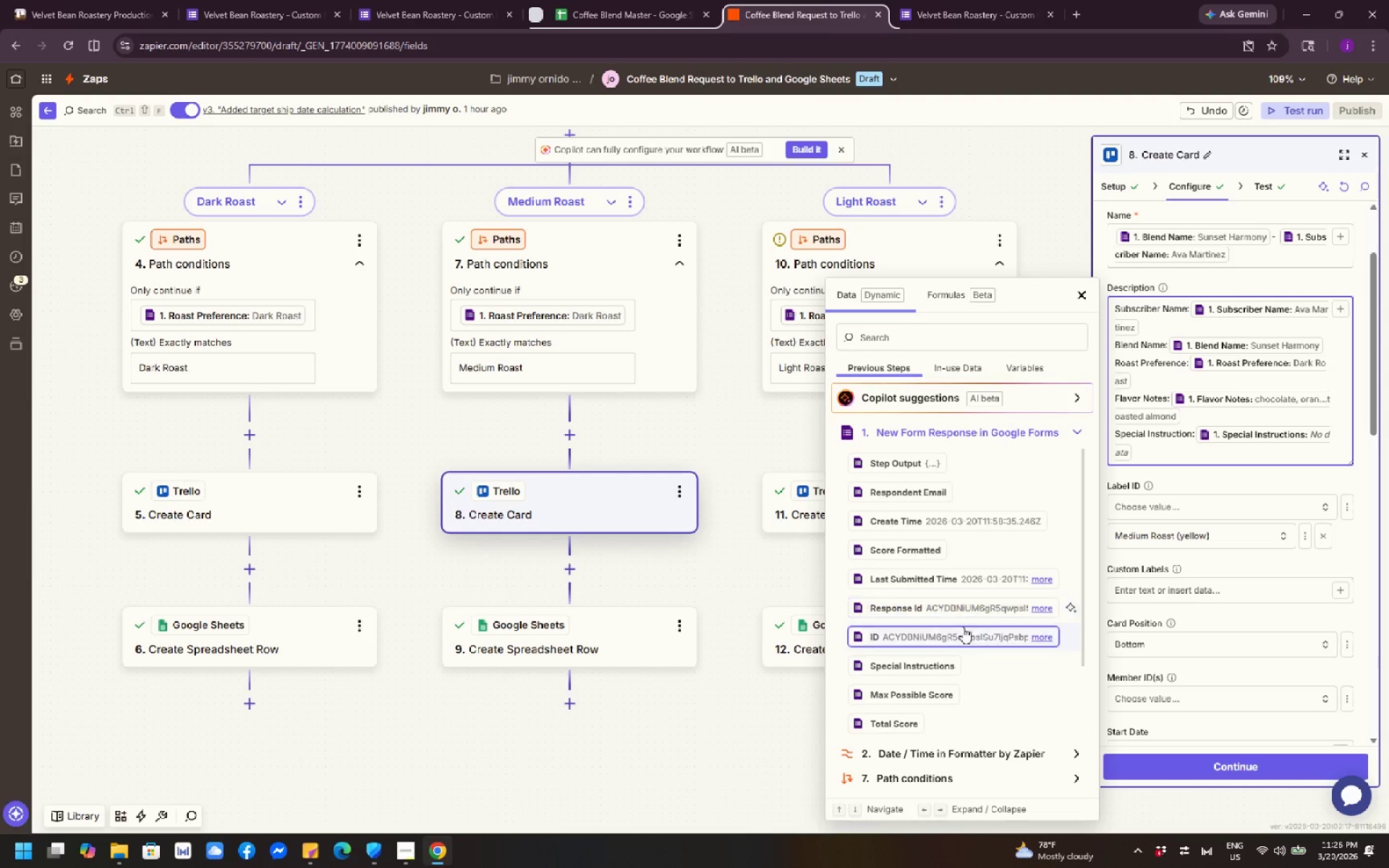 
scroll: coordinate [970, 637], scroll_direction: up, amount: 3.0
 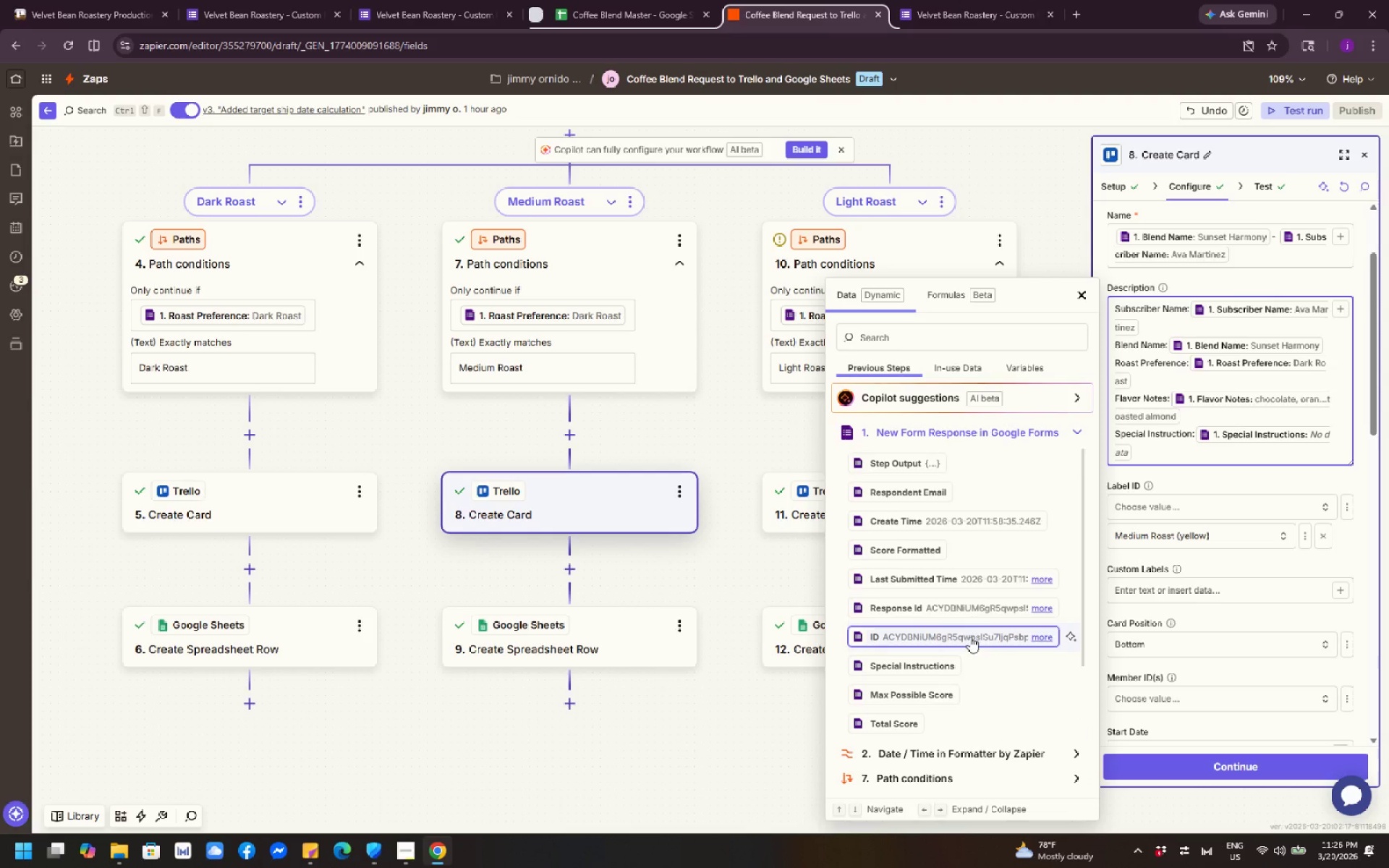 
scroll: coordinate [969, 637], scroll_direction: down, amount: 3.0
 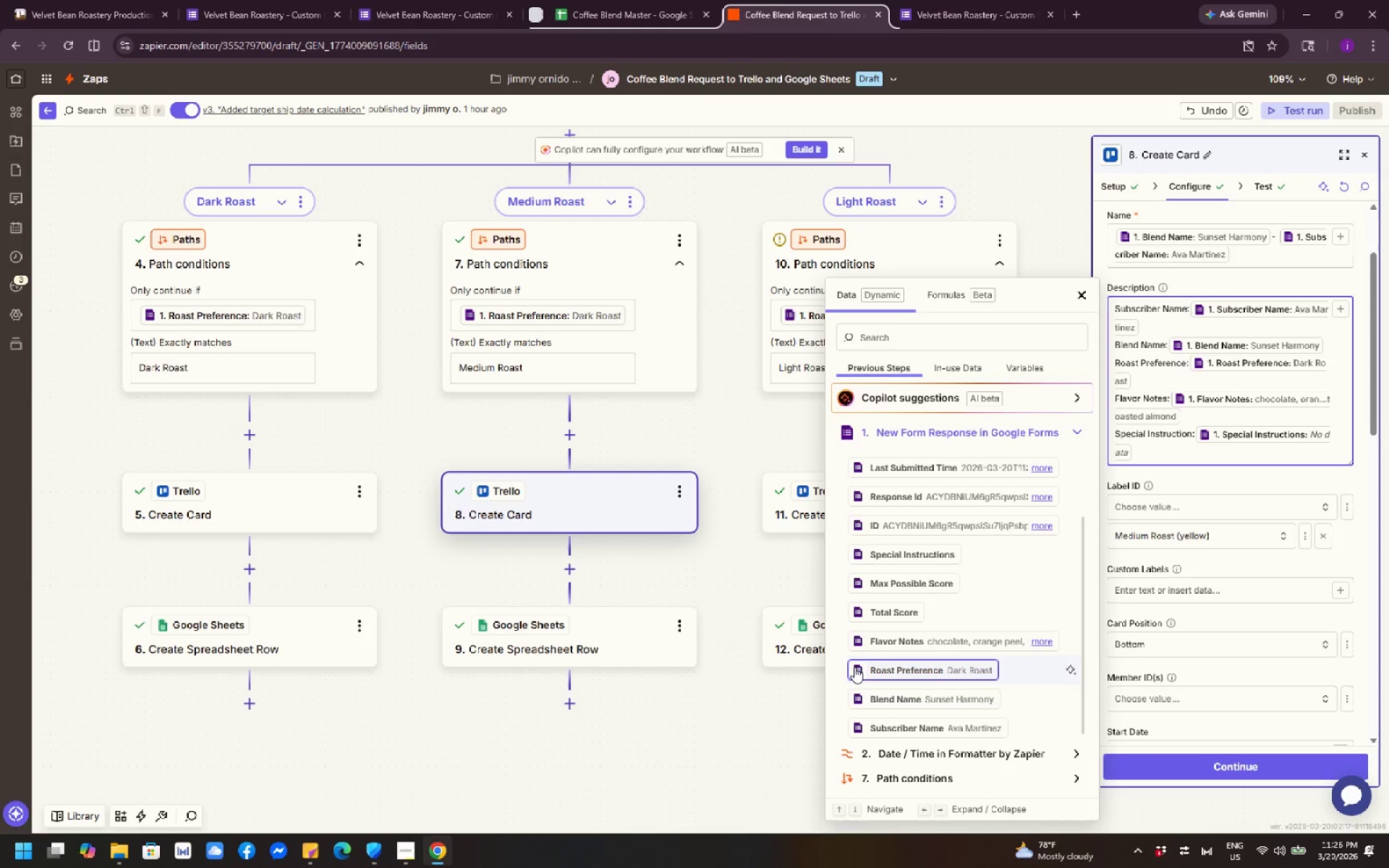 
wait(18.09)
 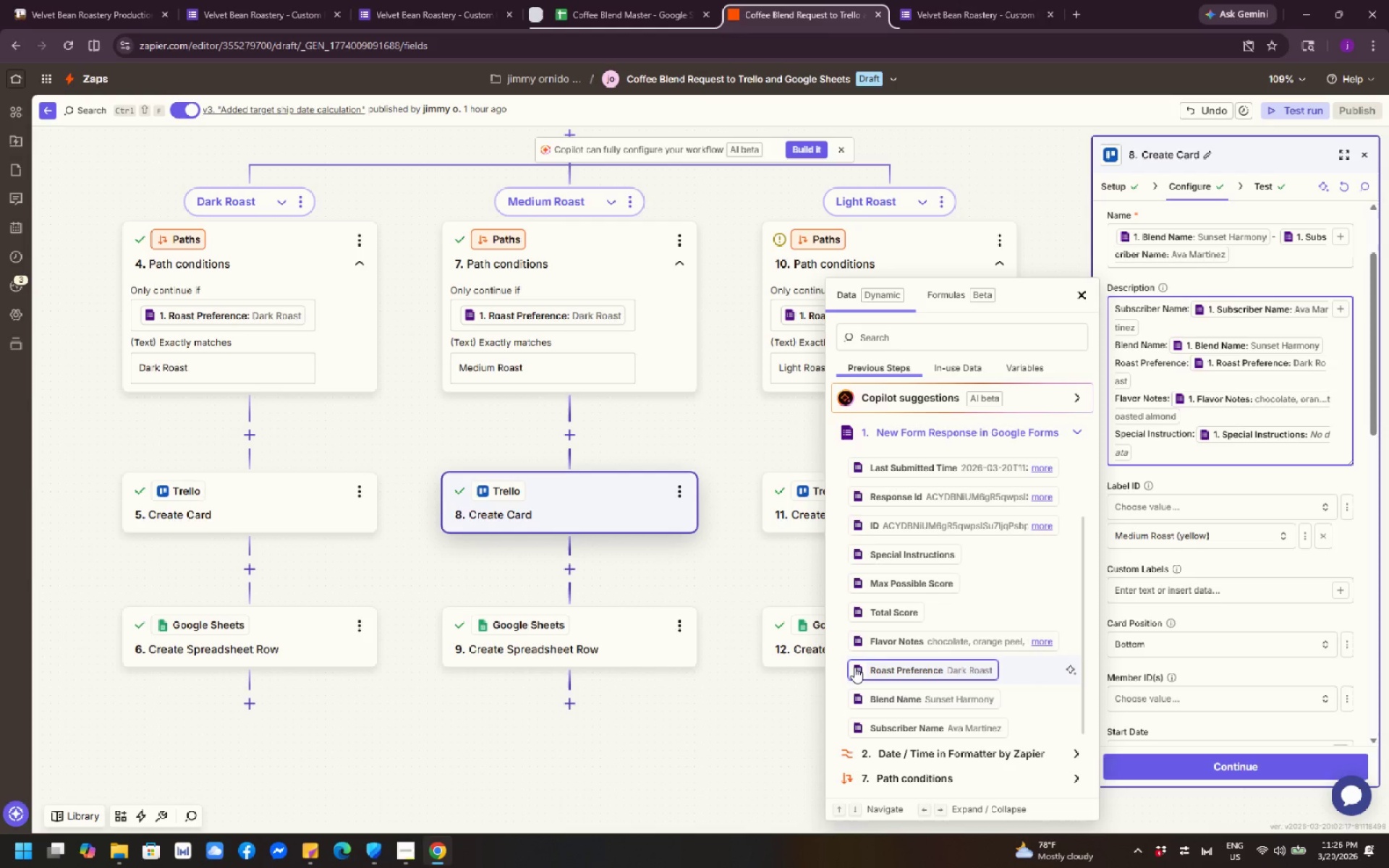 
left_click([974, 681])
 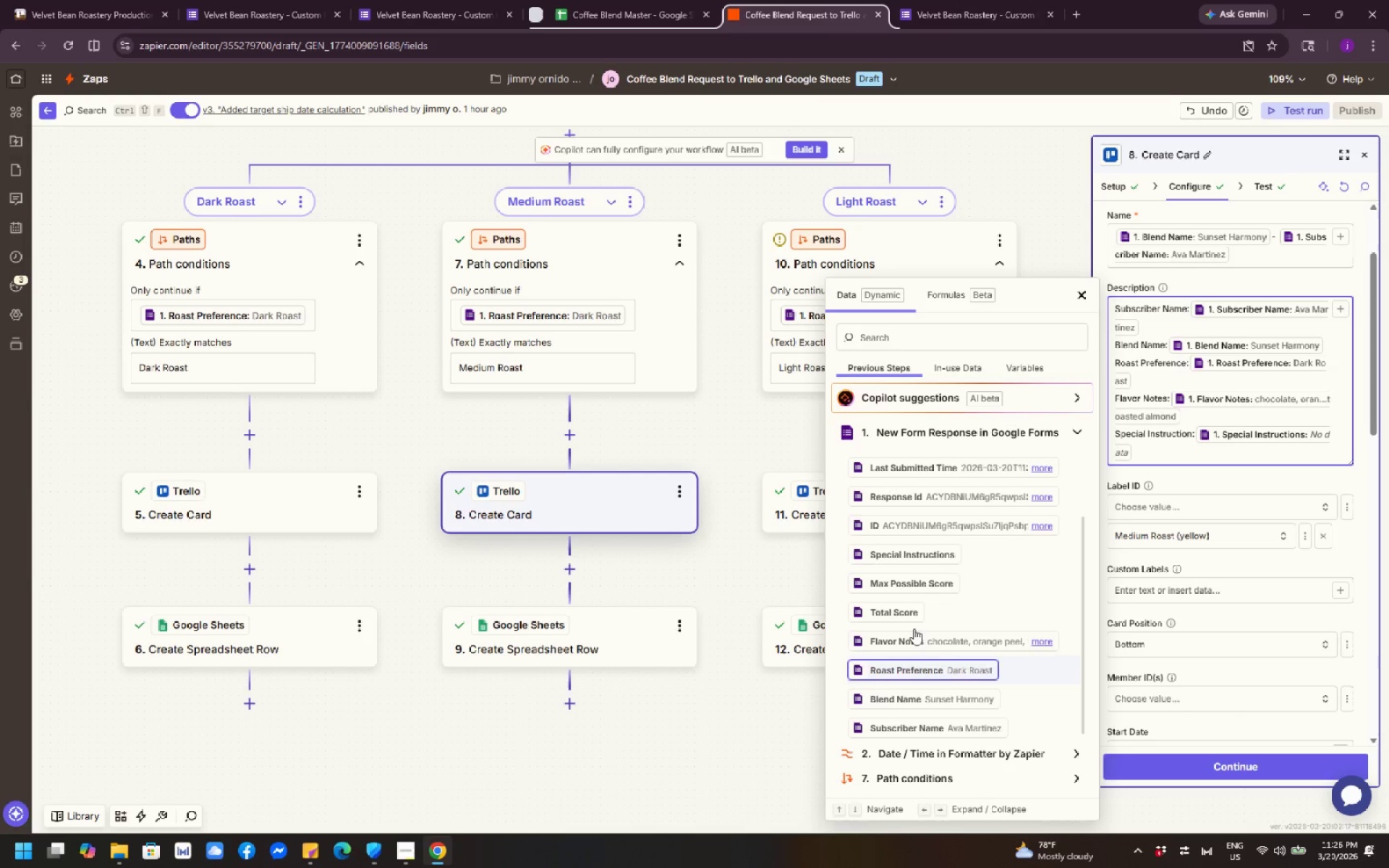 
left_click([253, 12])
 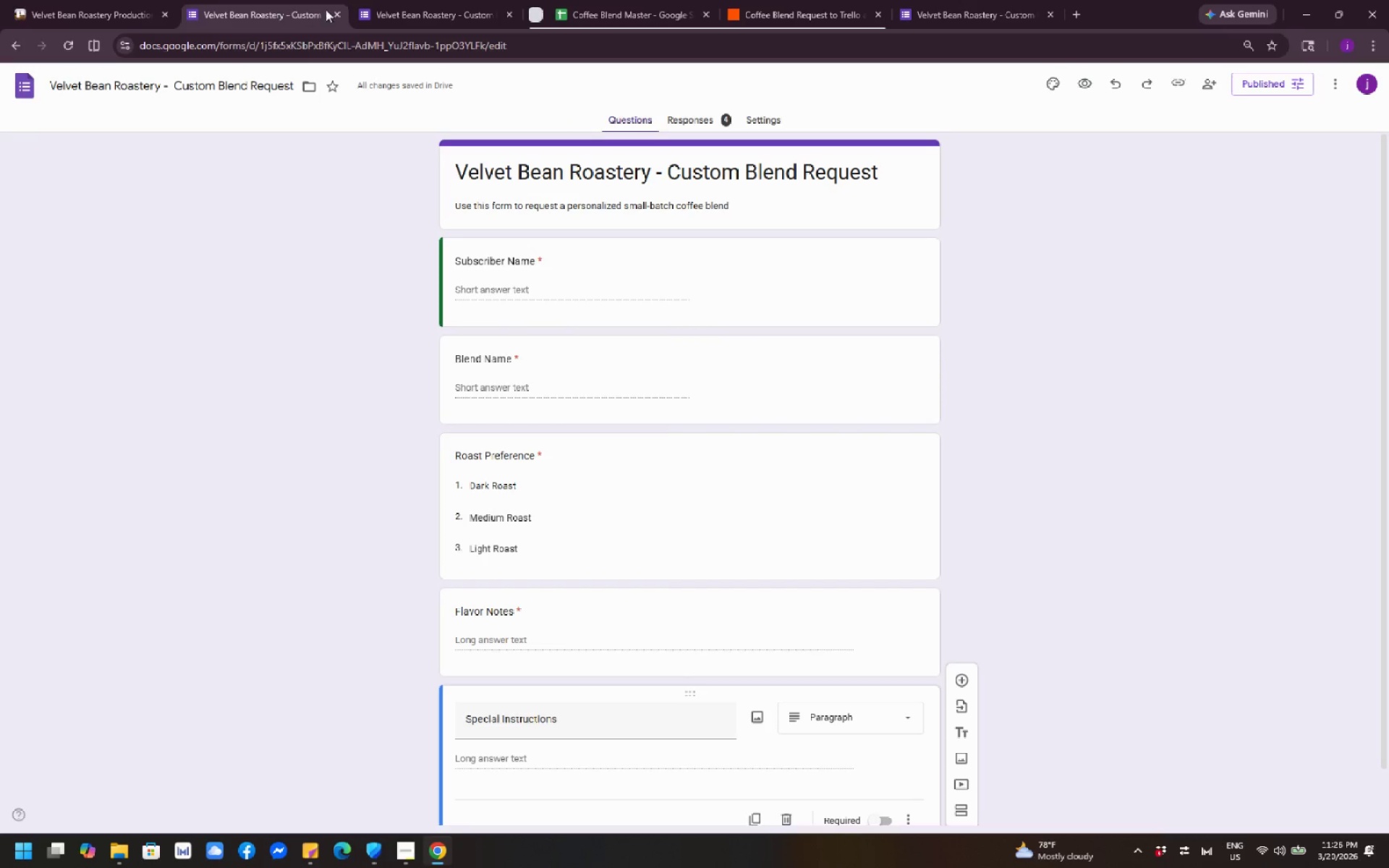 
left_click([374, 7])
 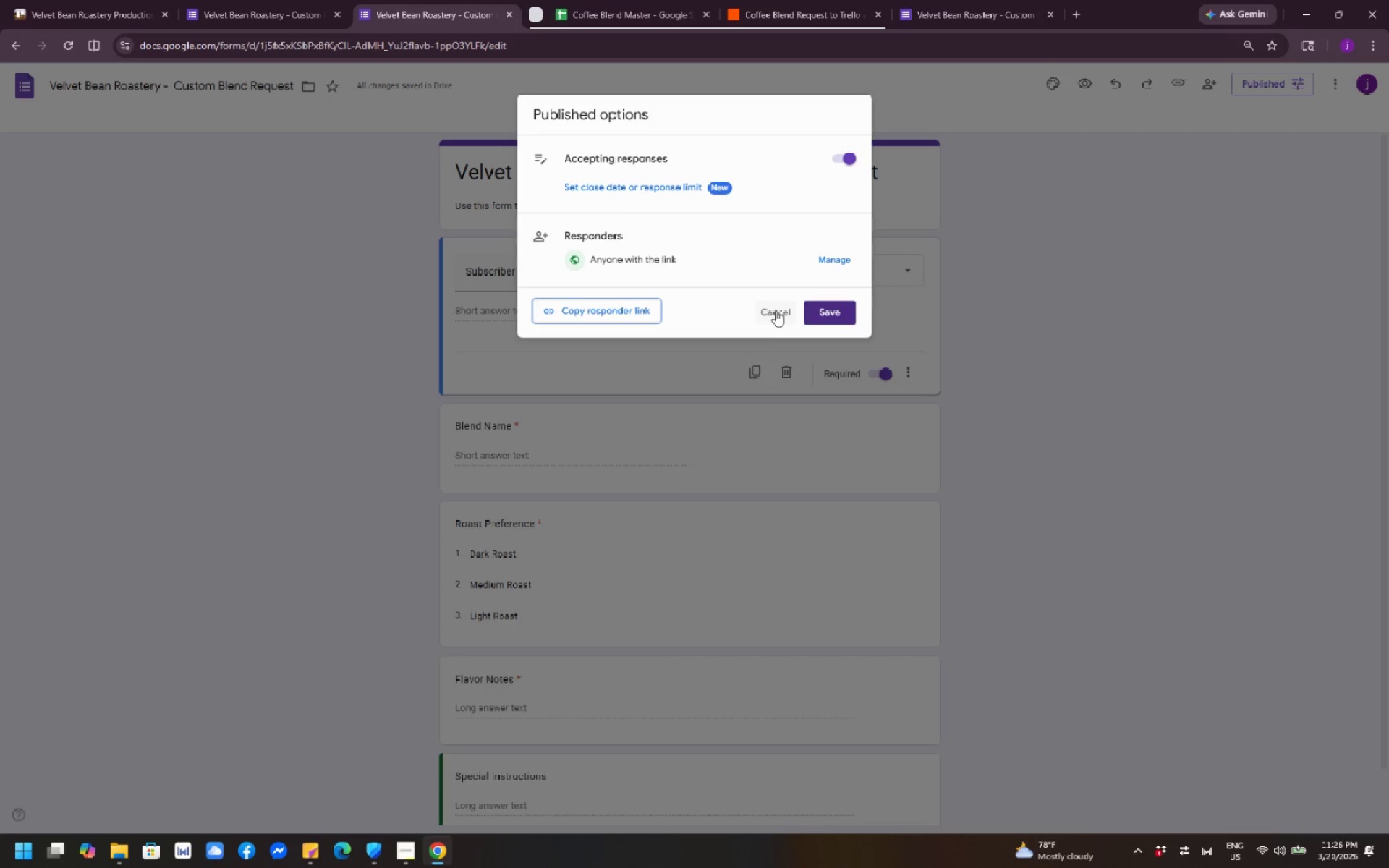 
left_click([265, 2])
 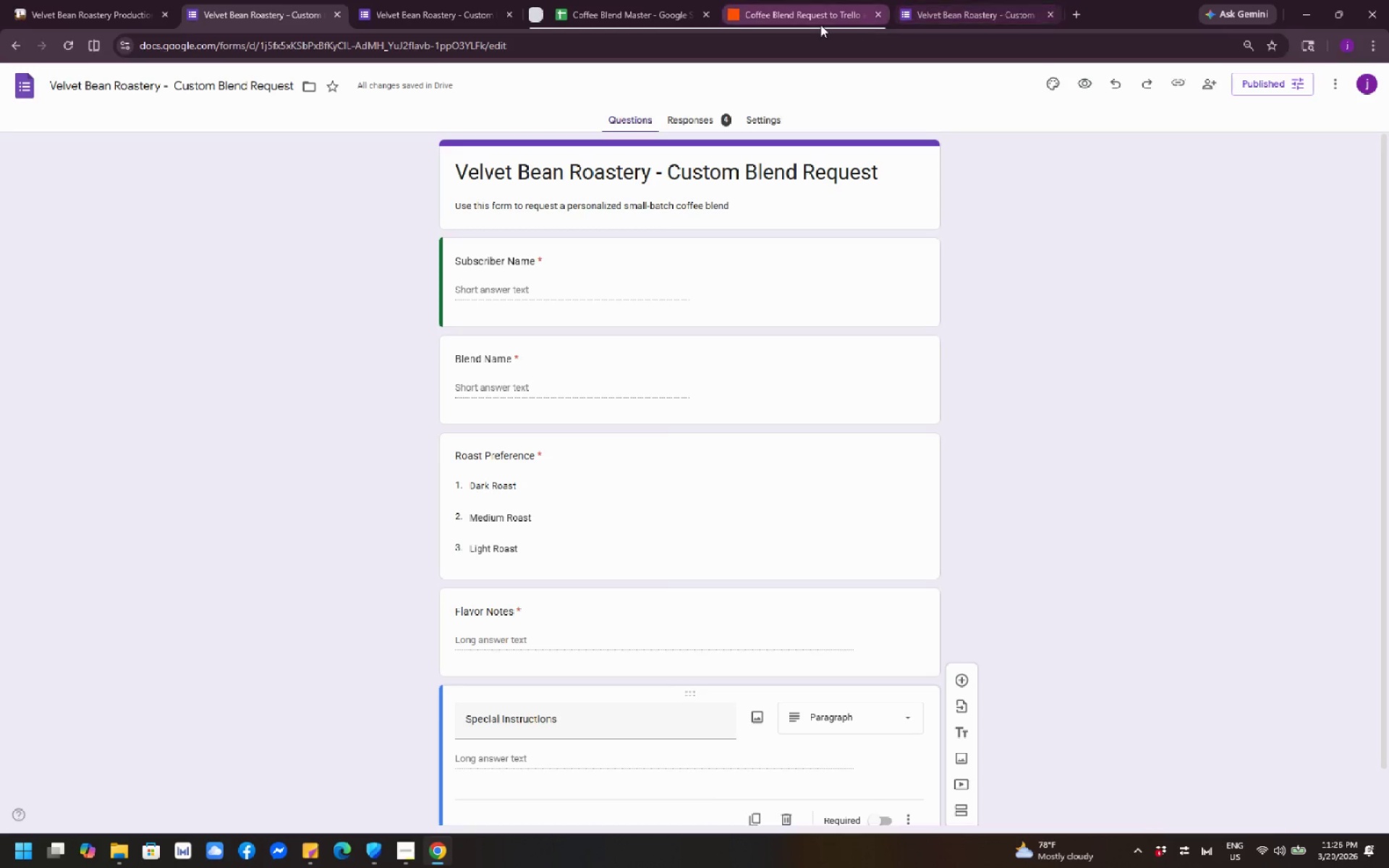 
left_click([814, 21])
 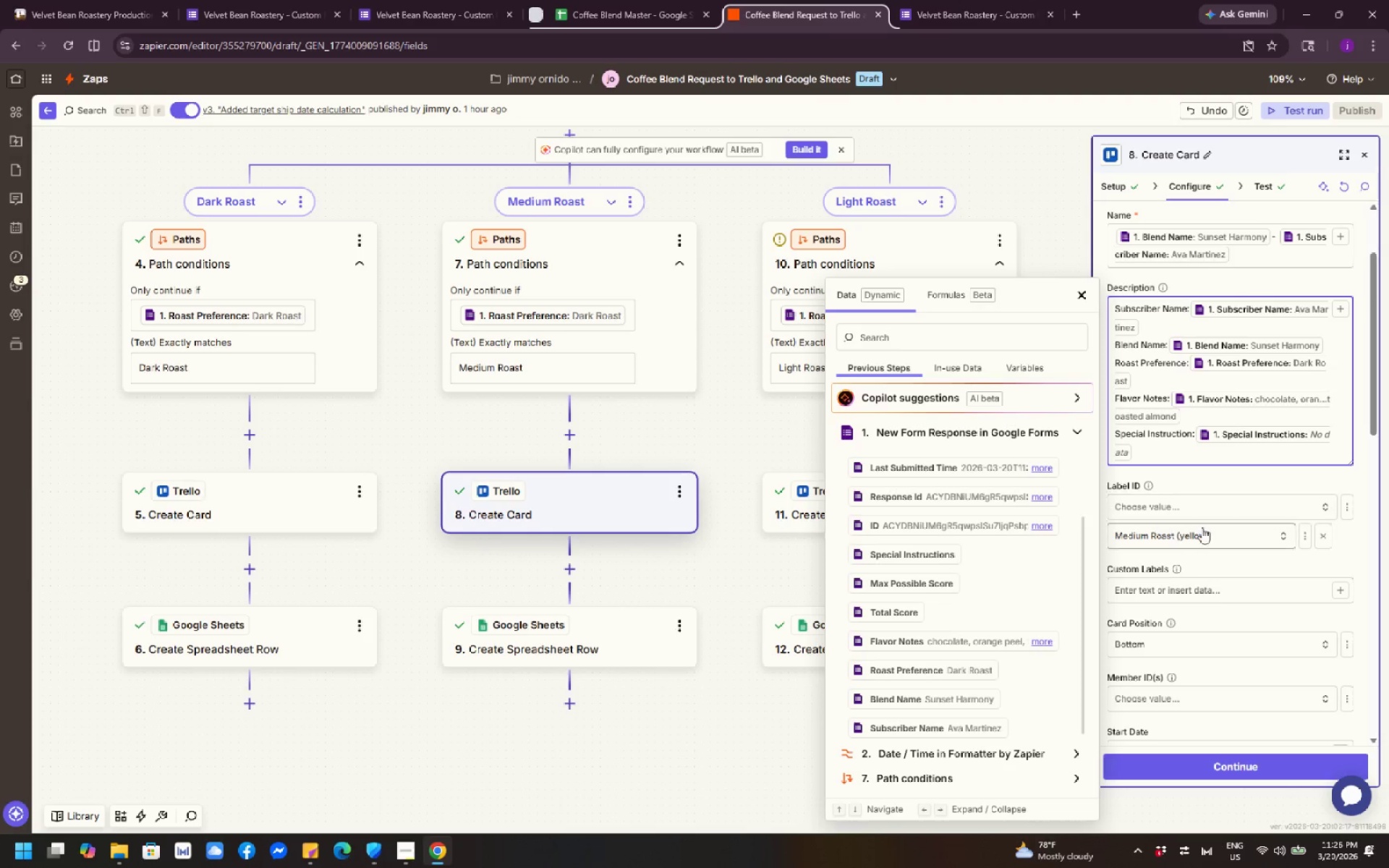 
left_click([1385, 541])
 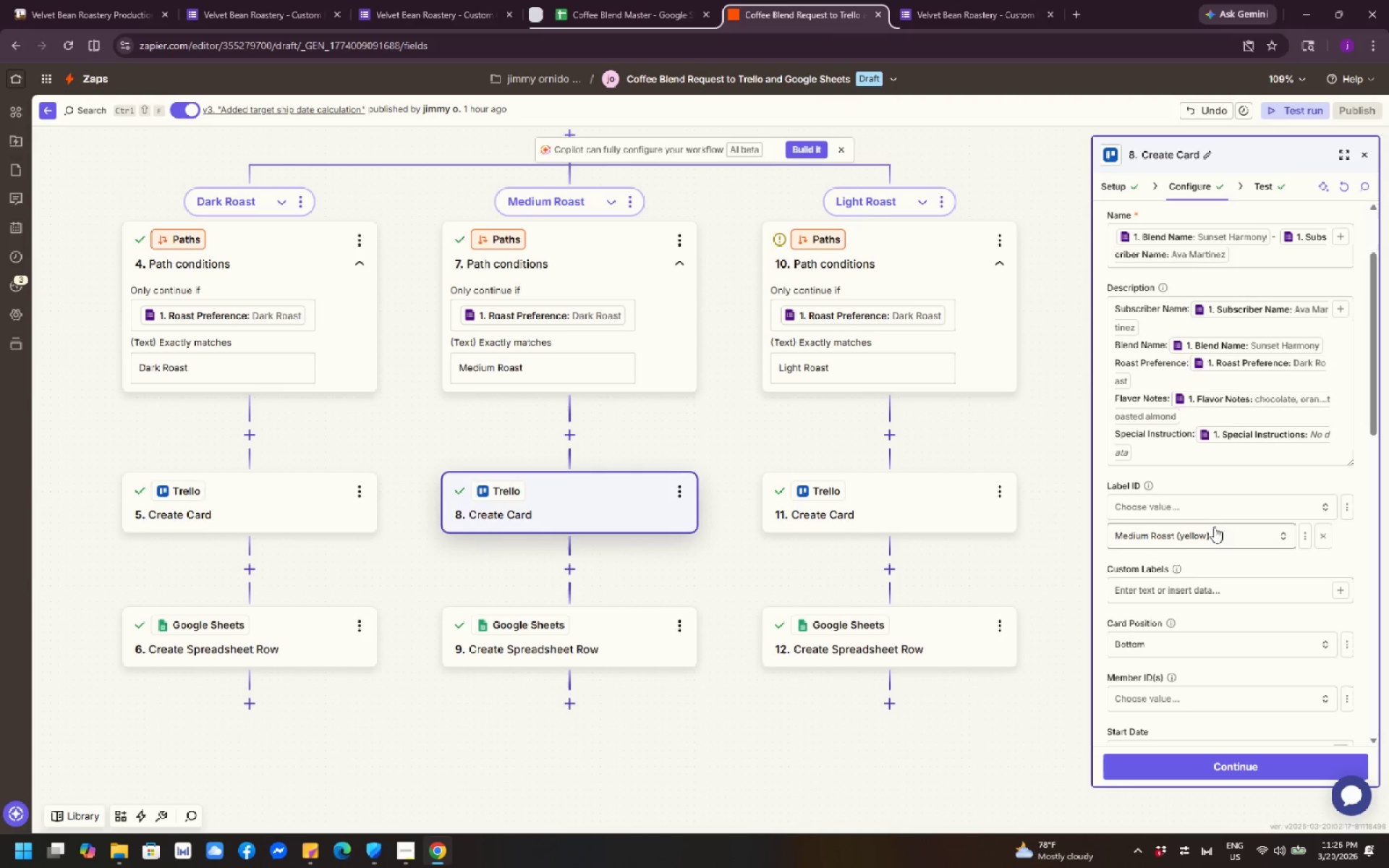 
left_click([1220, 509])
 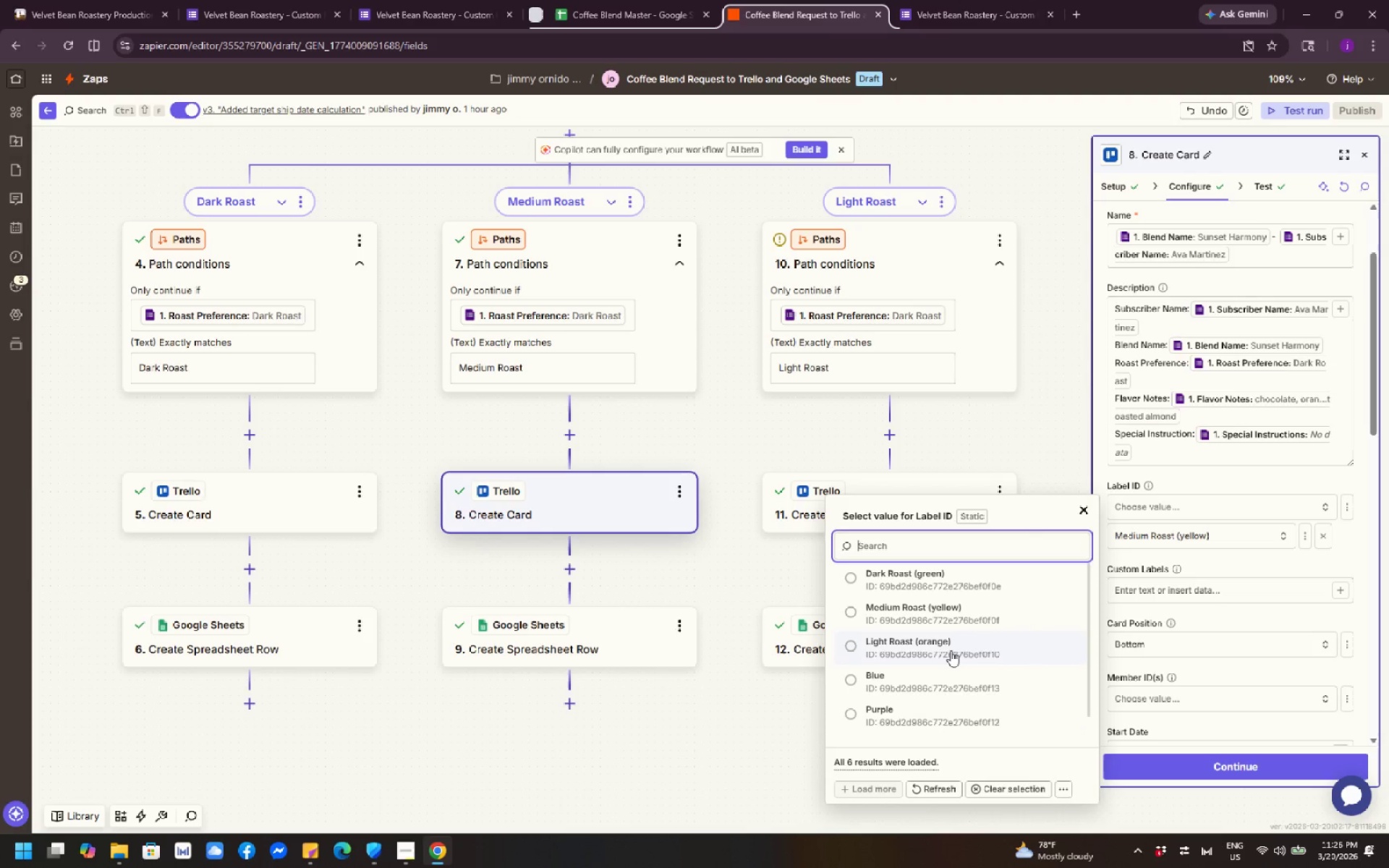 
wait(7.61)
 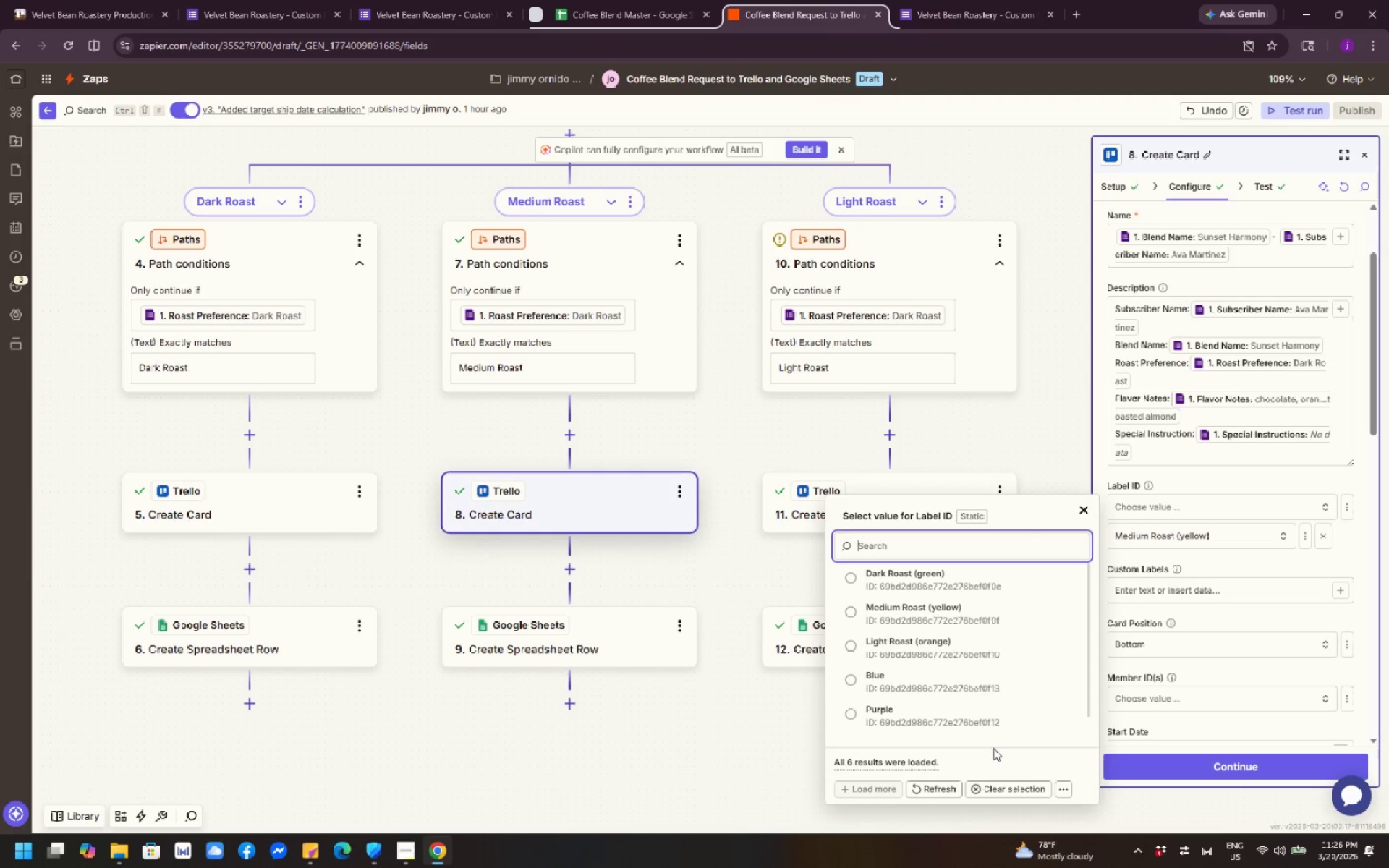 
left_click([973, 619])
 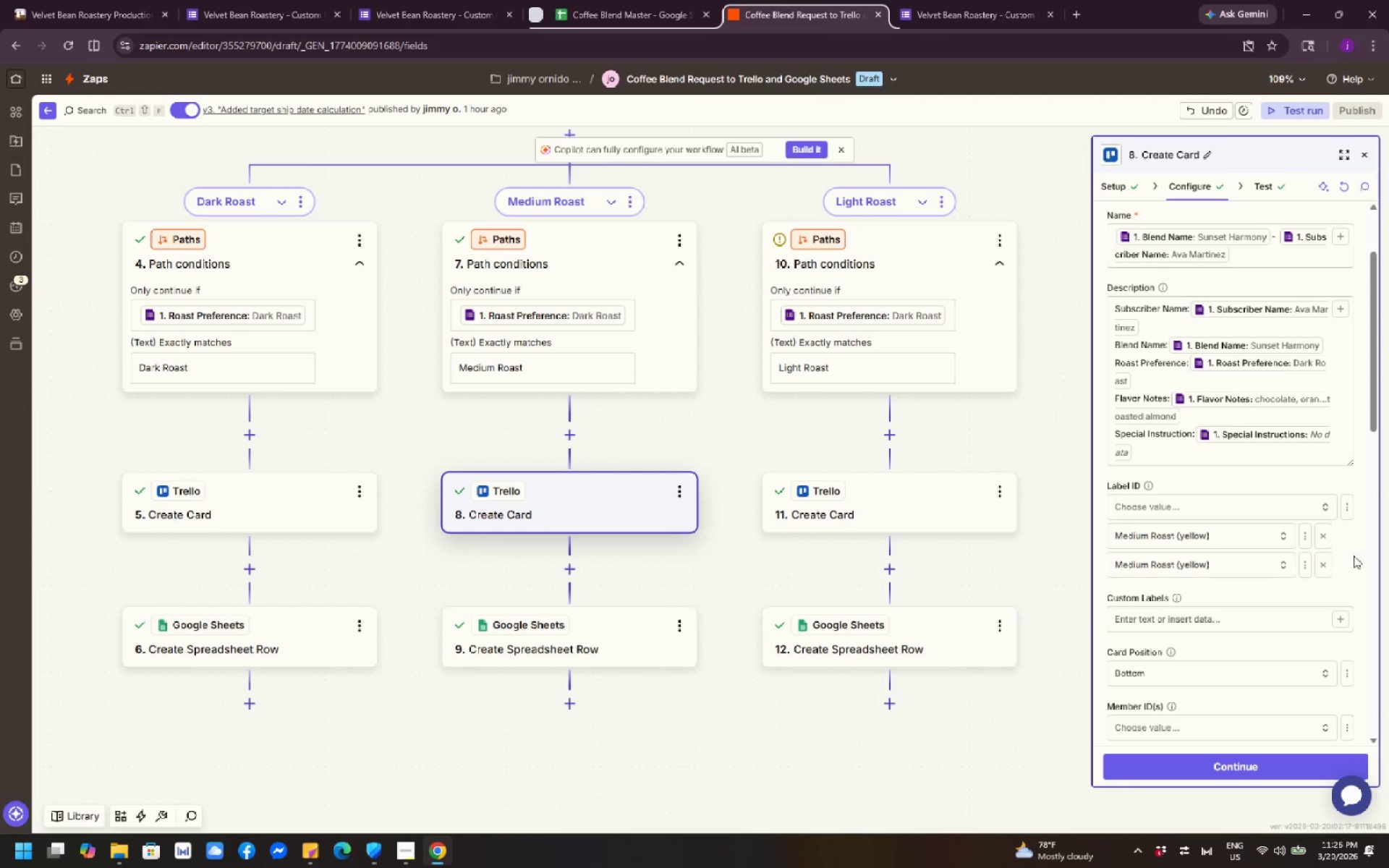 
left_click([1325, 568])
 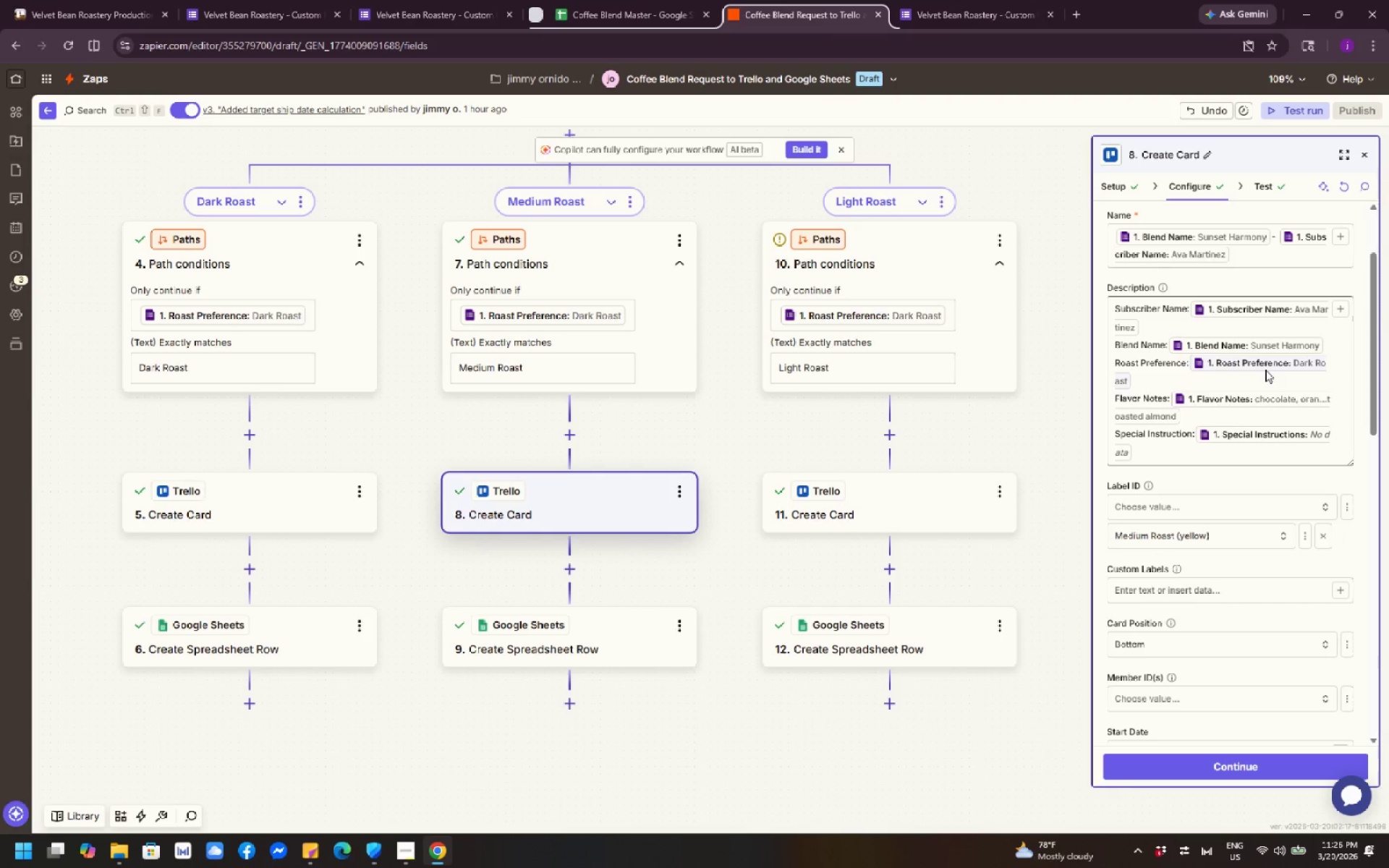 
wait(5.52)
 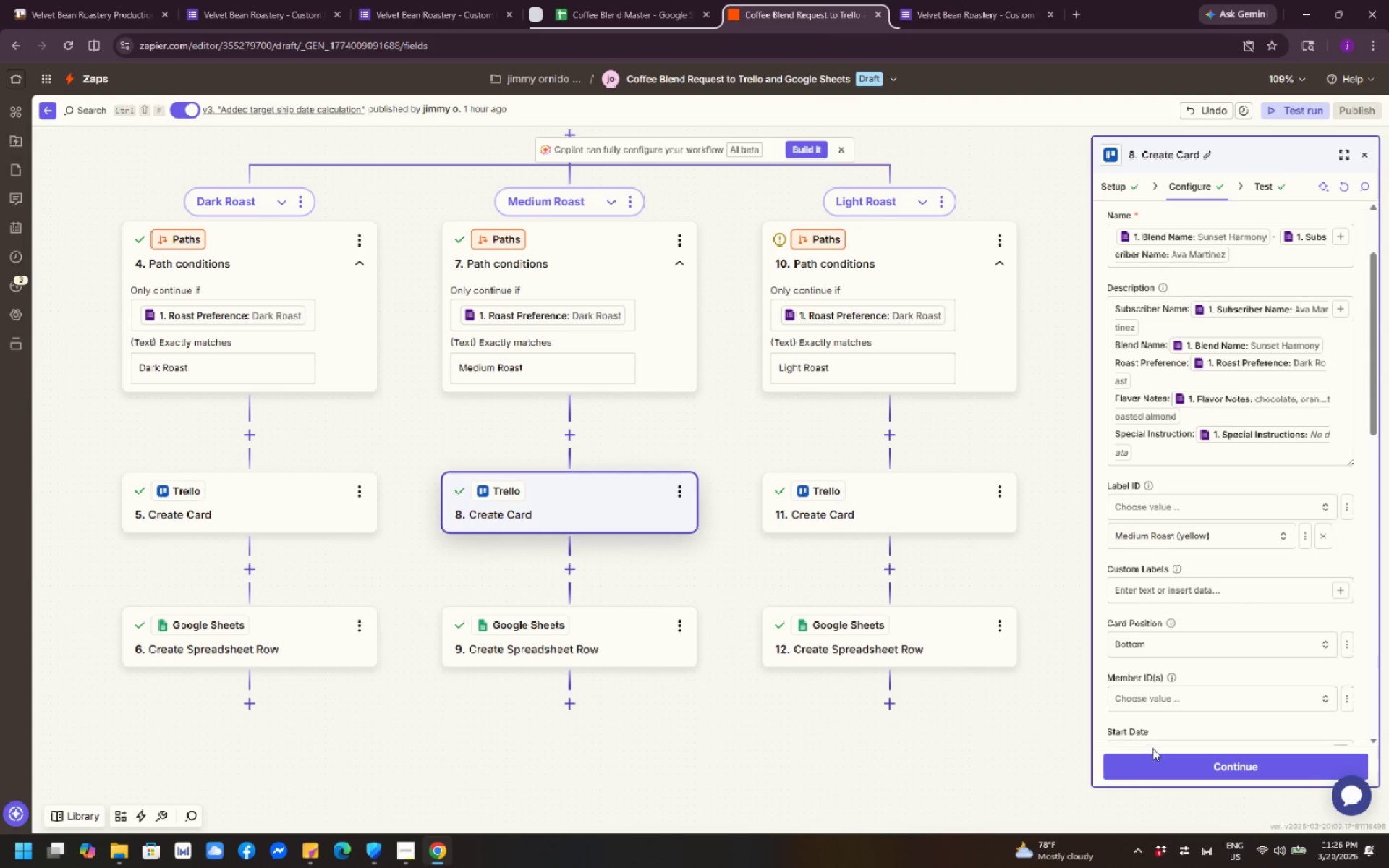 
left_click([1255, 357])
 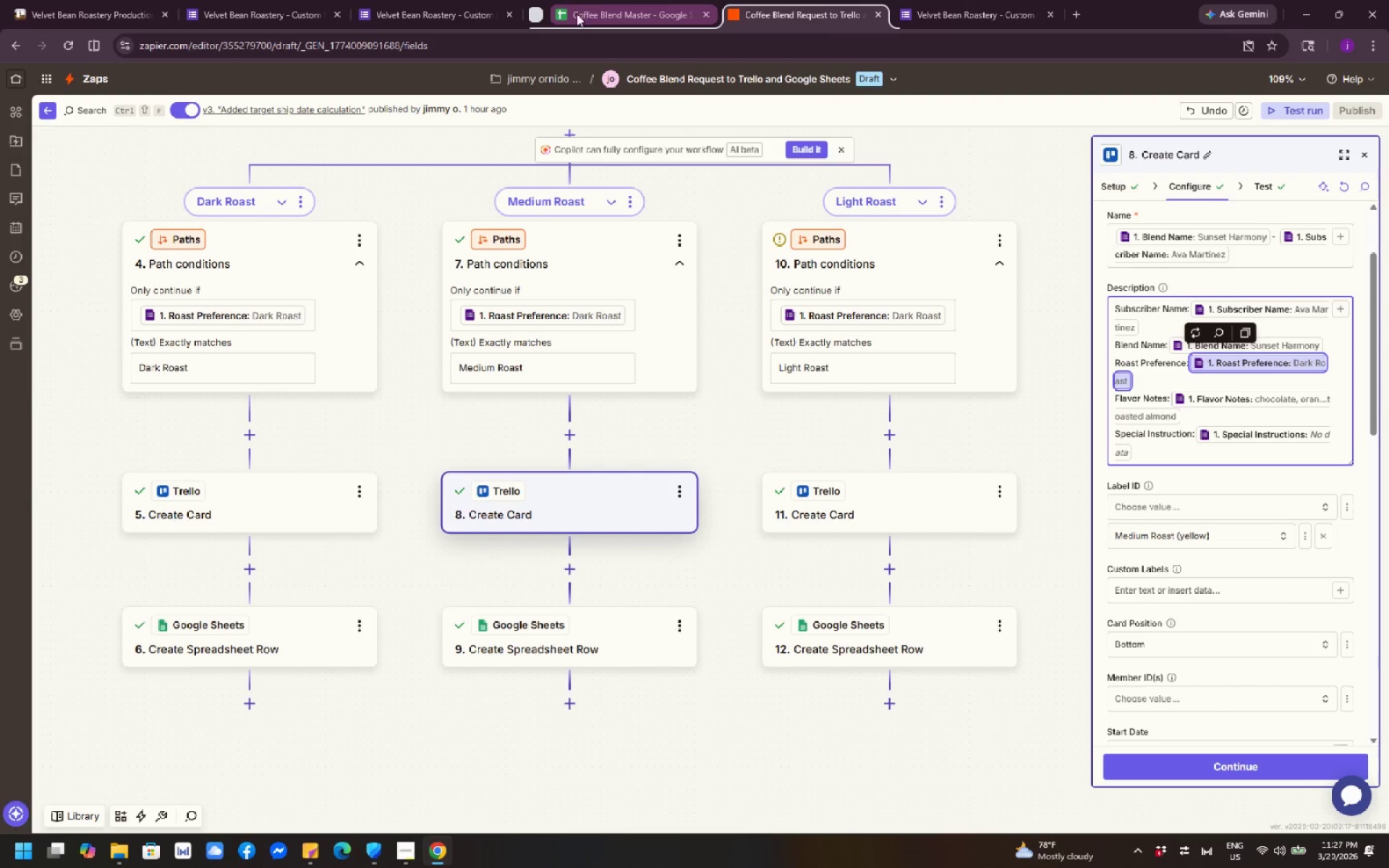 
left_click([597, 14])
 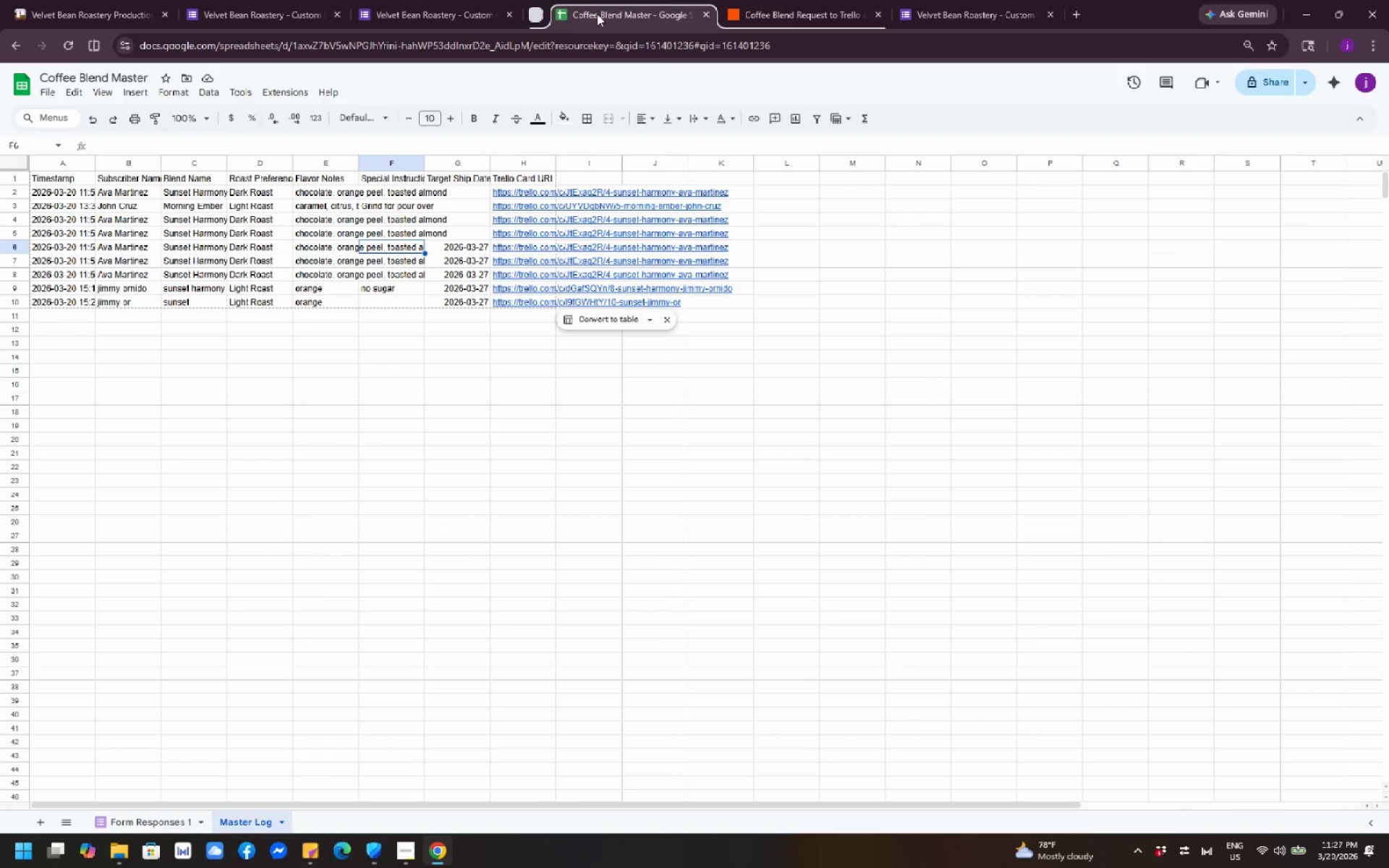 
wait(13.33)
 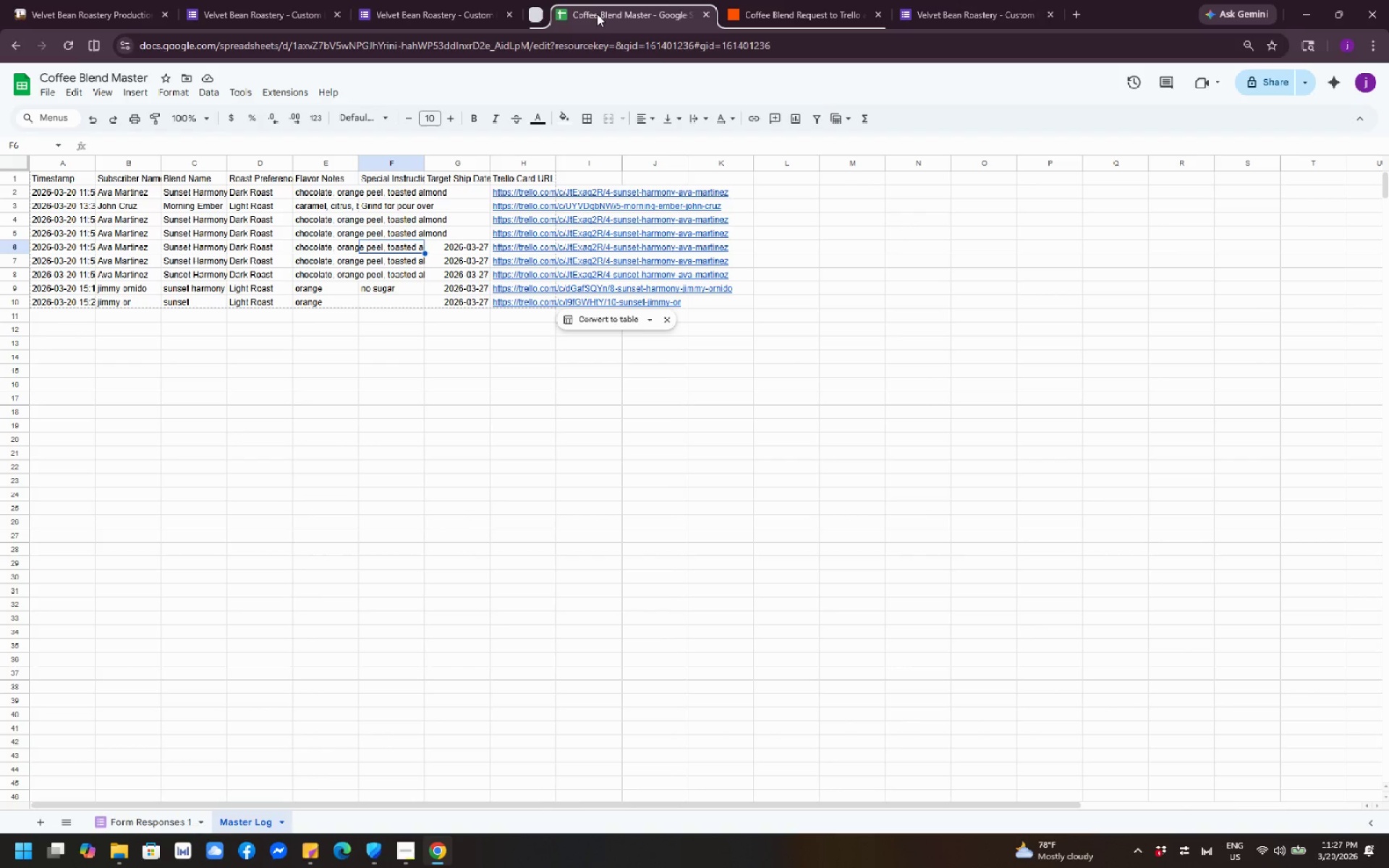 
left_click([85, 14])
 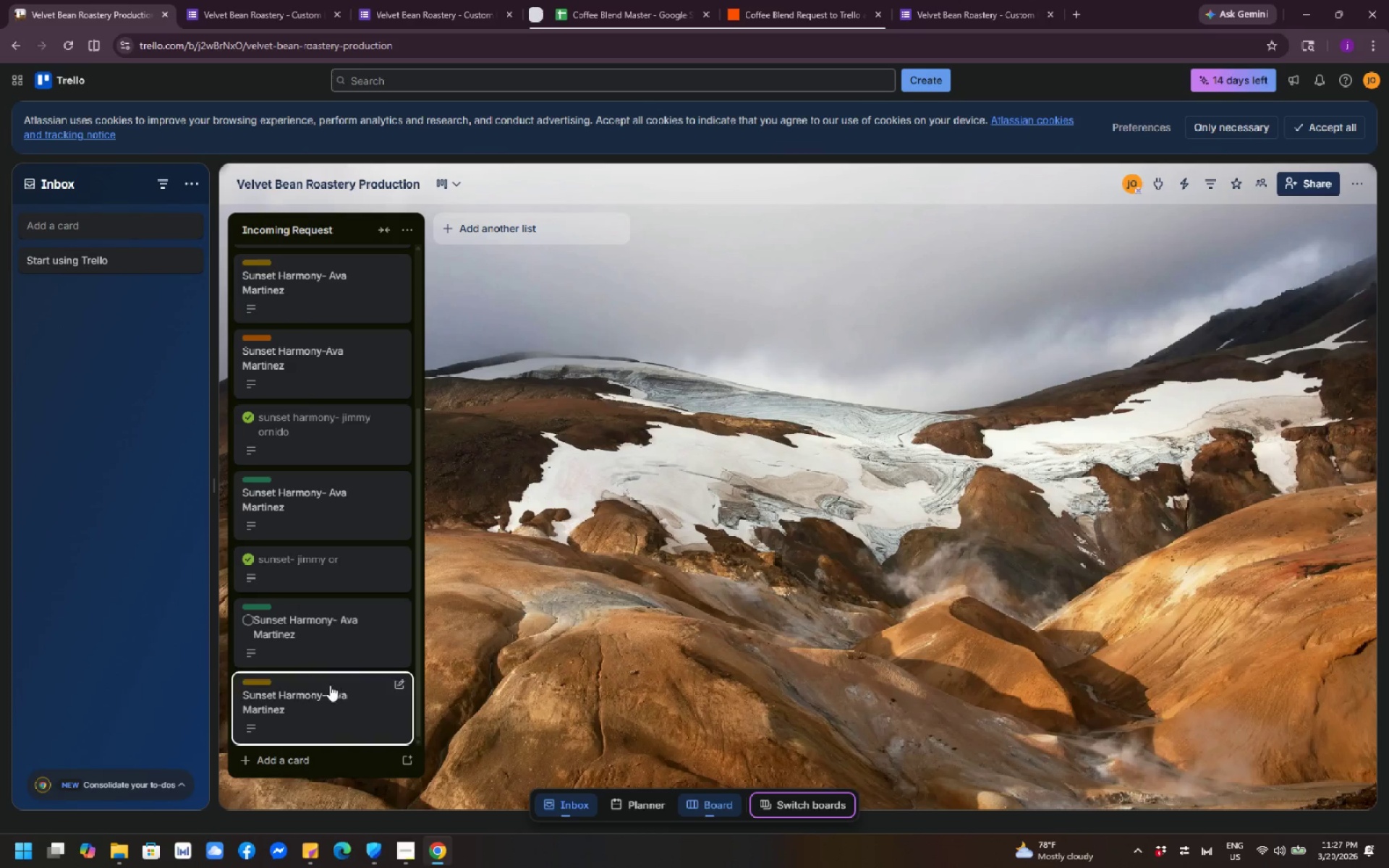 
scroll: coordinate [327, 631], scroll_direction: down, amount: 4.0
 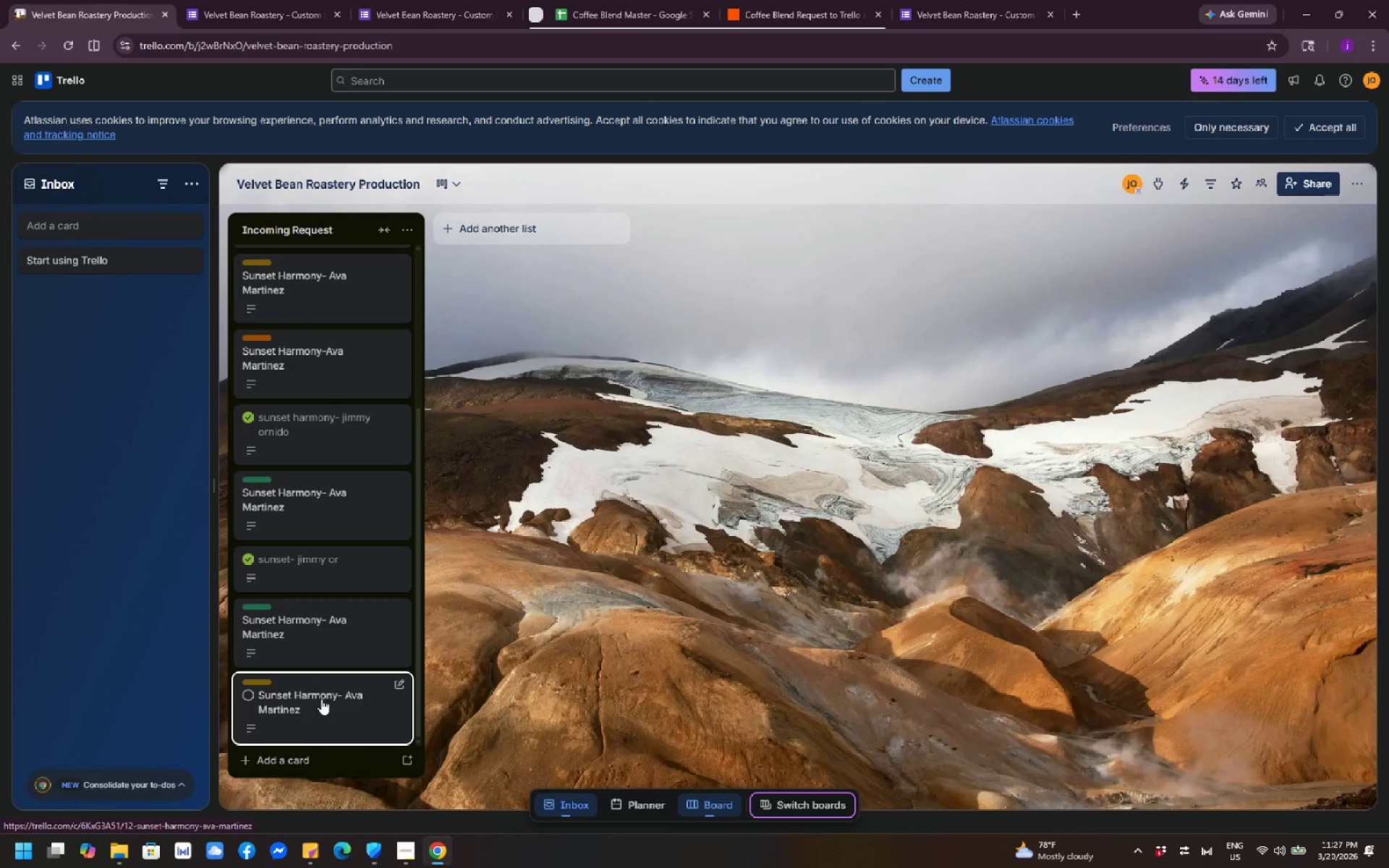 
left_click([321, 699])
 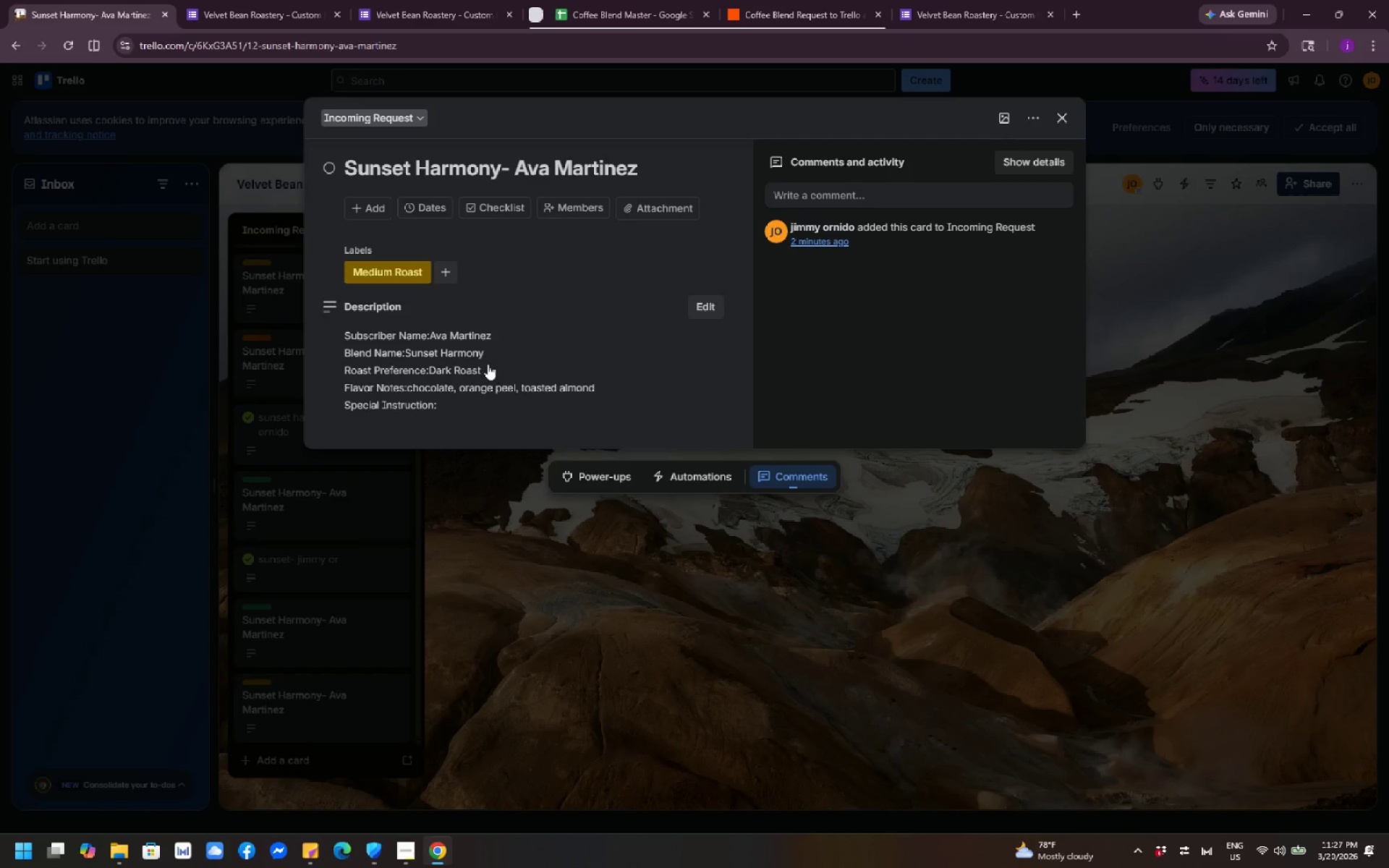 
wait(5.75)
 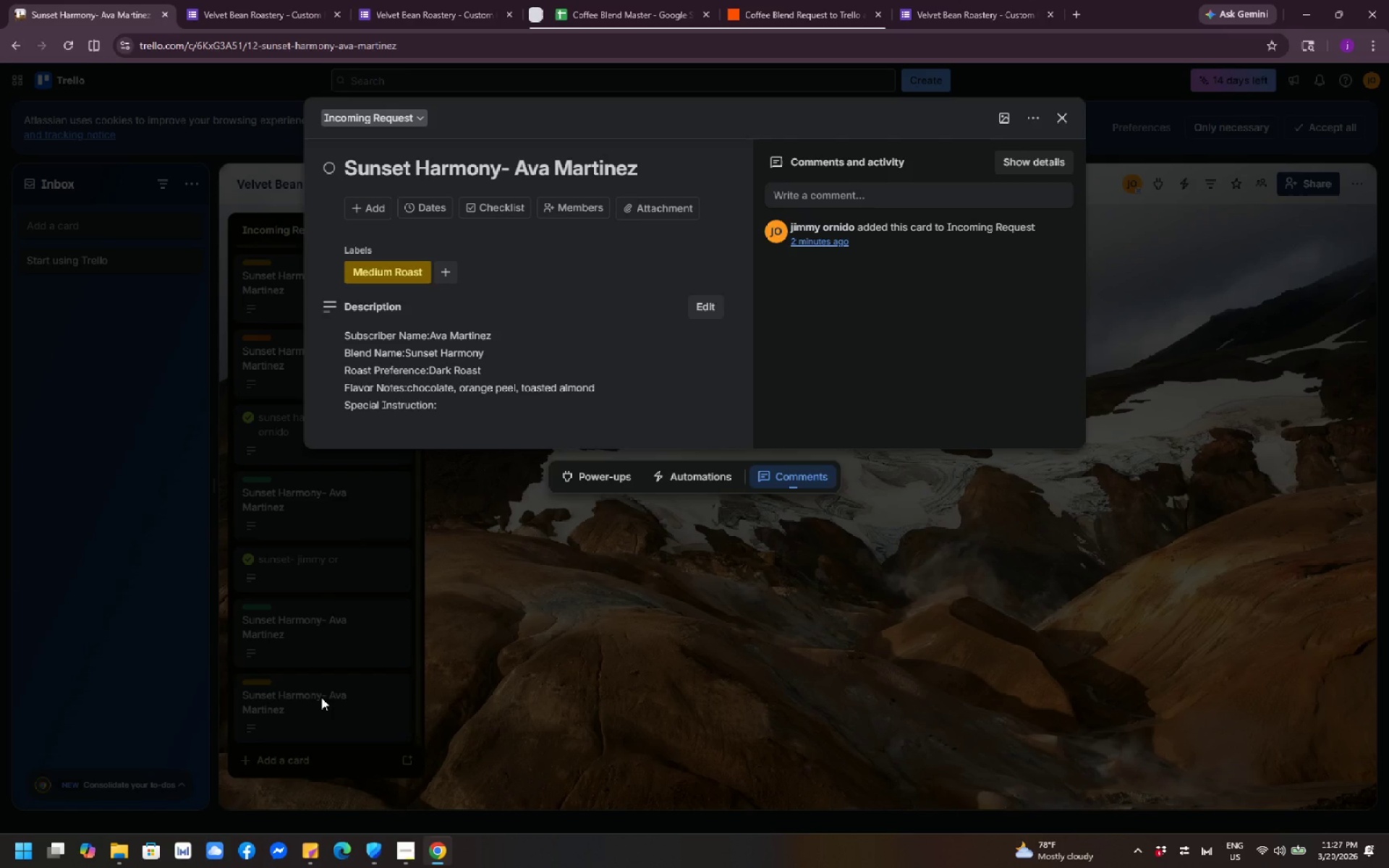 
left_click([491, 367])
 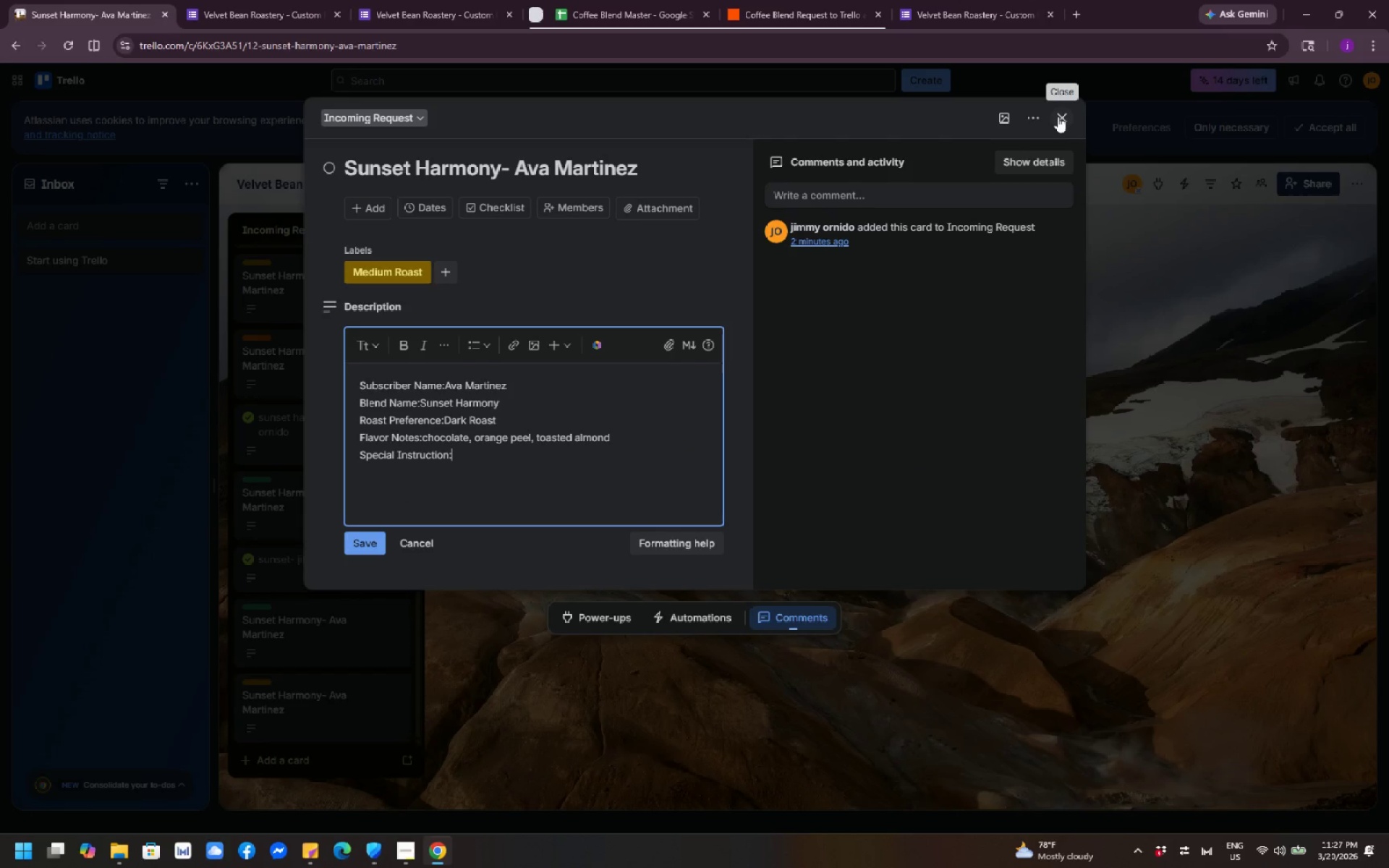 
wait(9.56)
 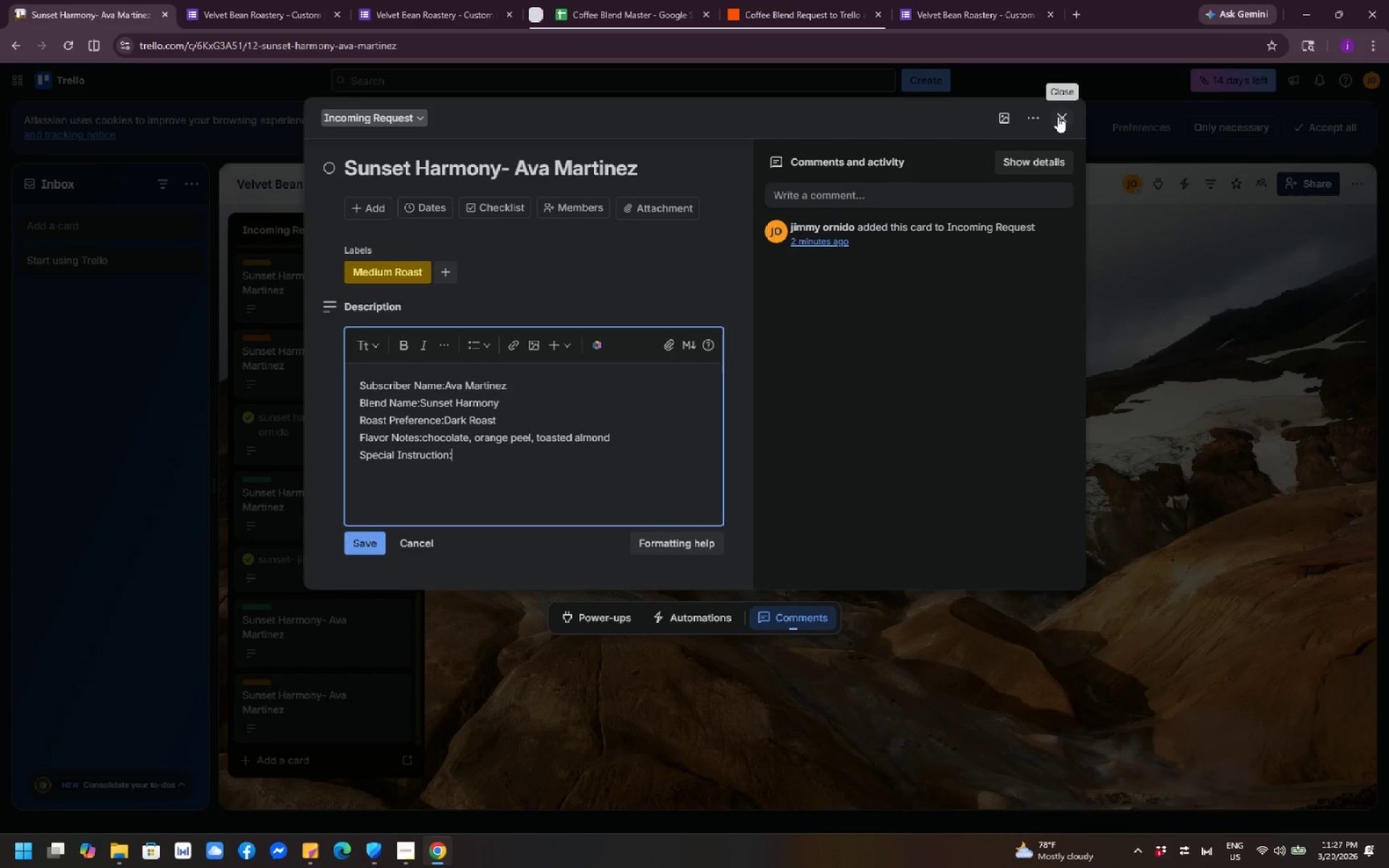 
left_click([399, 220])
 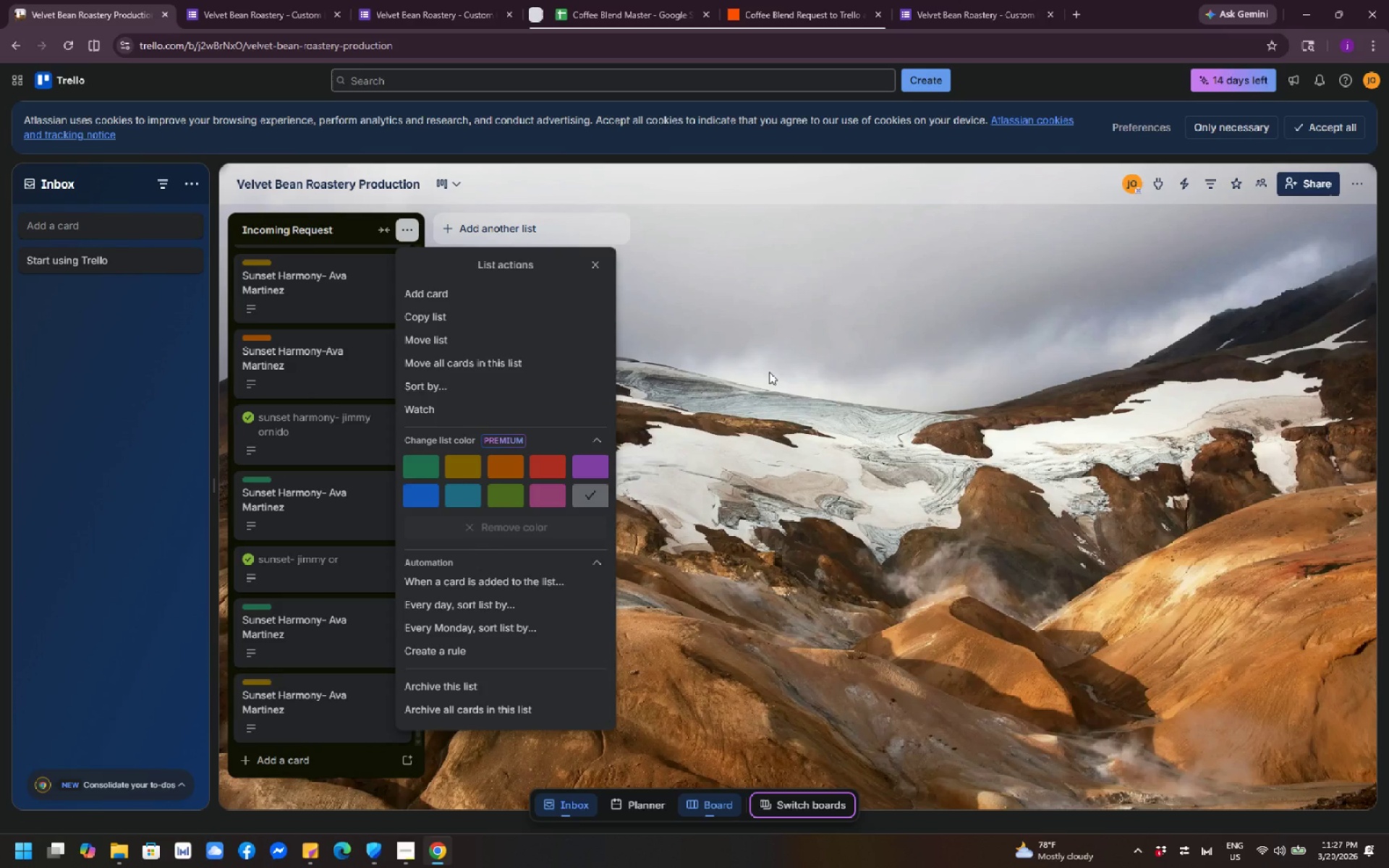 
left_click([769, 372])
 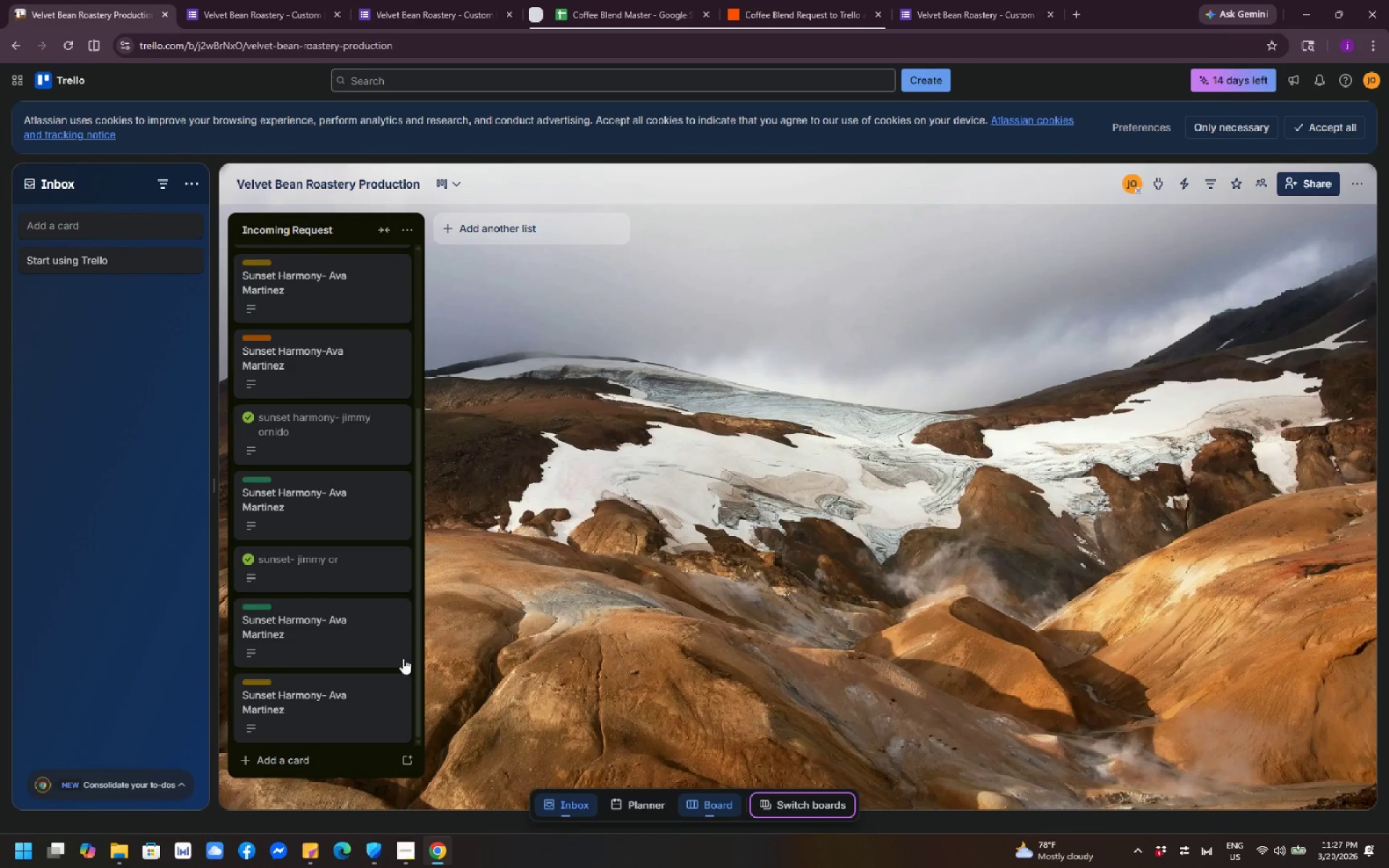 
scroll: coordinate [341, 600], scroll_direction: up, amount: 10.0
 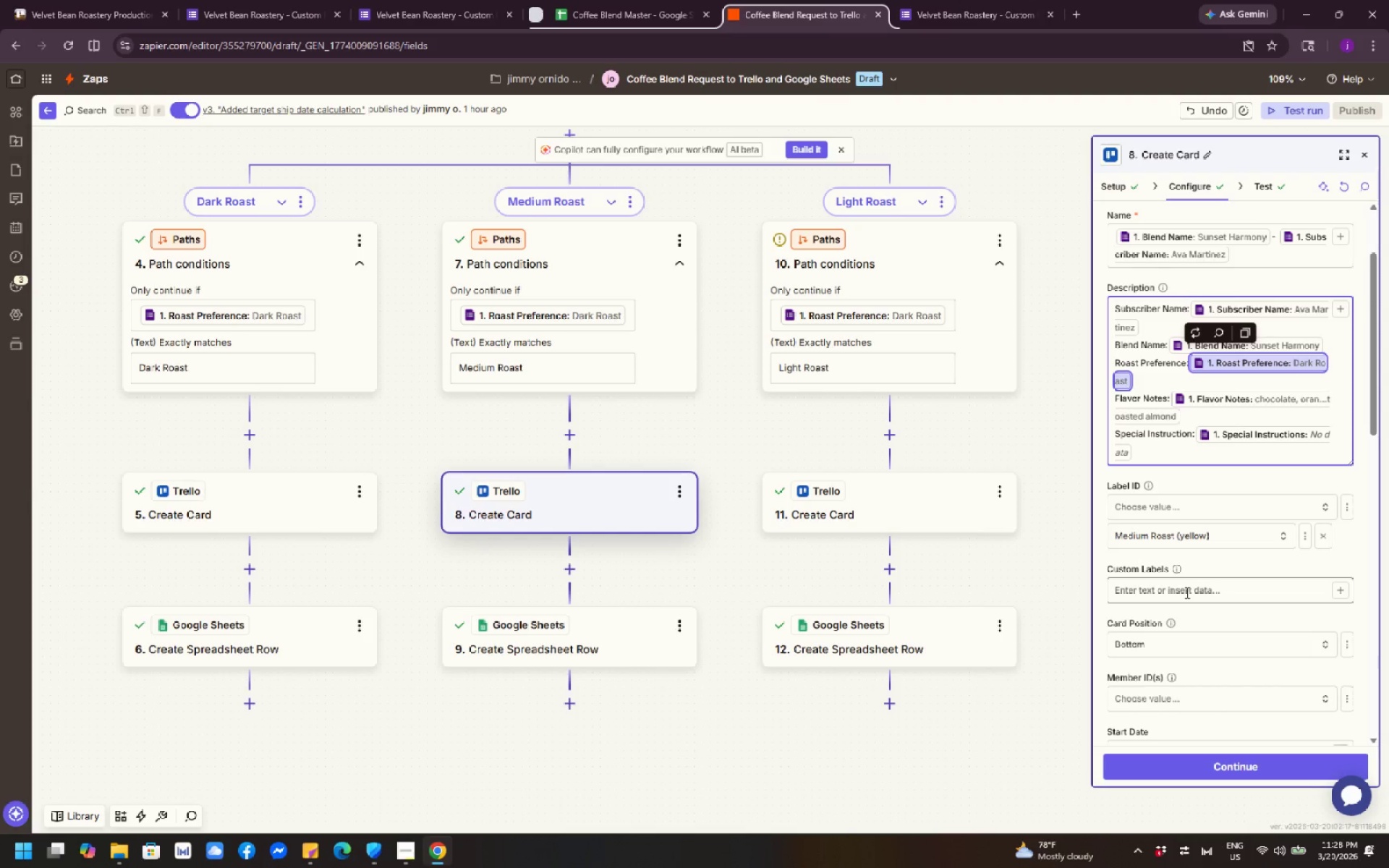 
wait(22.6)
 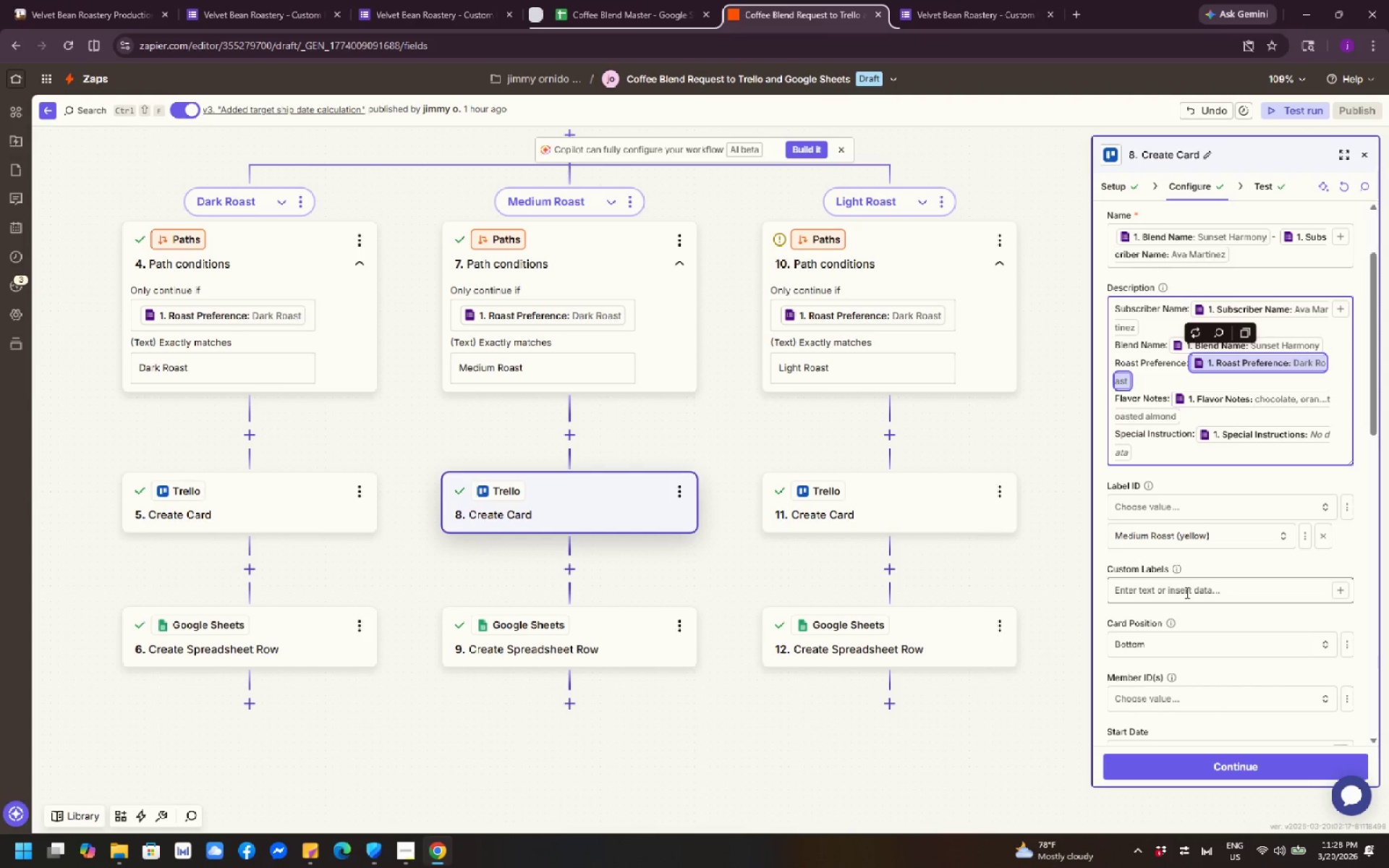 
left_click([1026, 697])
 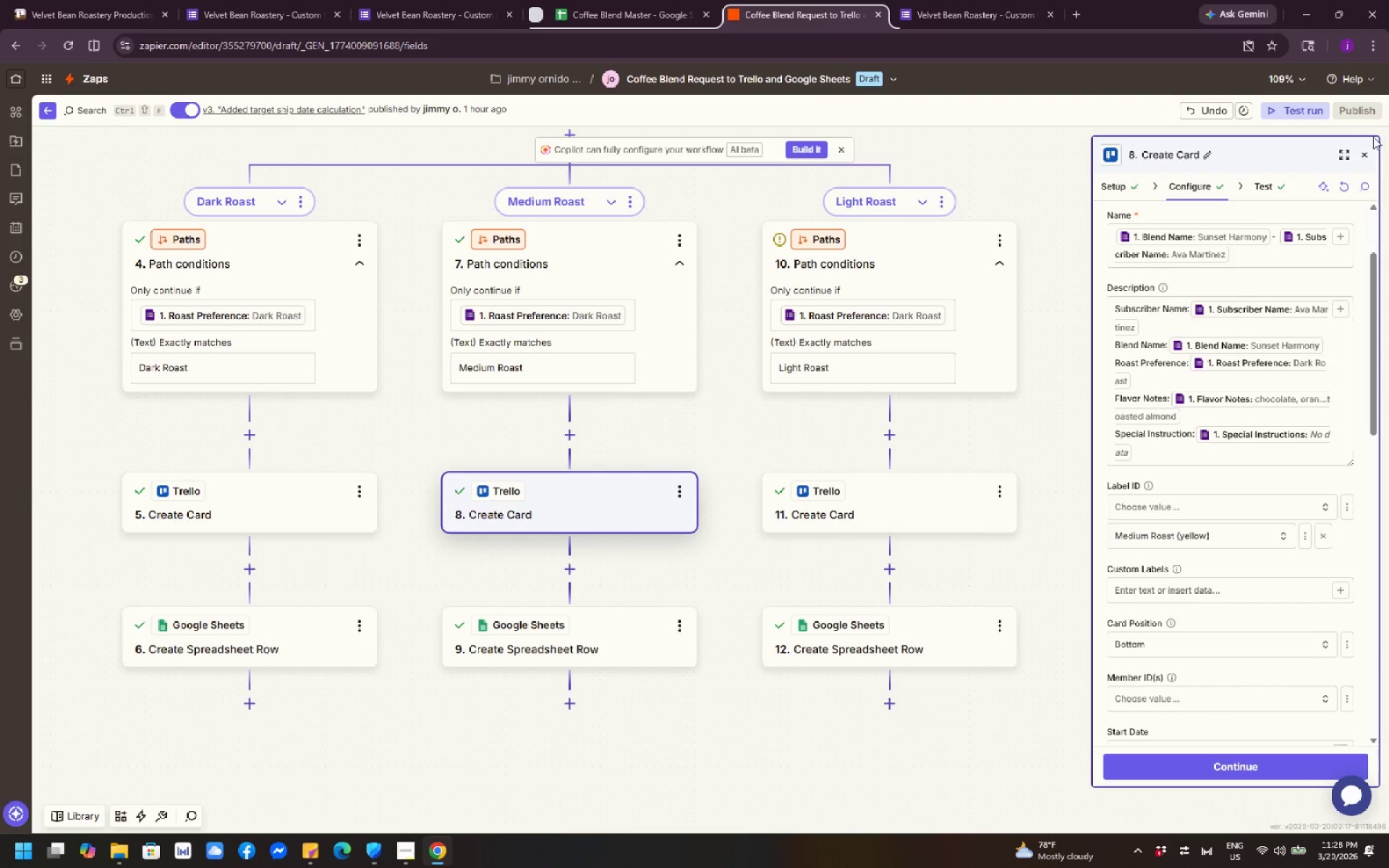 
left_click([1363, 154])
 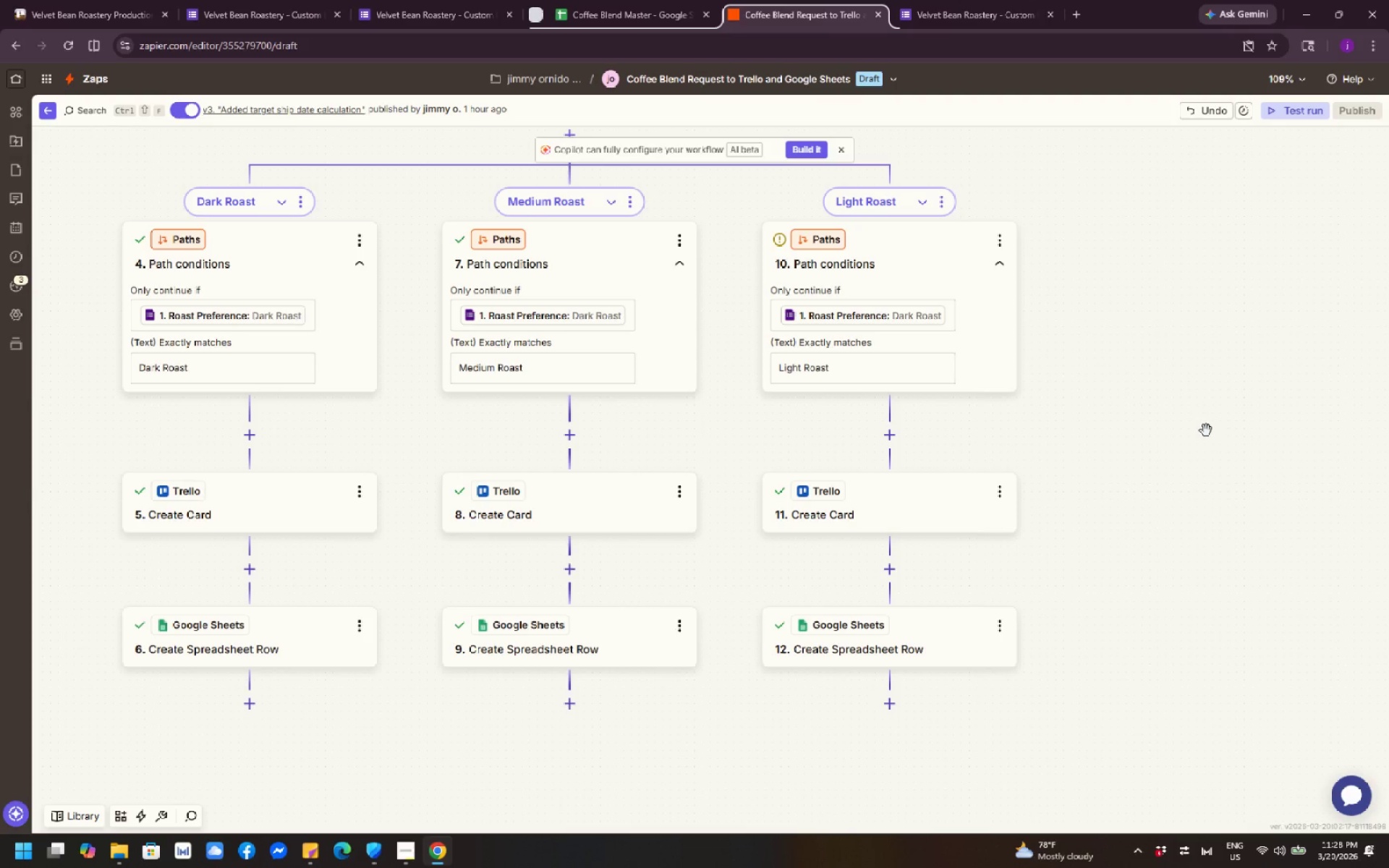 
wait(11.38)
 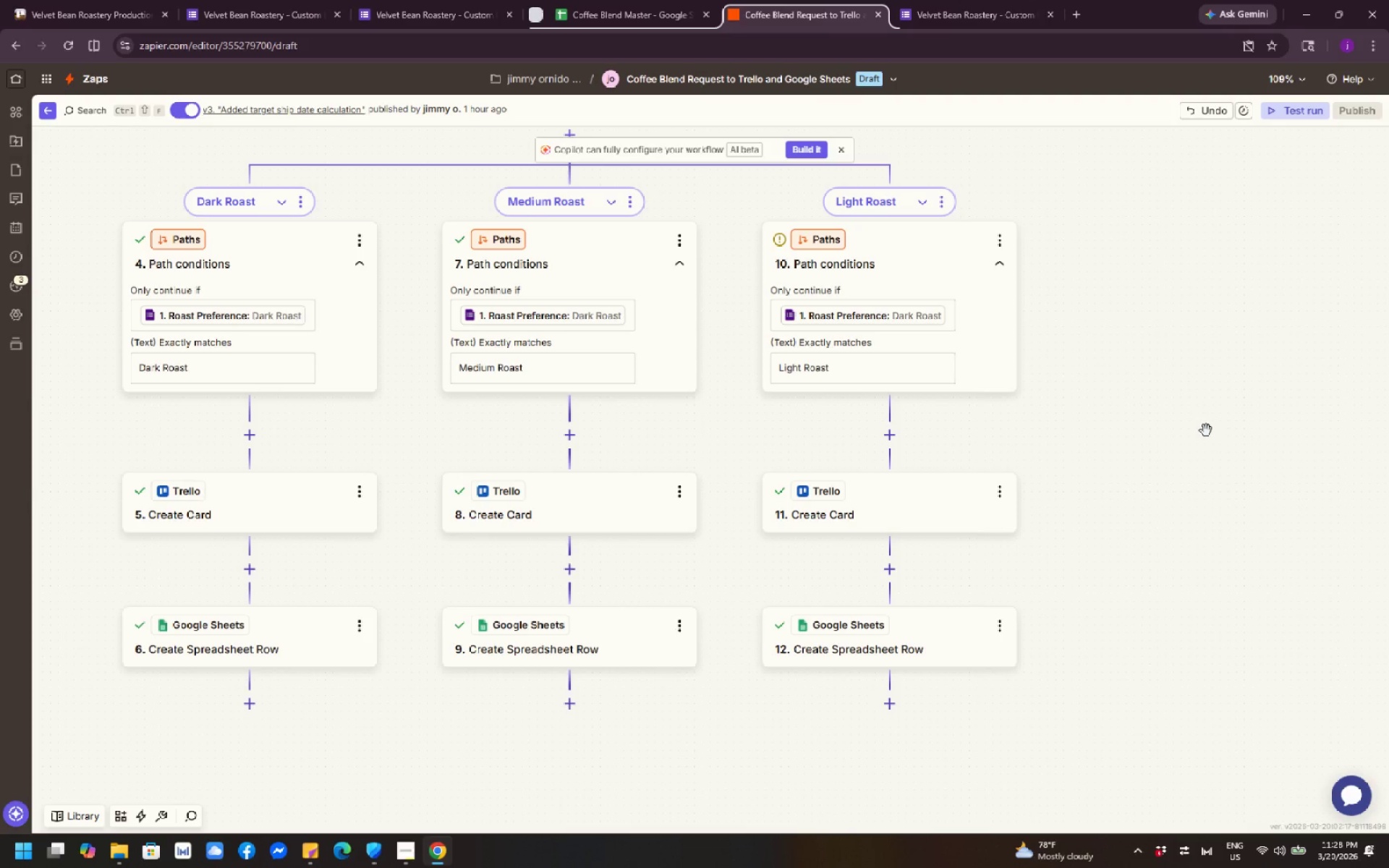 
left_click([313, 509])
 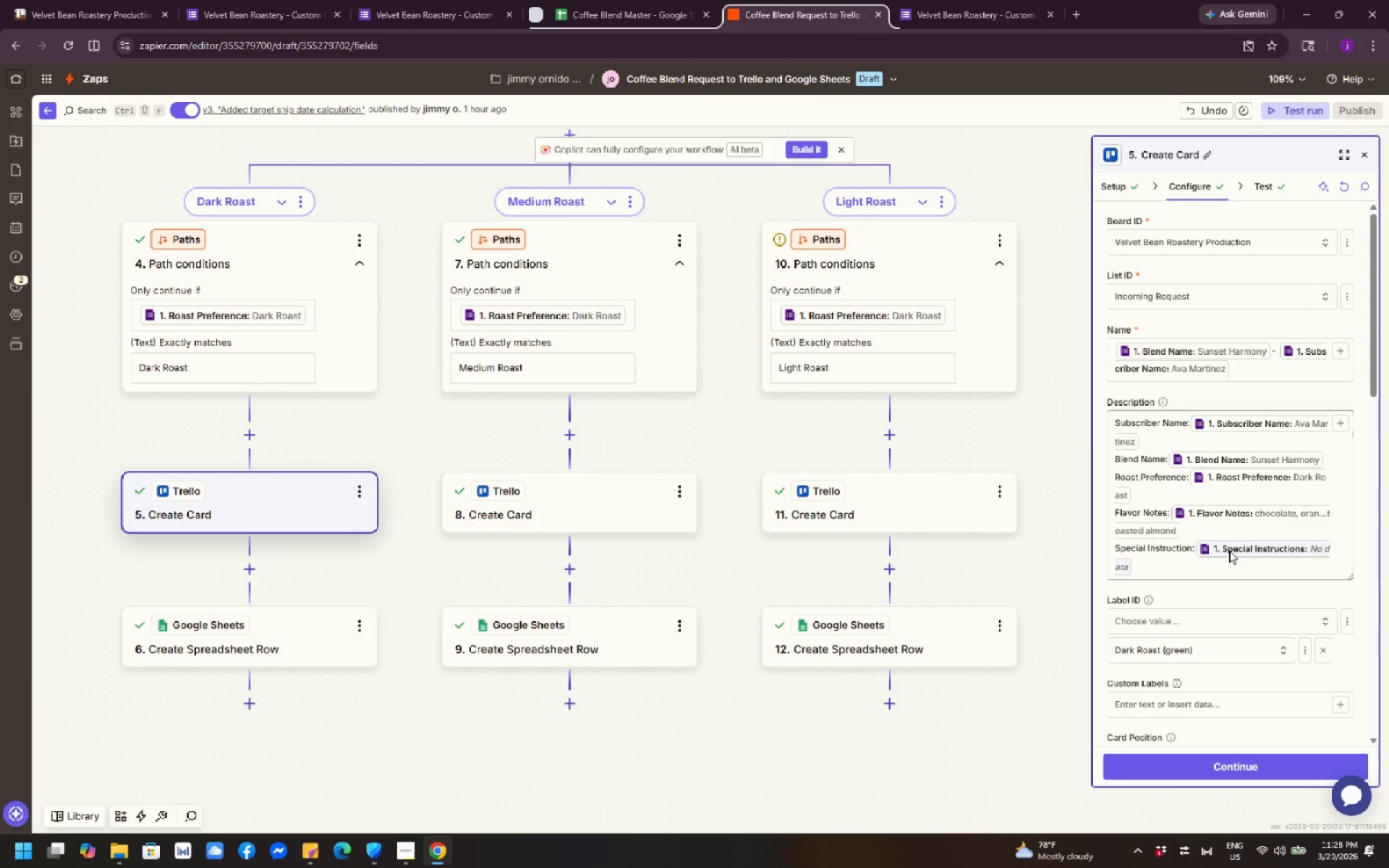 
wait(8.17)
 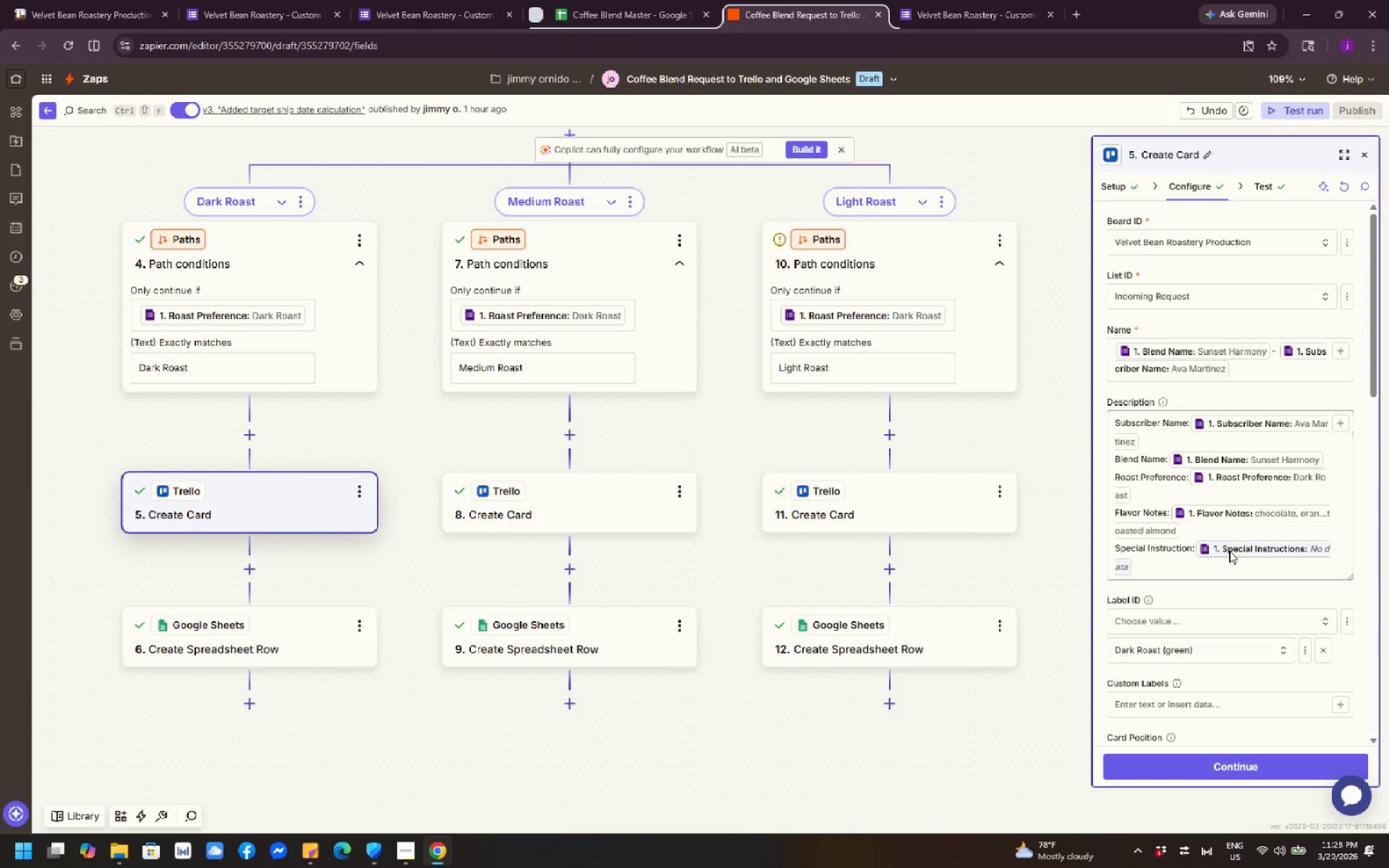 
left_click([292, 267])
 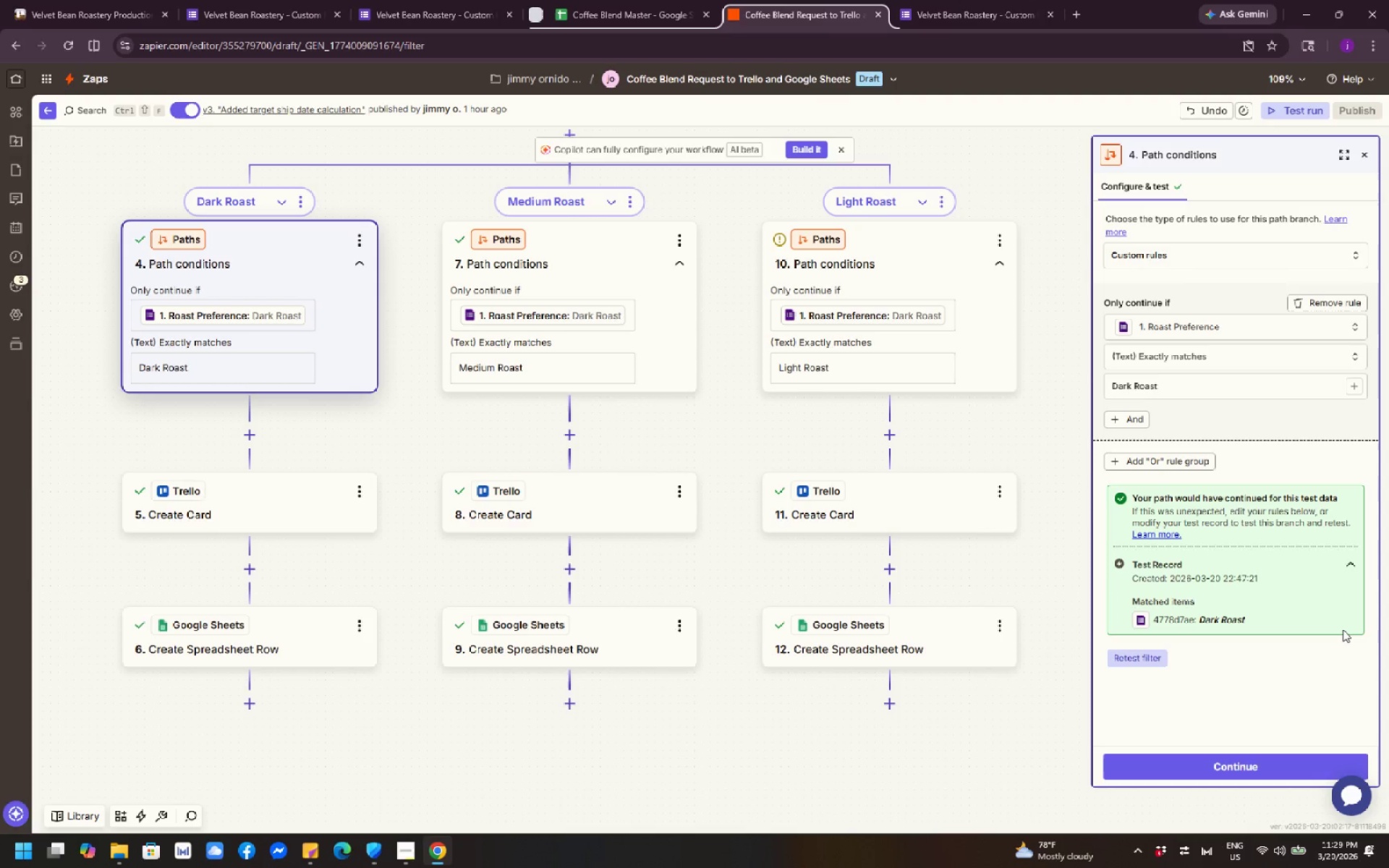 
wait(81.12)
 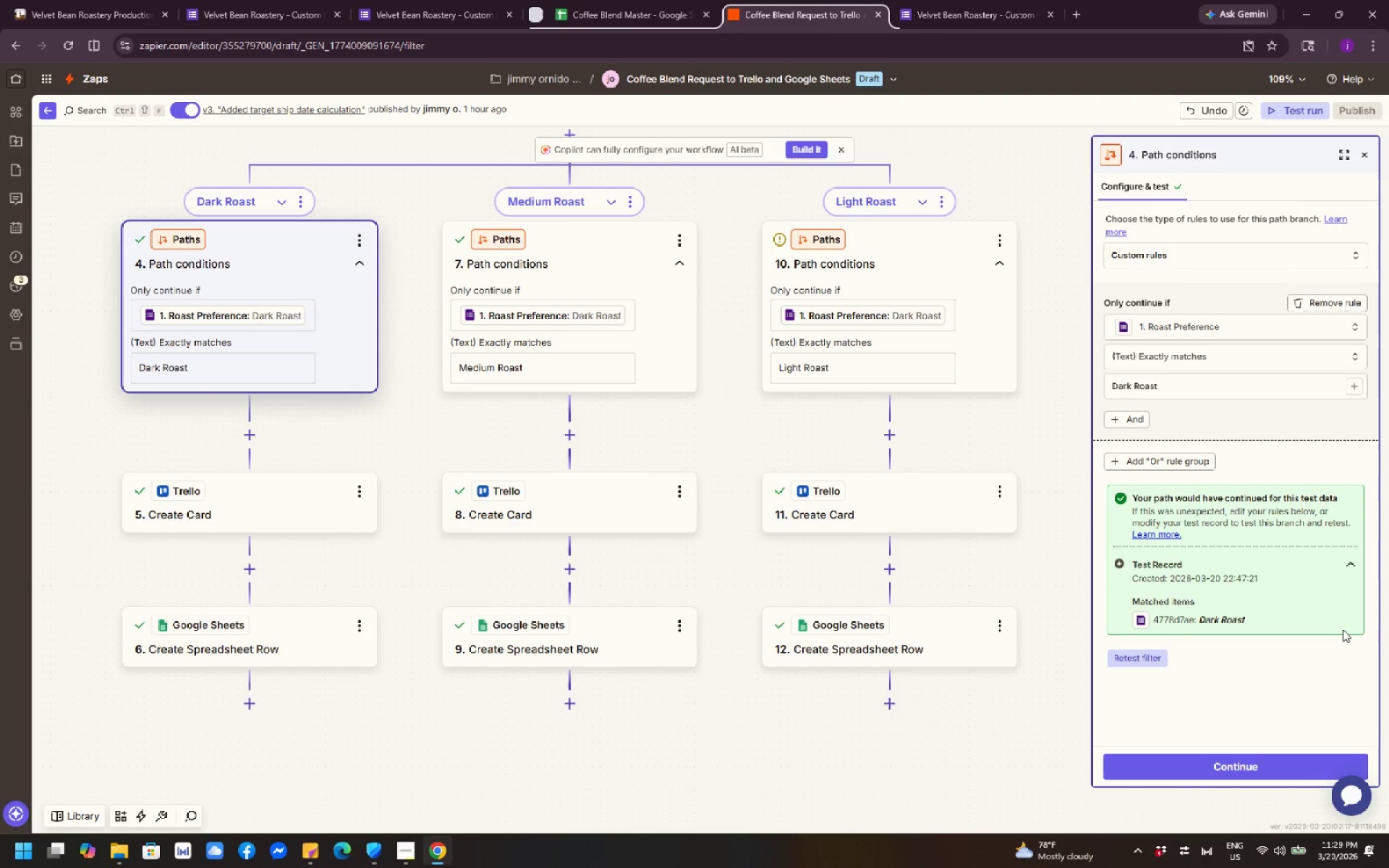 
left_click([590, 511])
 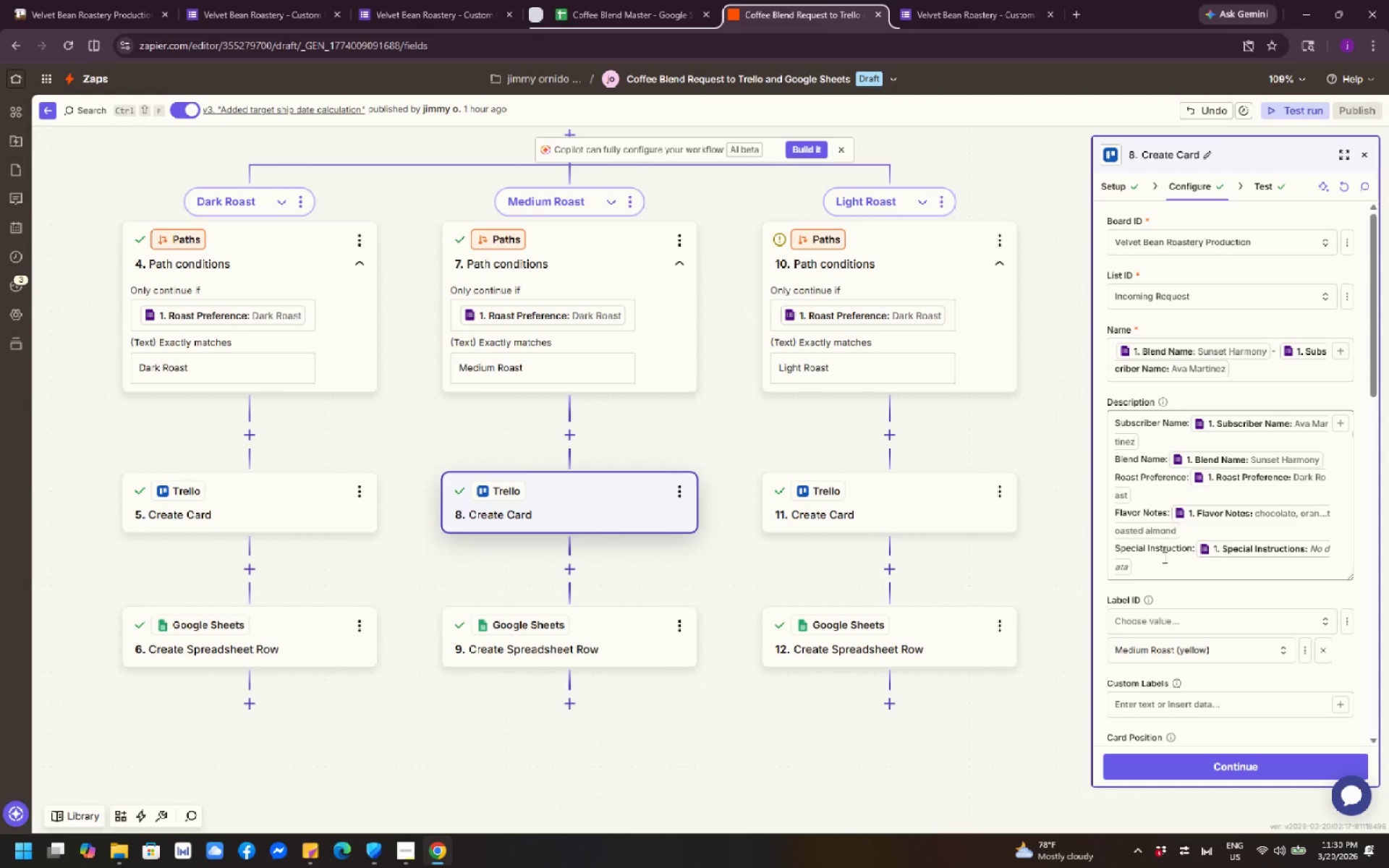 
wait(26.05)
 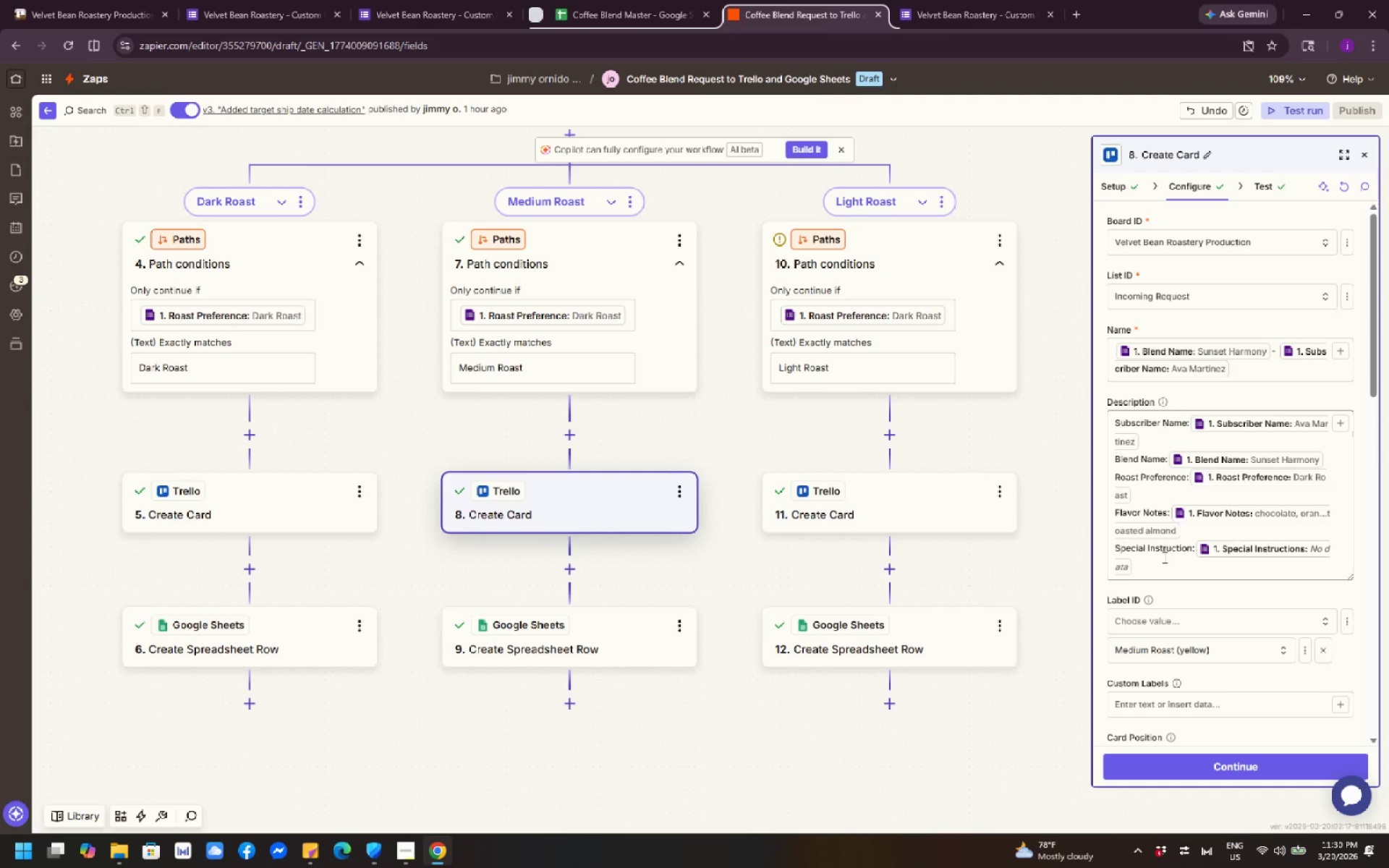 
scroll: coordinate [749, 434], scroll_direction: up, amount: 2.0
 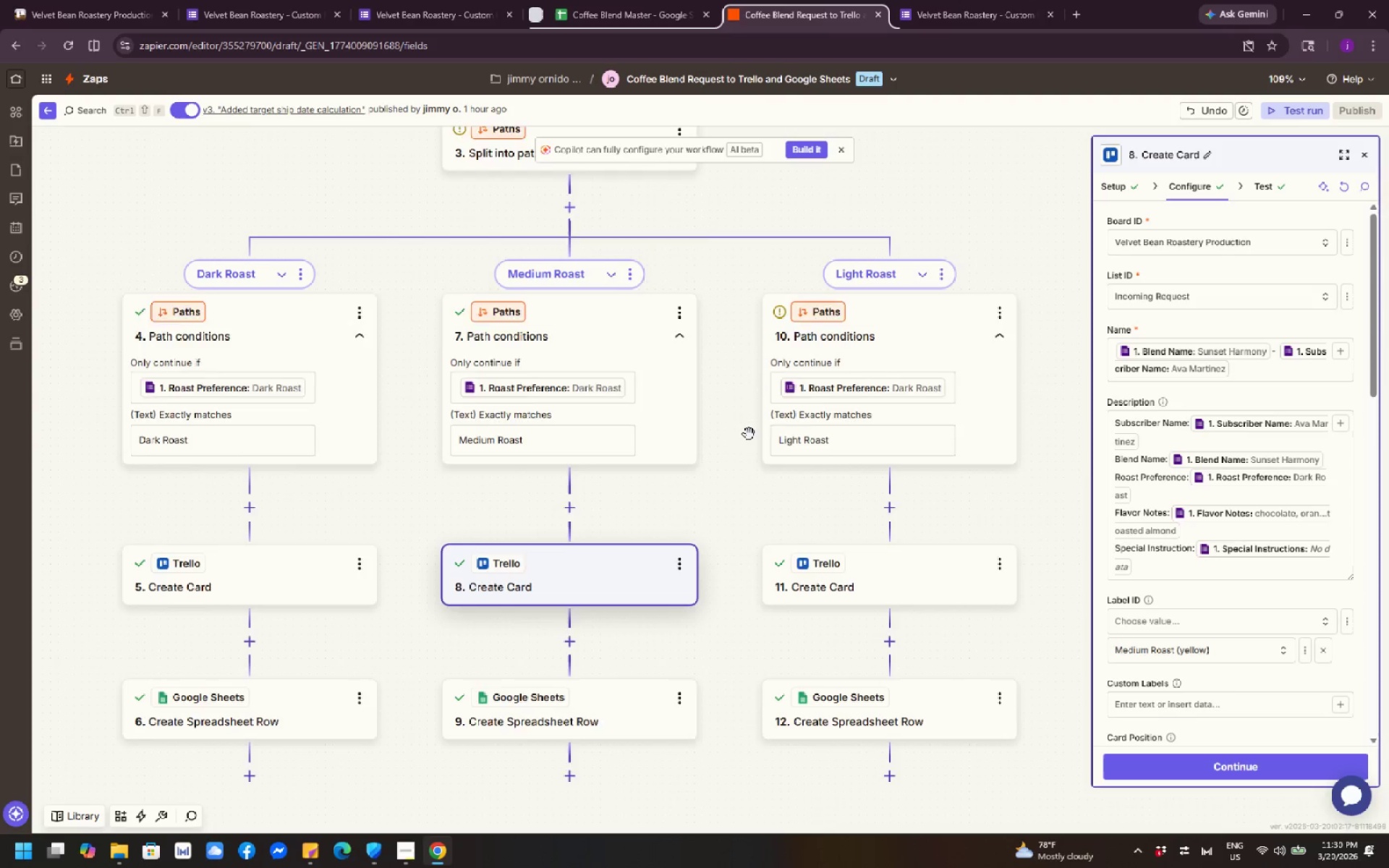 
scroll: coordinate [749, 434], scroll_direction: down, amount: 3.0
 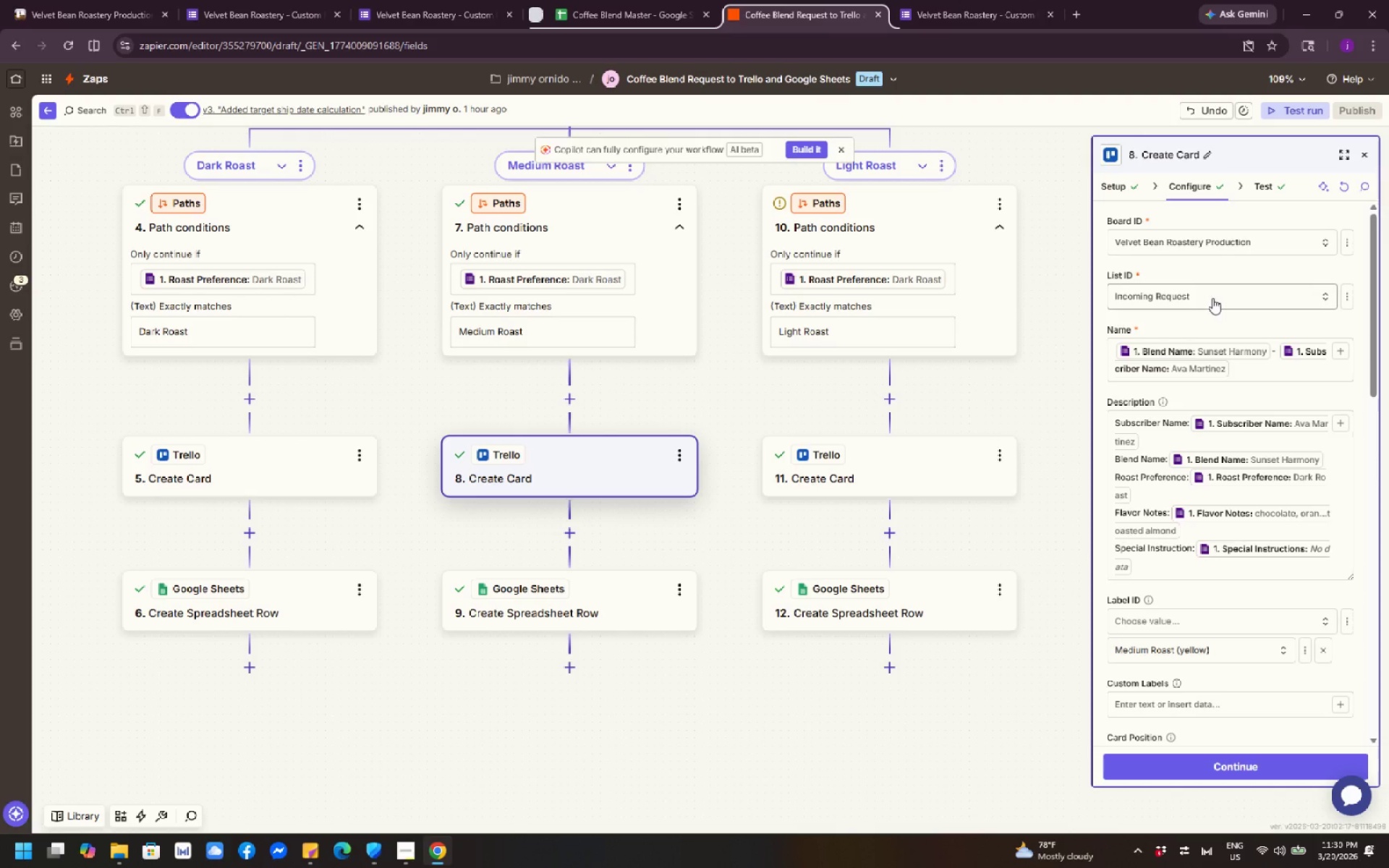 
wait(25.38)
 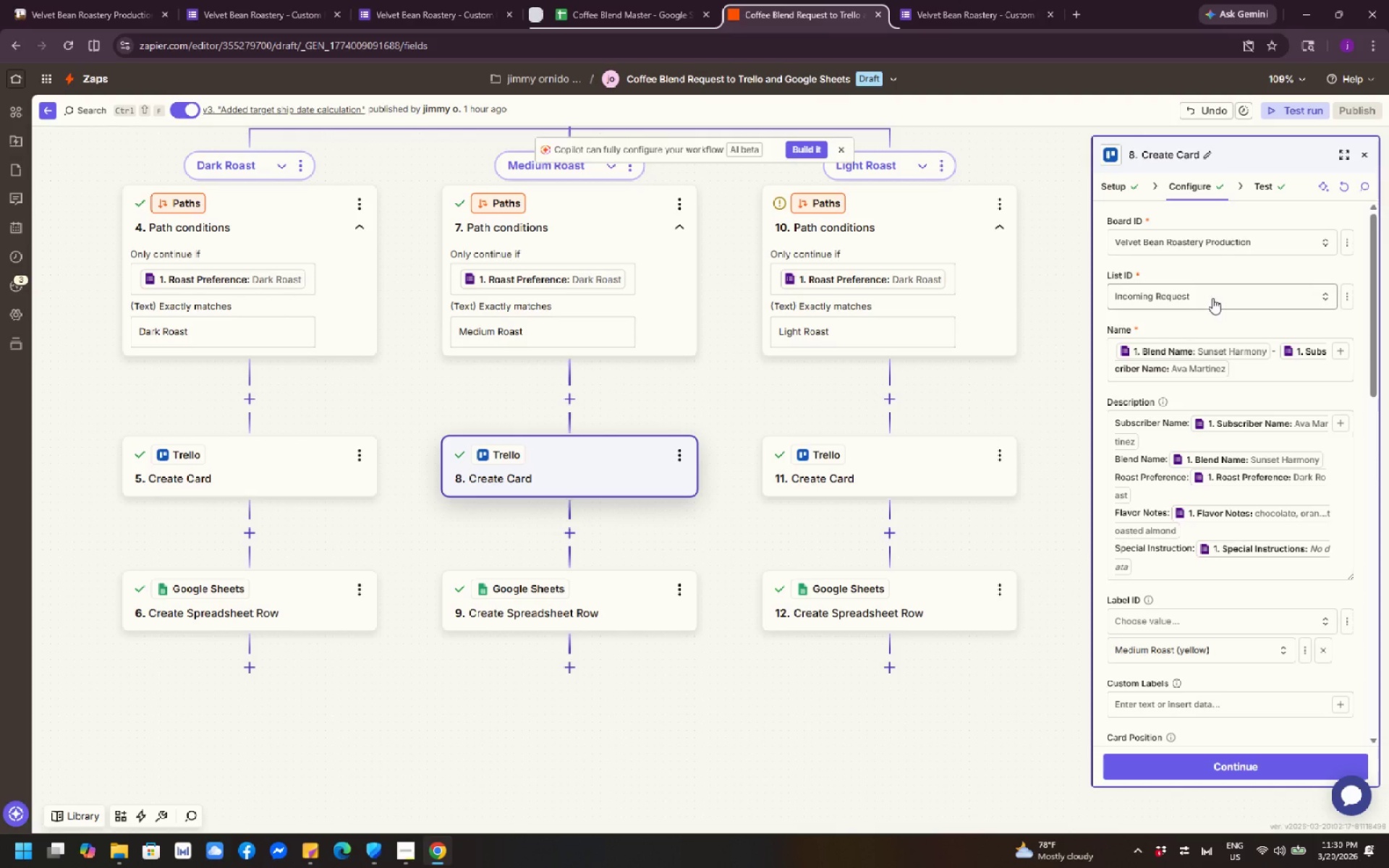 
left_click([1212, 618])
 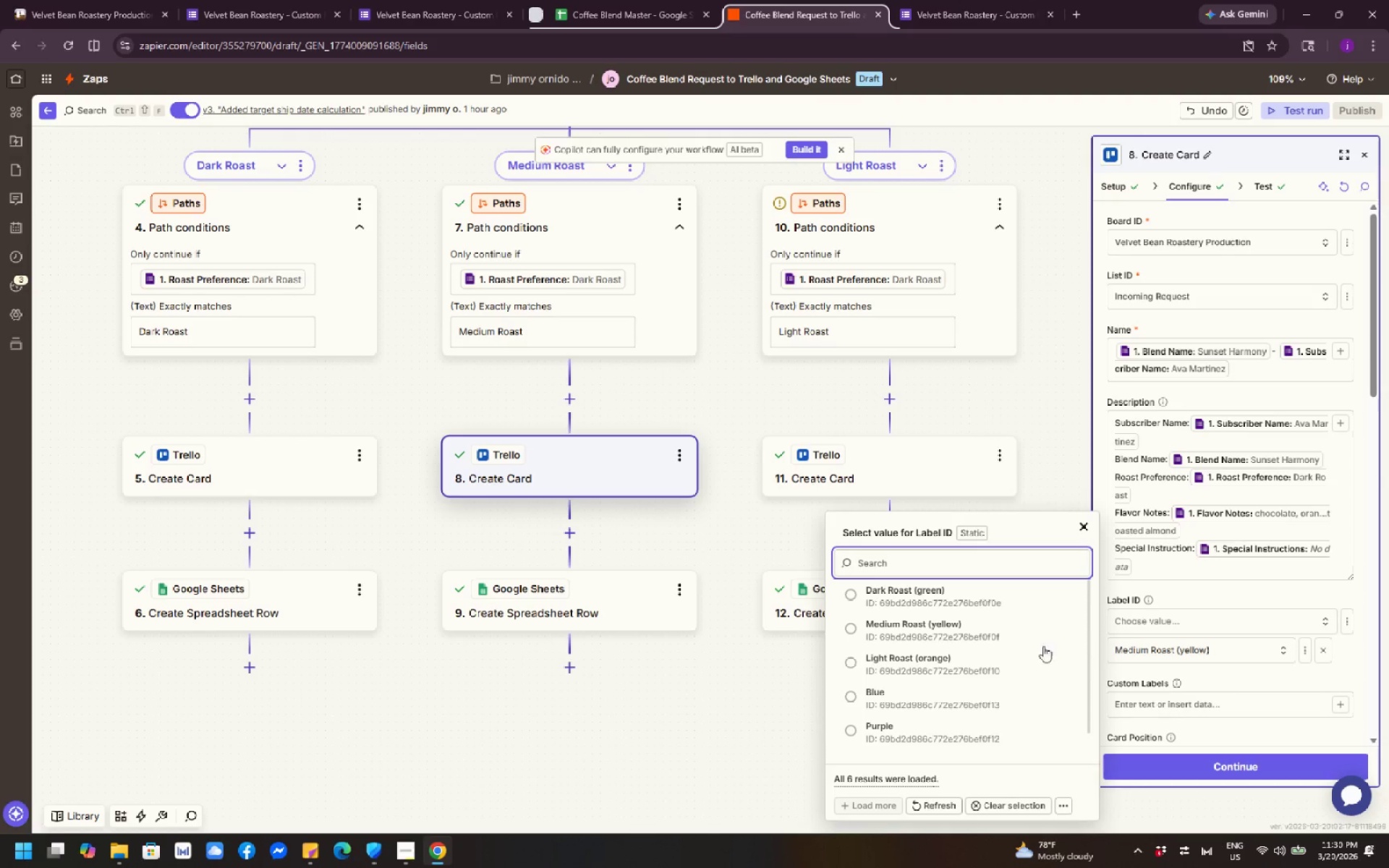 
wait(7.73)
 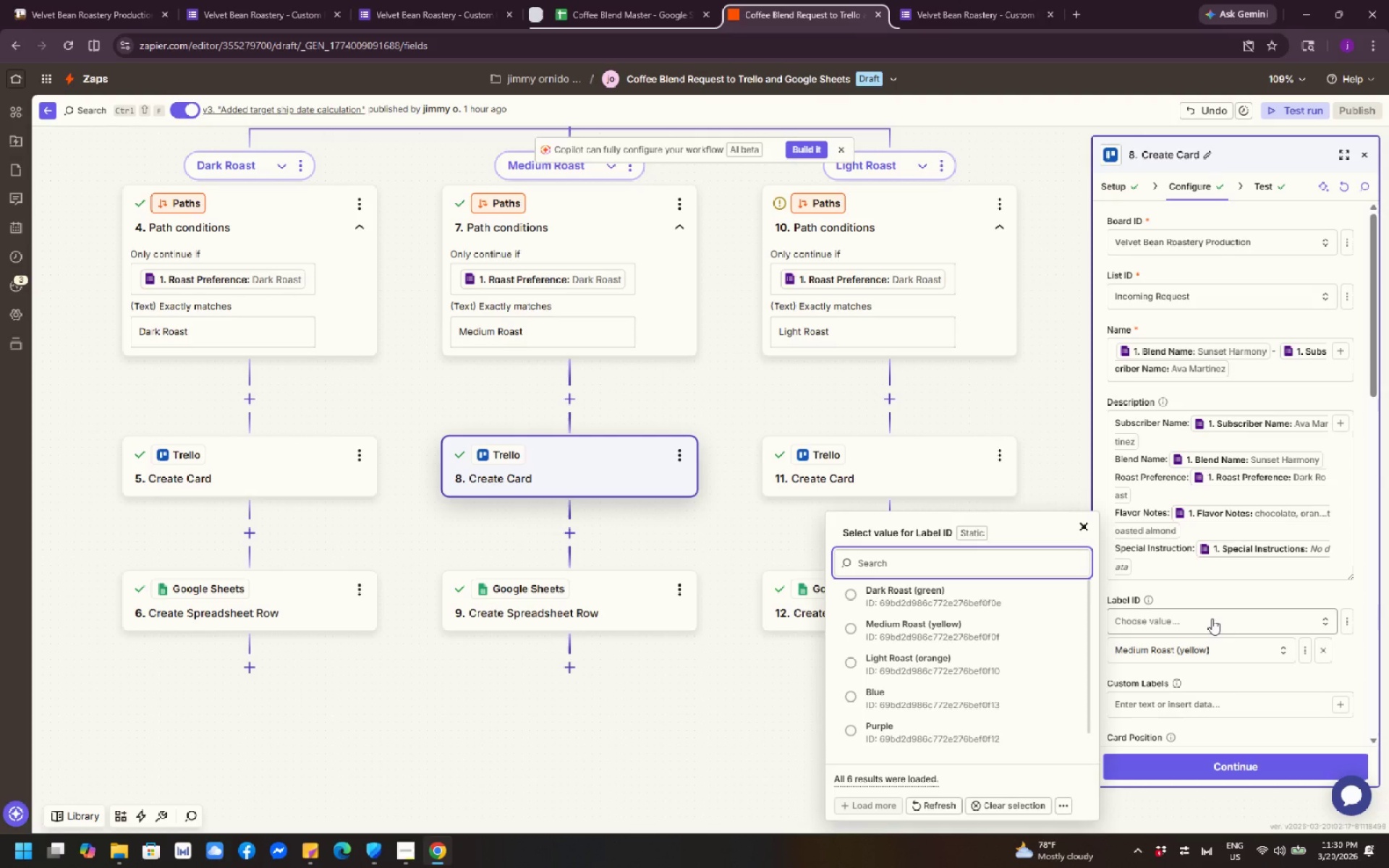 
left_click([956, 632])
 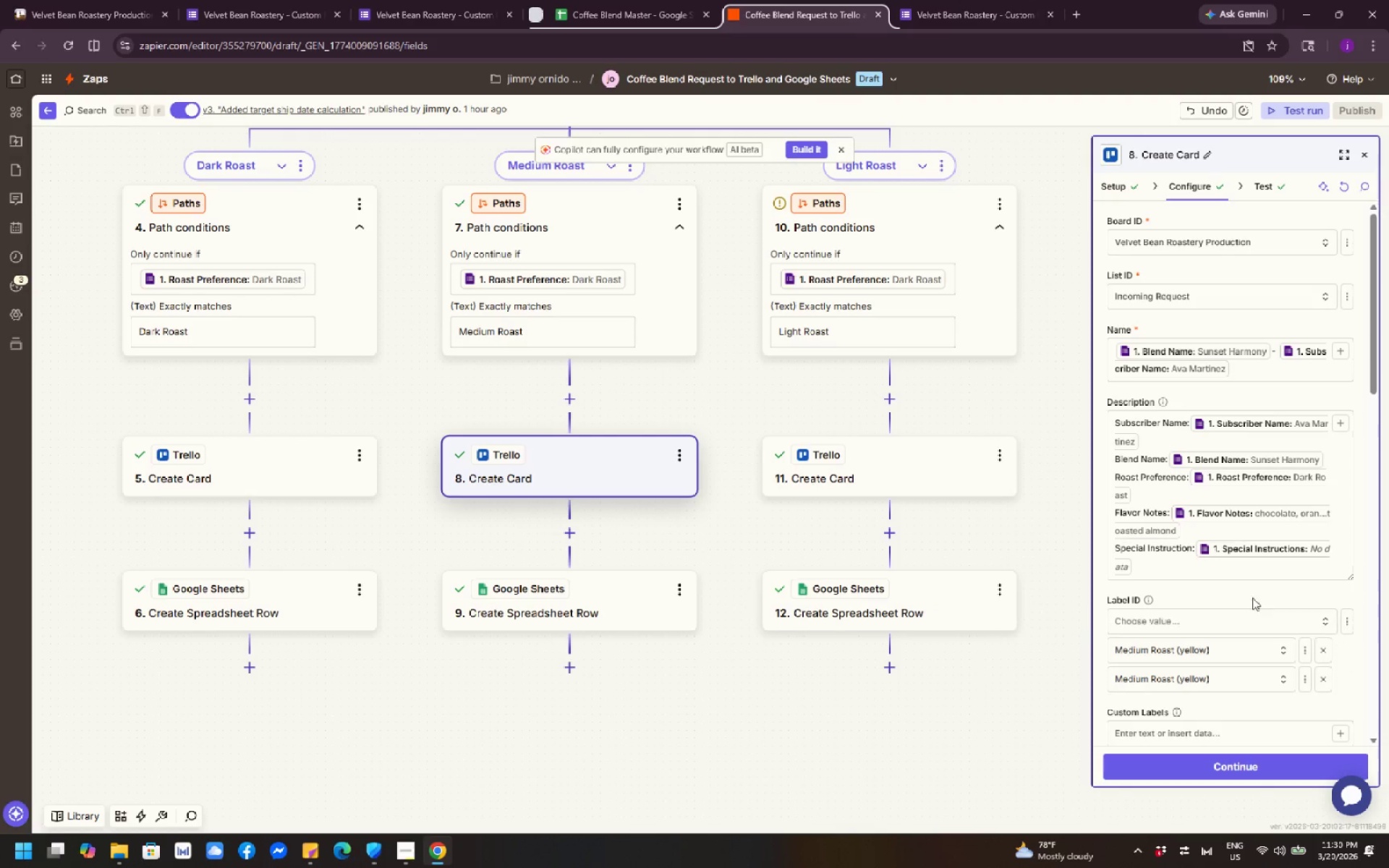 
scroll: coordinate [1320, 584], scroll_direction: down, amount: 1.0
 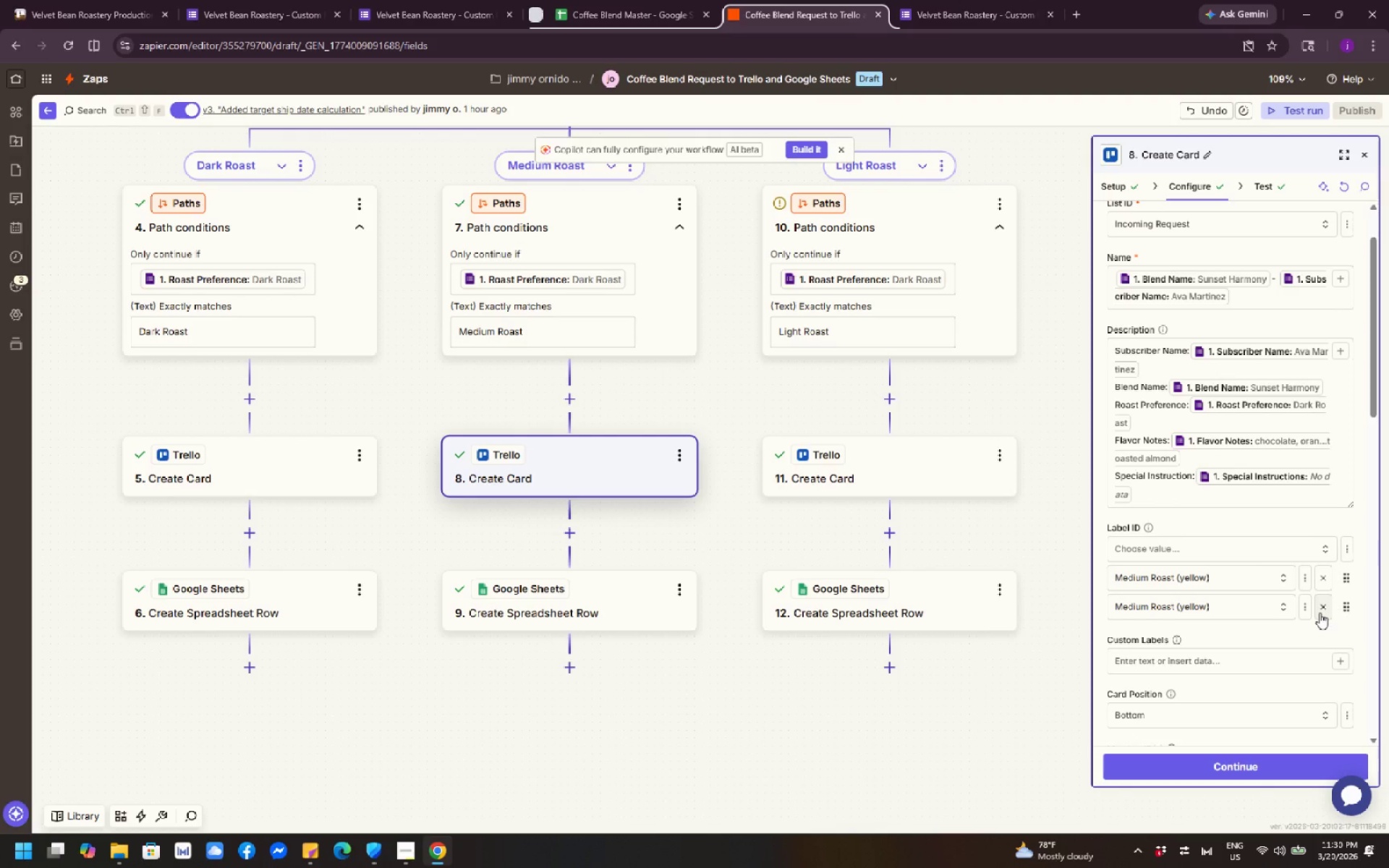 
left_click([1320, 613])
 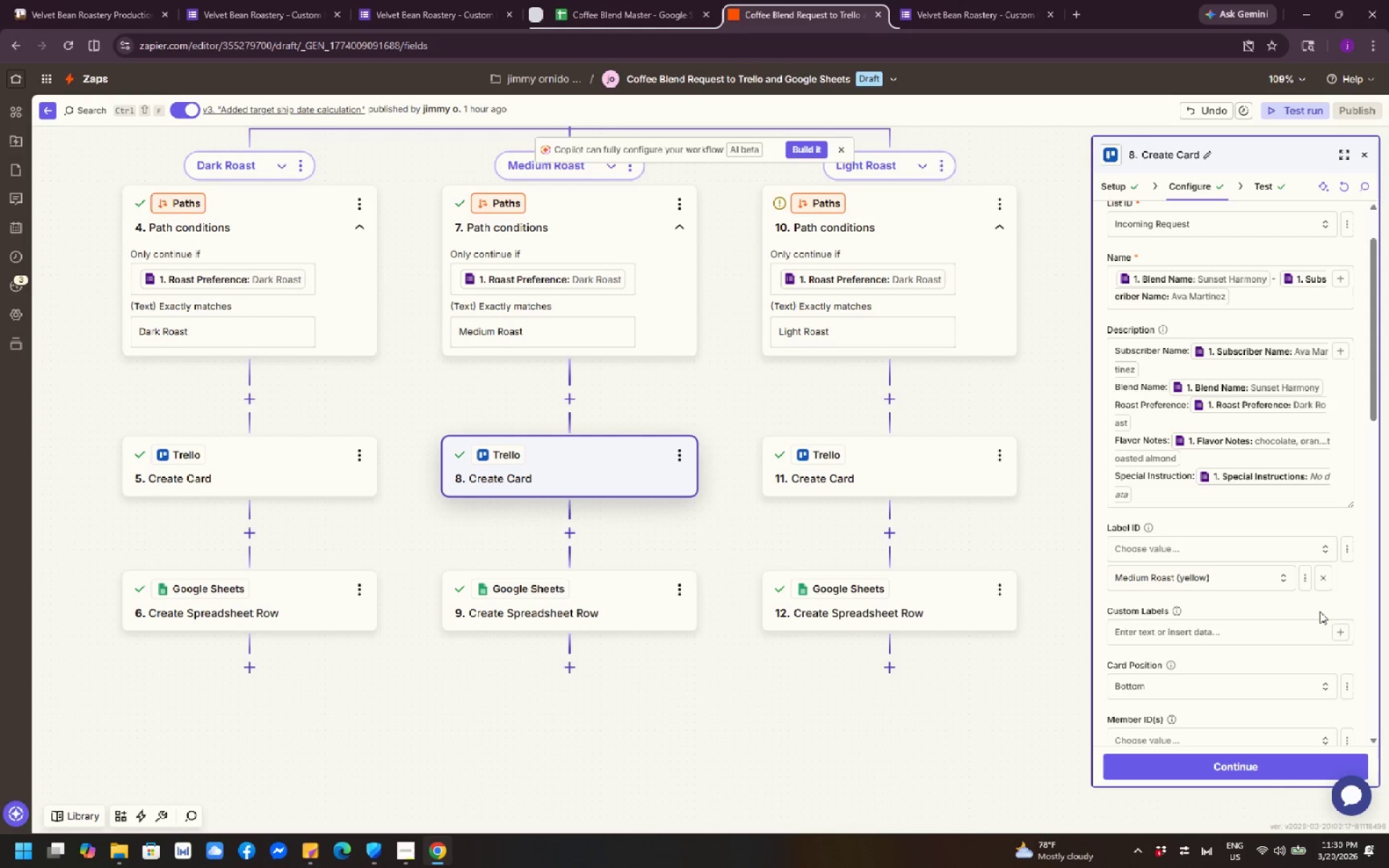 
scroll: coordinate [1318, 611], scroll_direction: down, amount: 2.0
 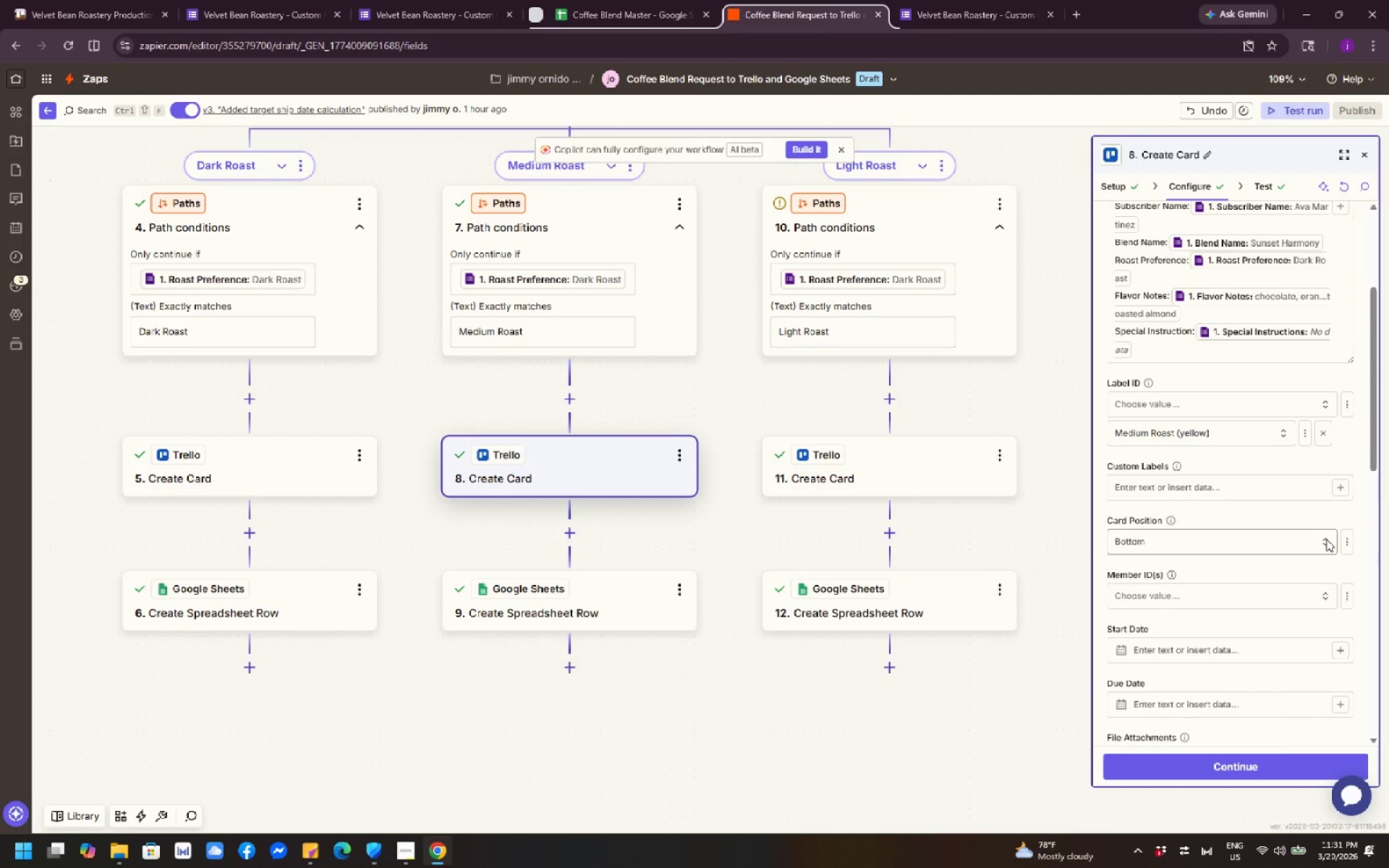 
wait(16.05)
 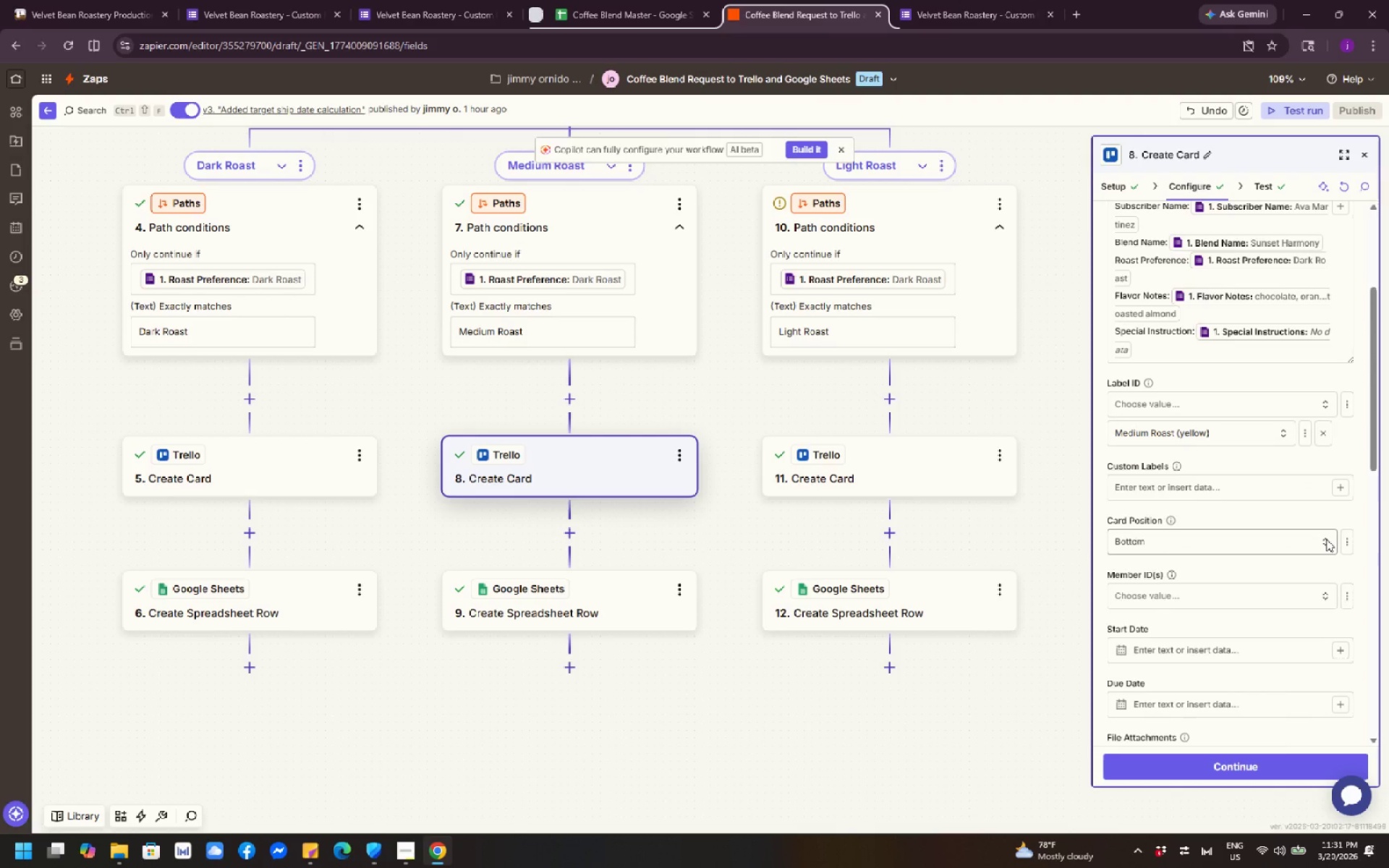 
scroll: coordinate [934, 592], scroll_direction: up, amount: 4.0
 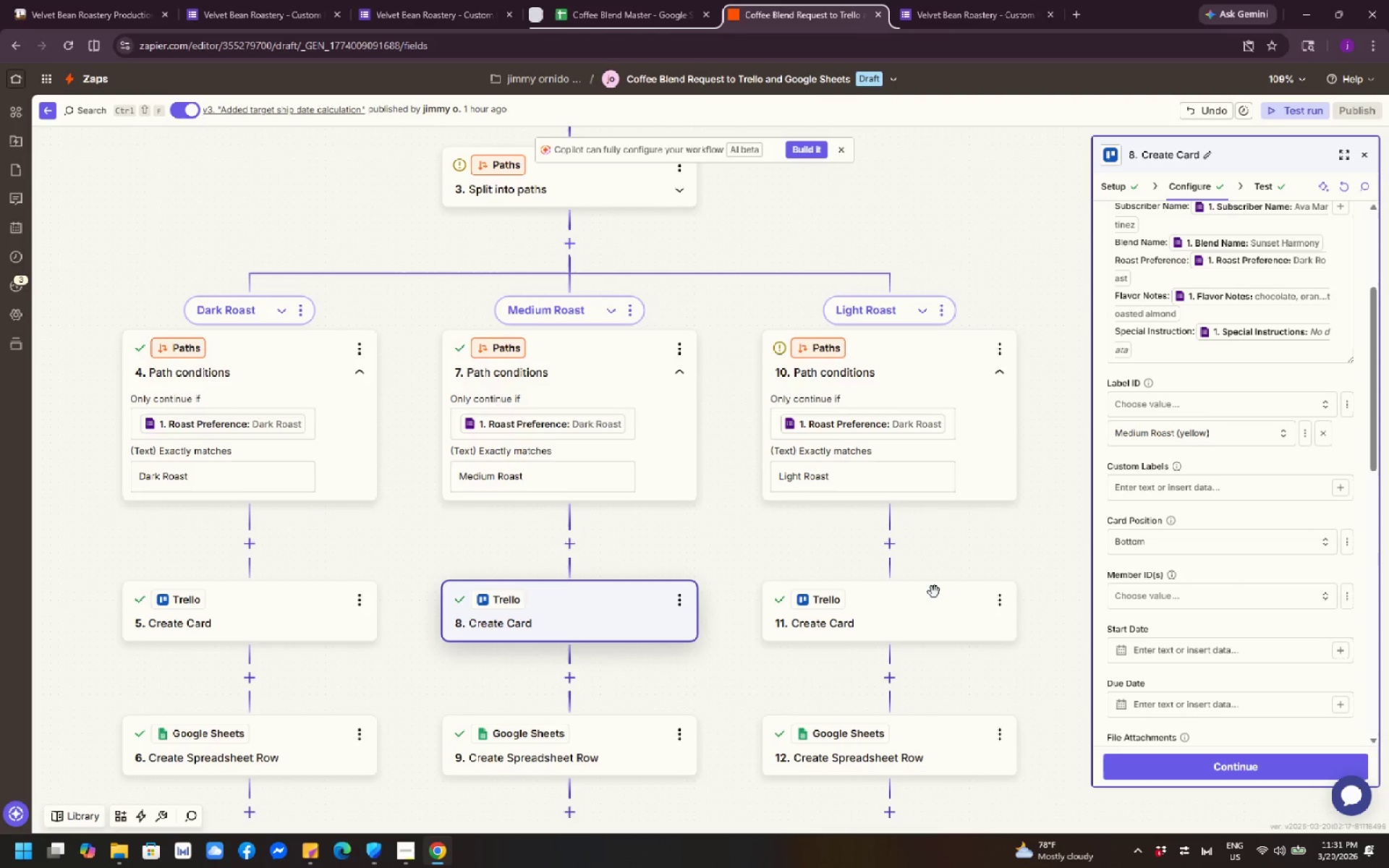 
scroll: coordinate [934, 592], scroll_direction: down, amount: 2.0
 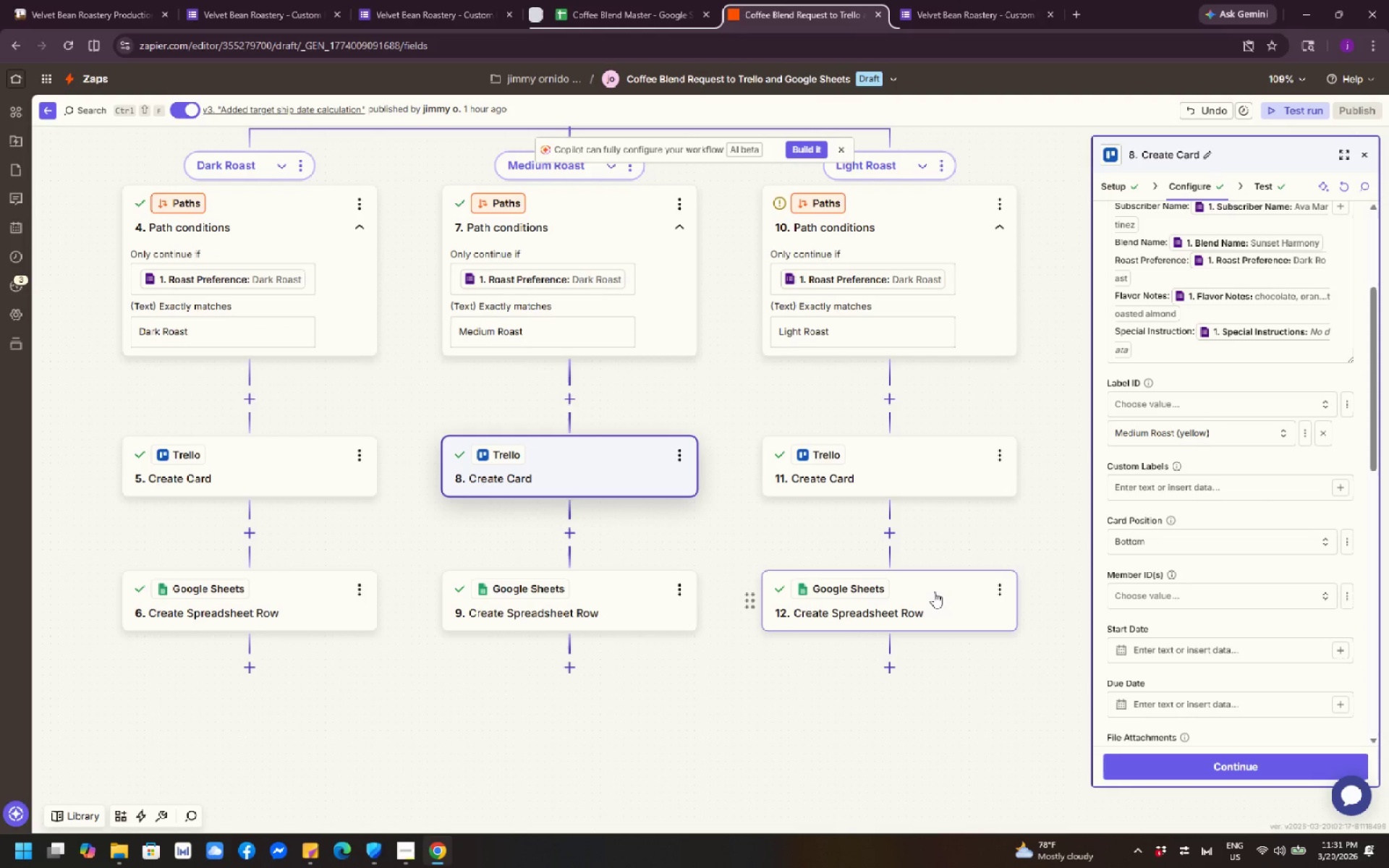 
wait(7.95)
 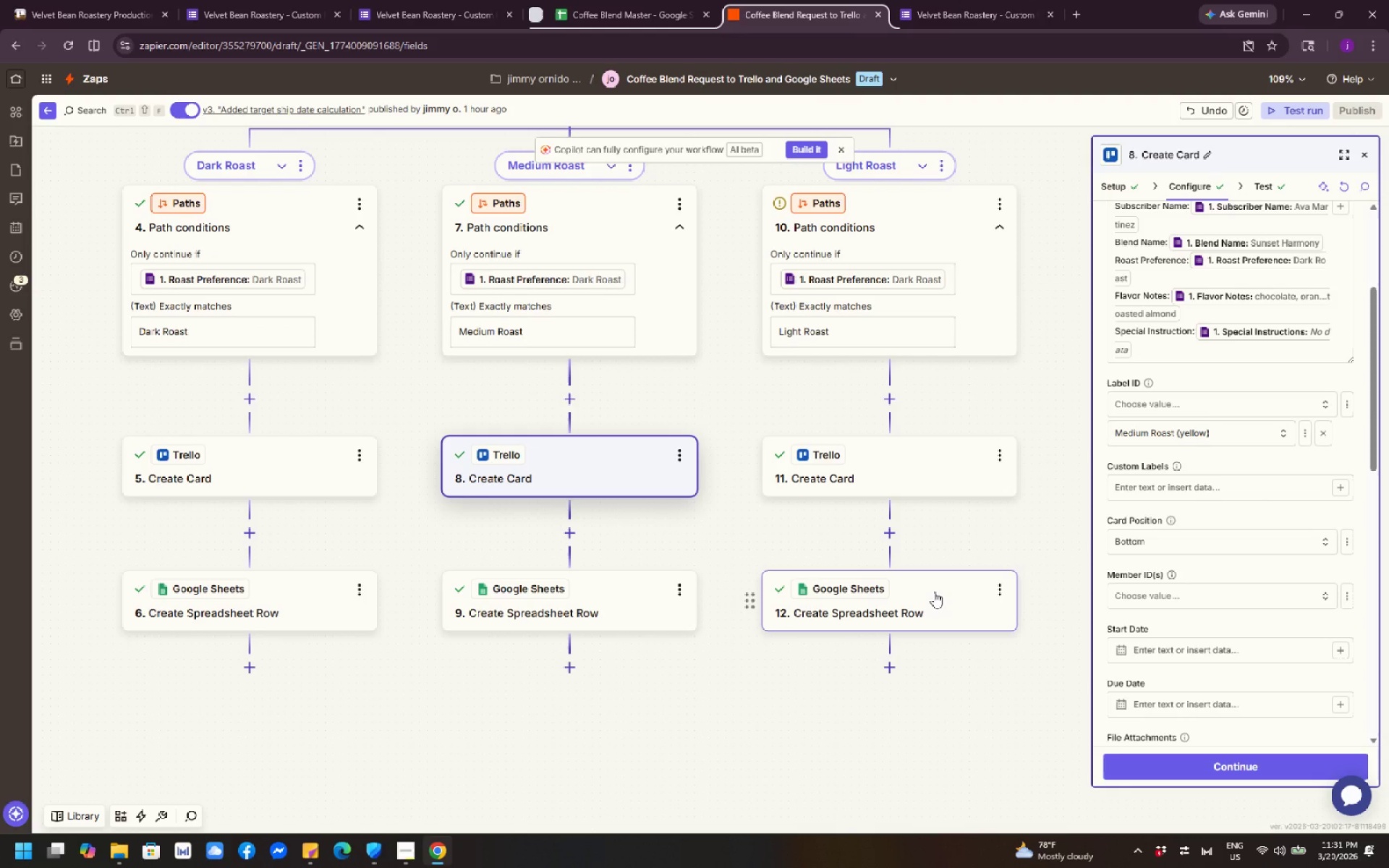 
left_click([590, 485])
 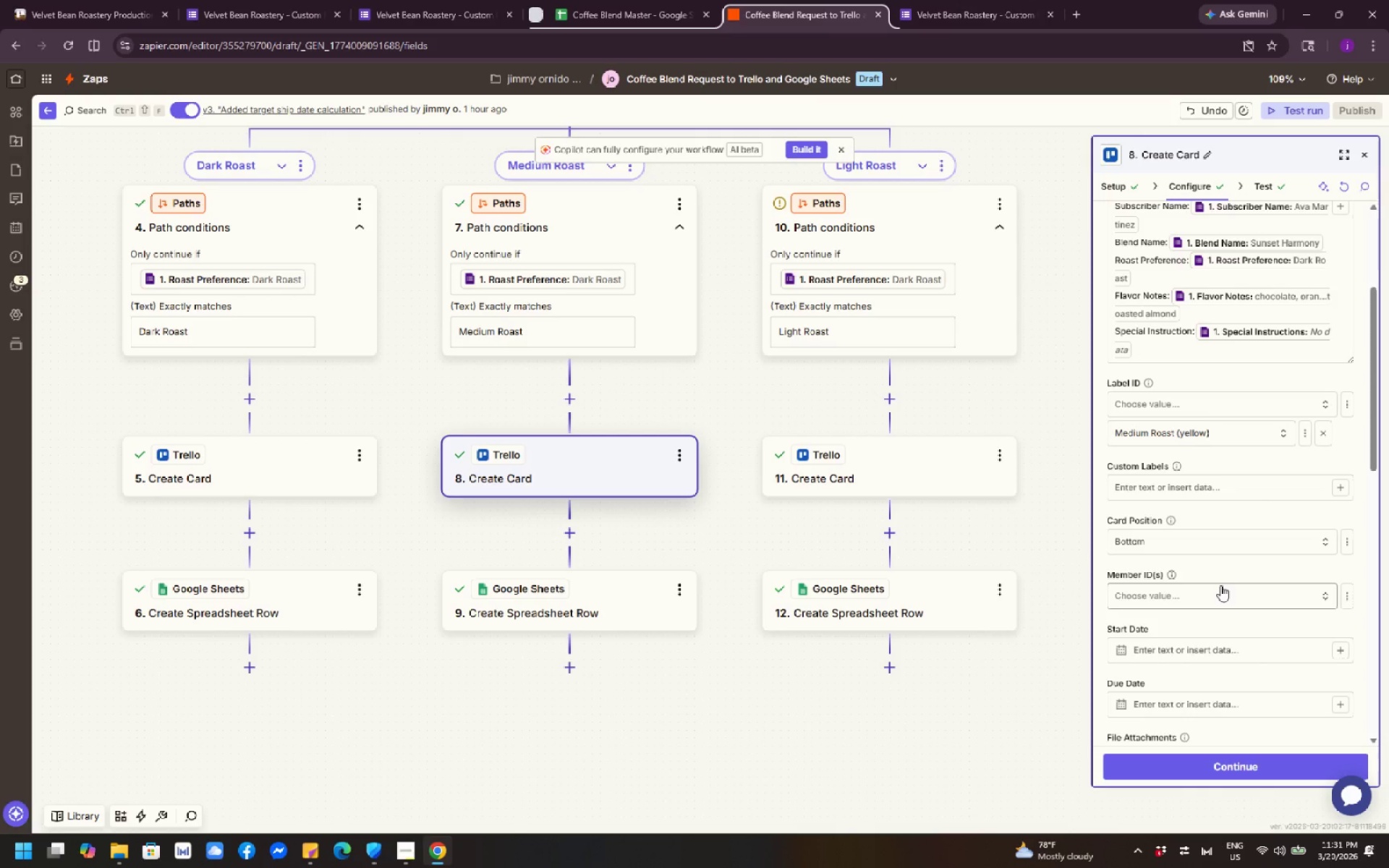 
wait(6.72)
 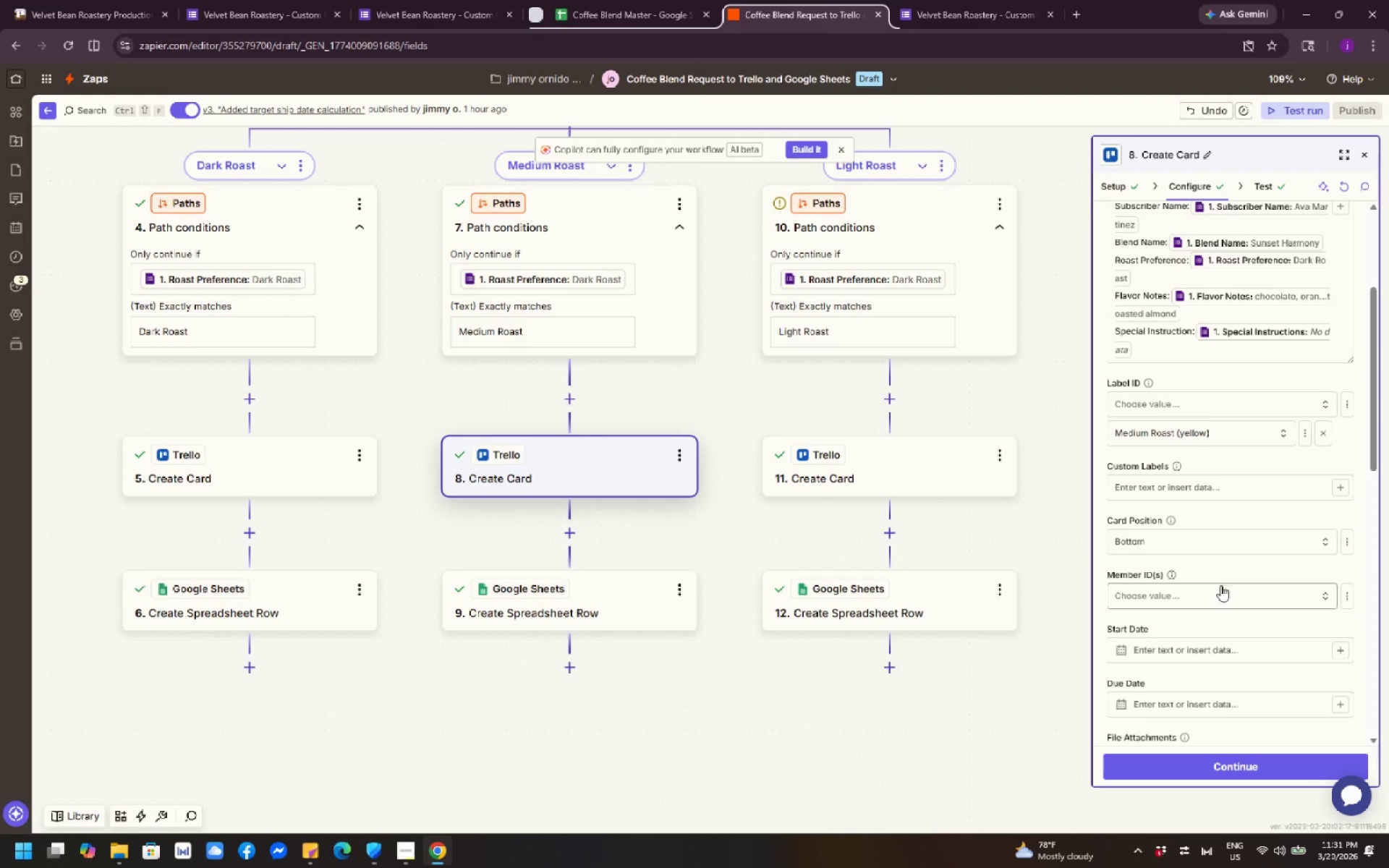 
left_click([1259, 771])
 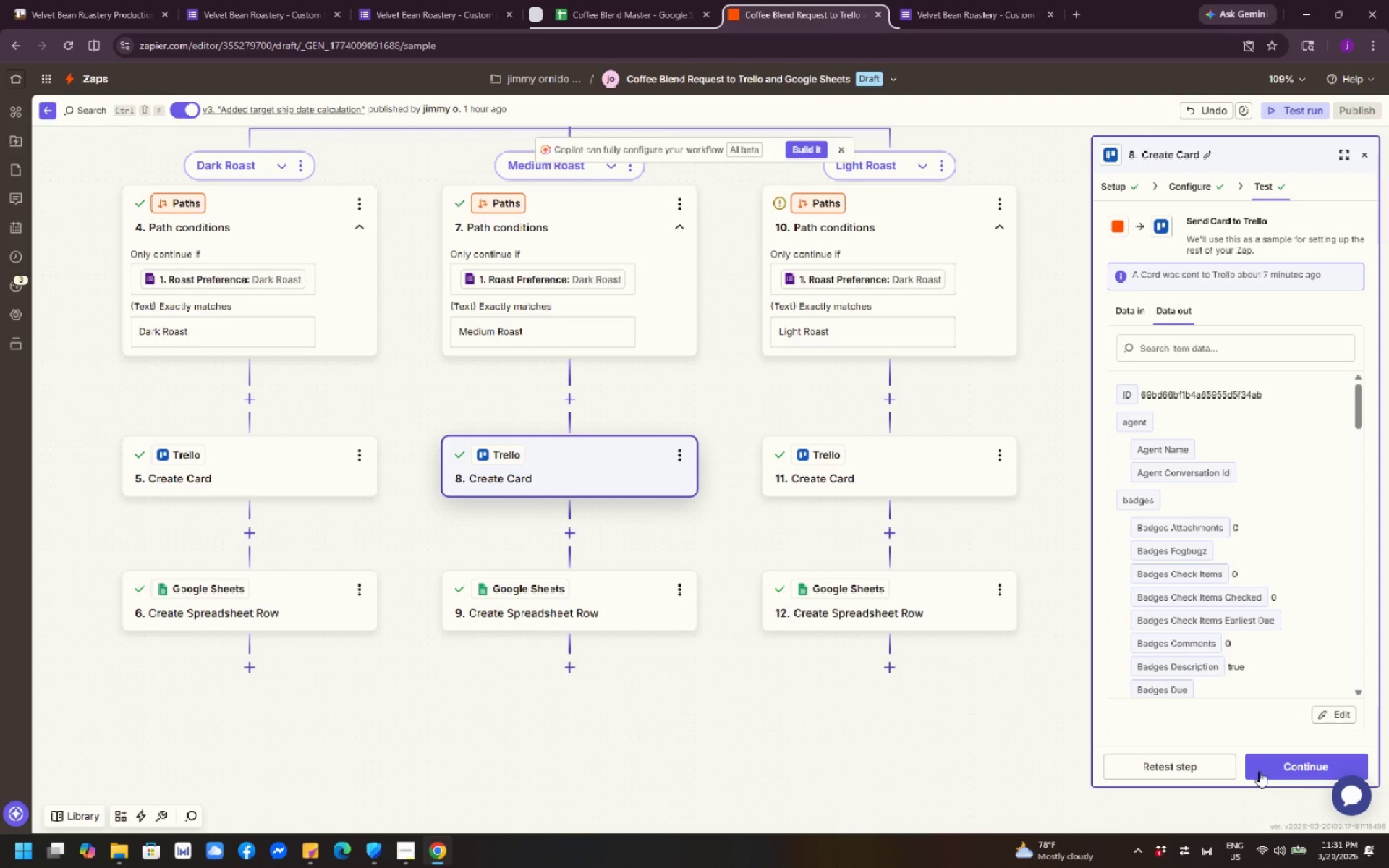 
wait(11.53)
 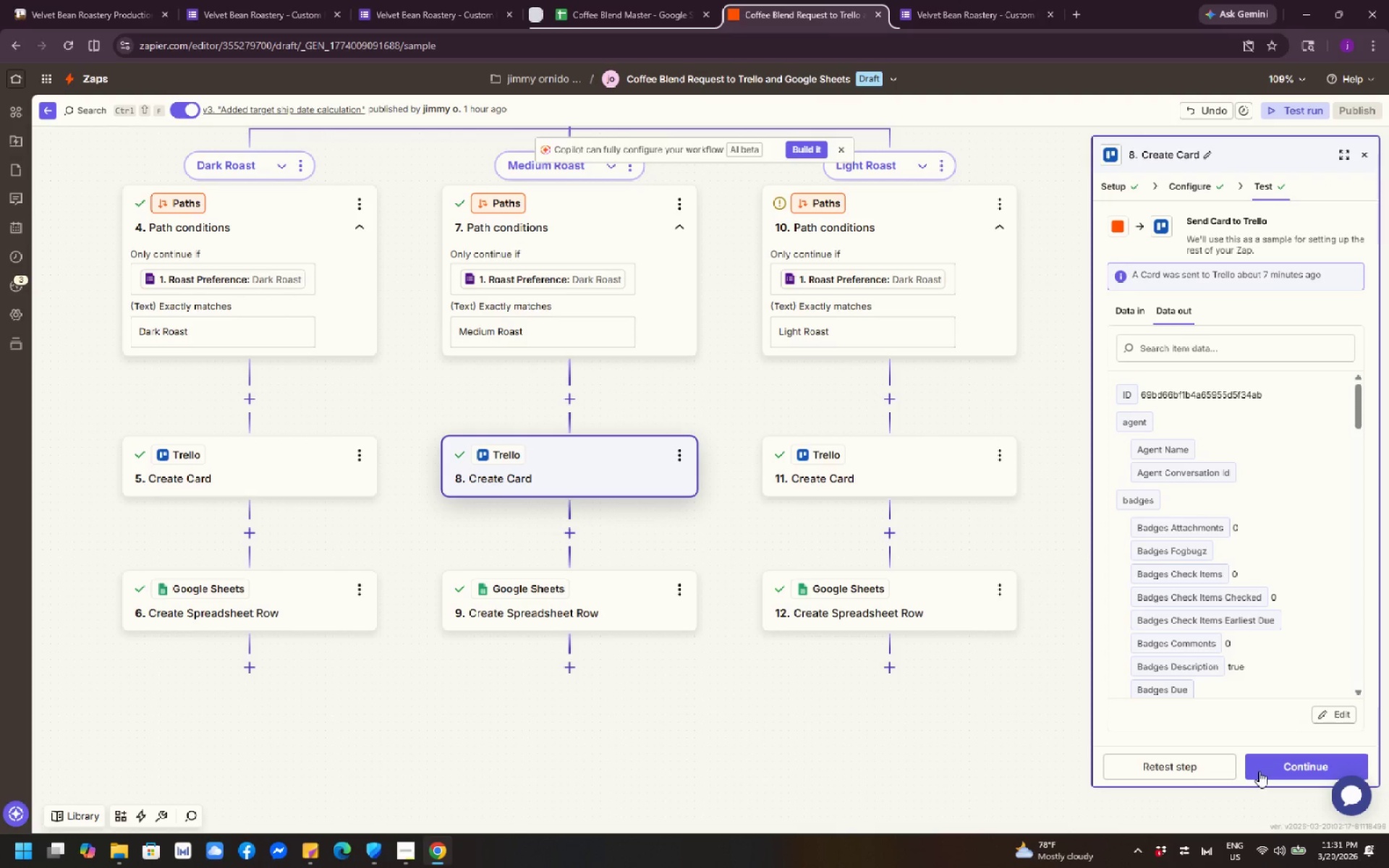 
scroll: coordinate [1328, 523], scroll_direction: down, amount: 33.0
 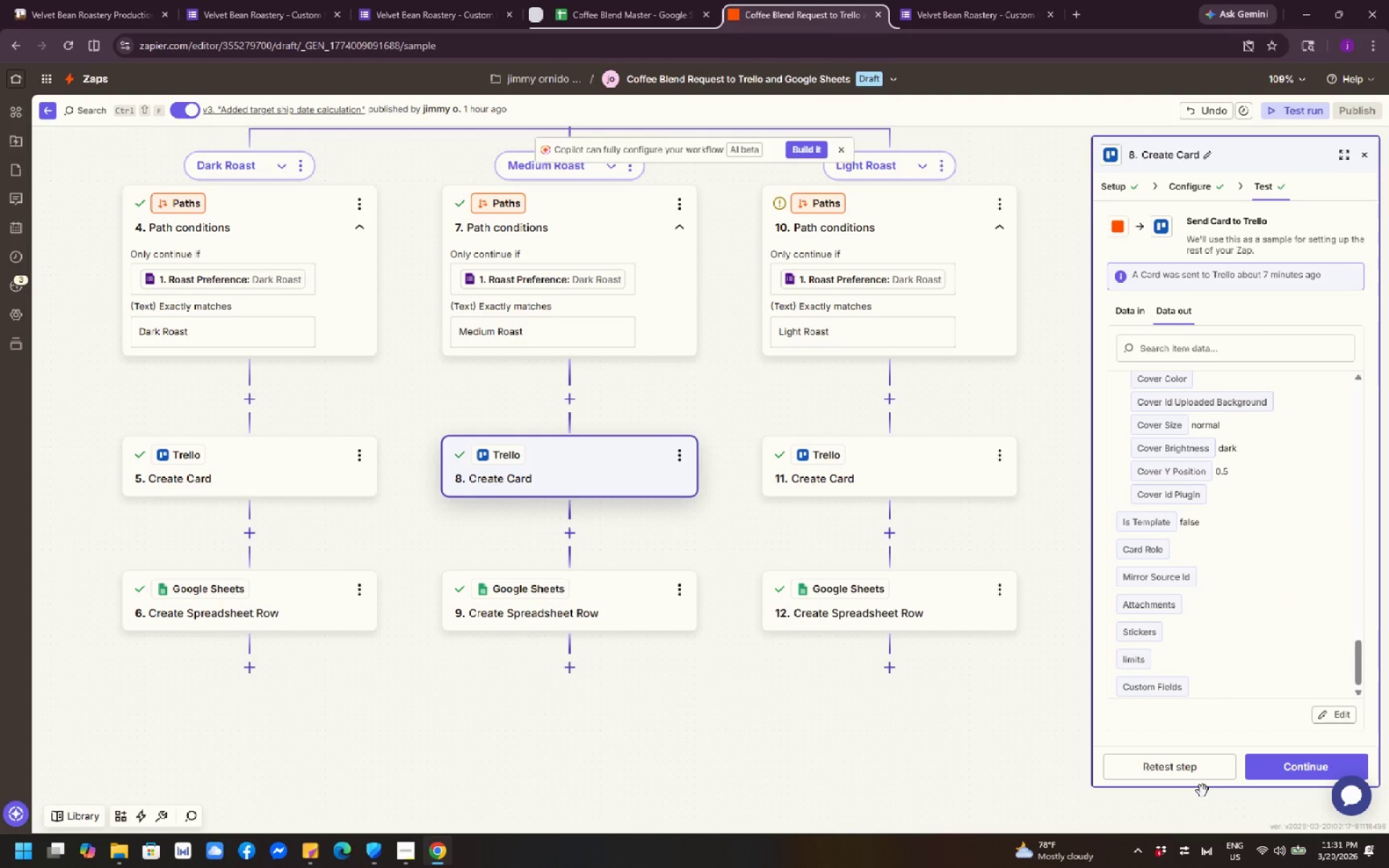 
wait(5.71)
 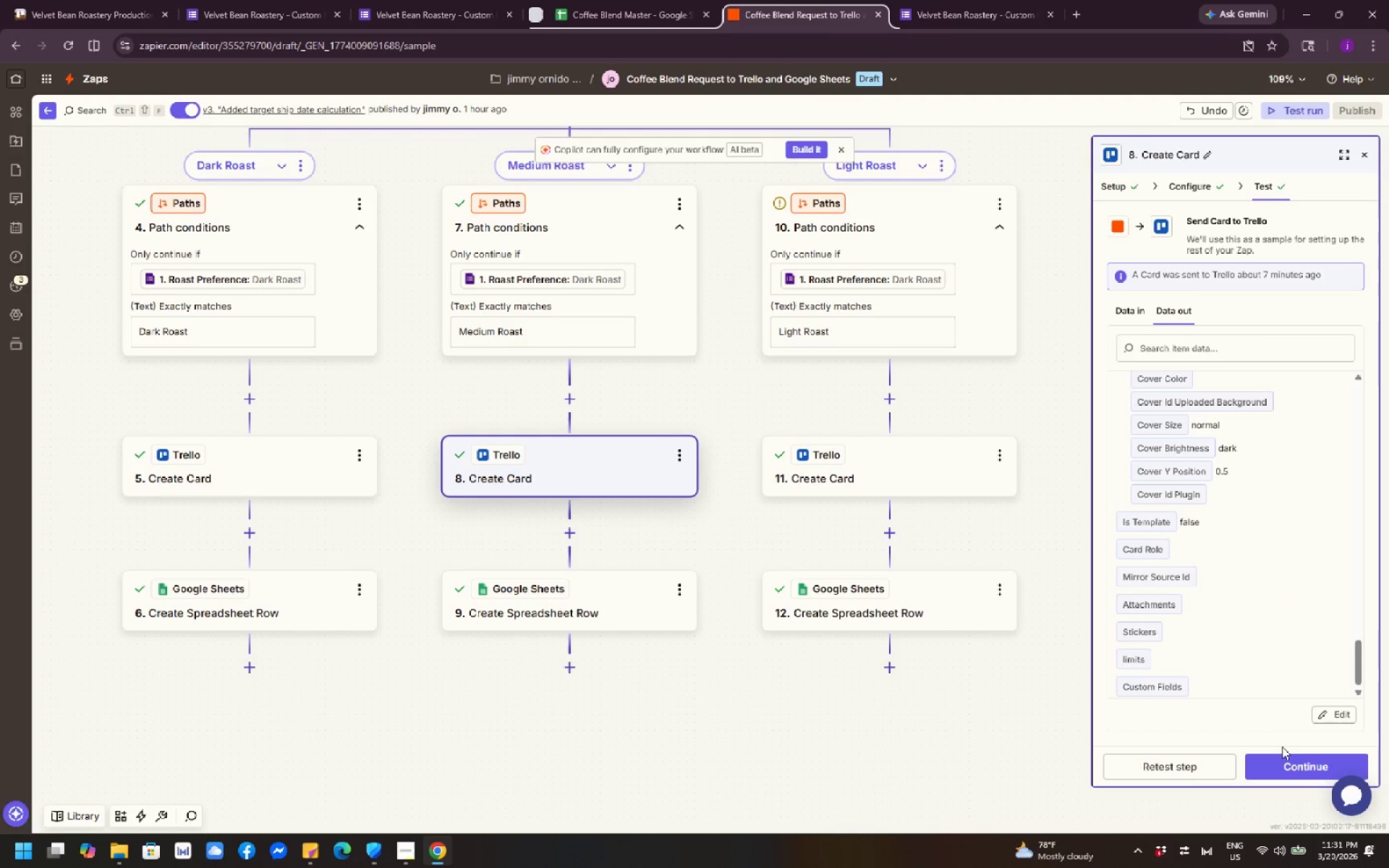 
scroll: coordinate [1261, 595], scroll_direction: up, amount: 4.0
 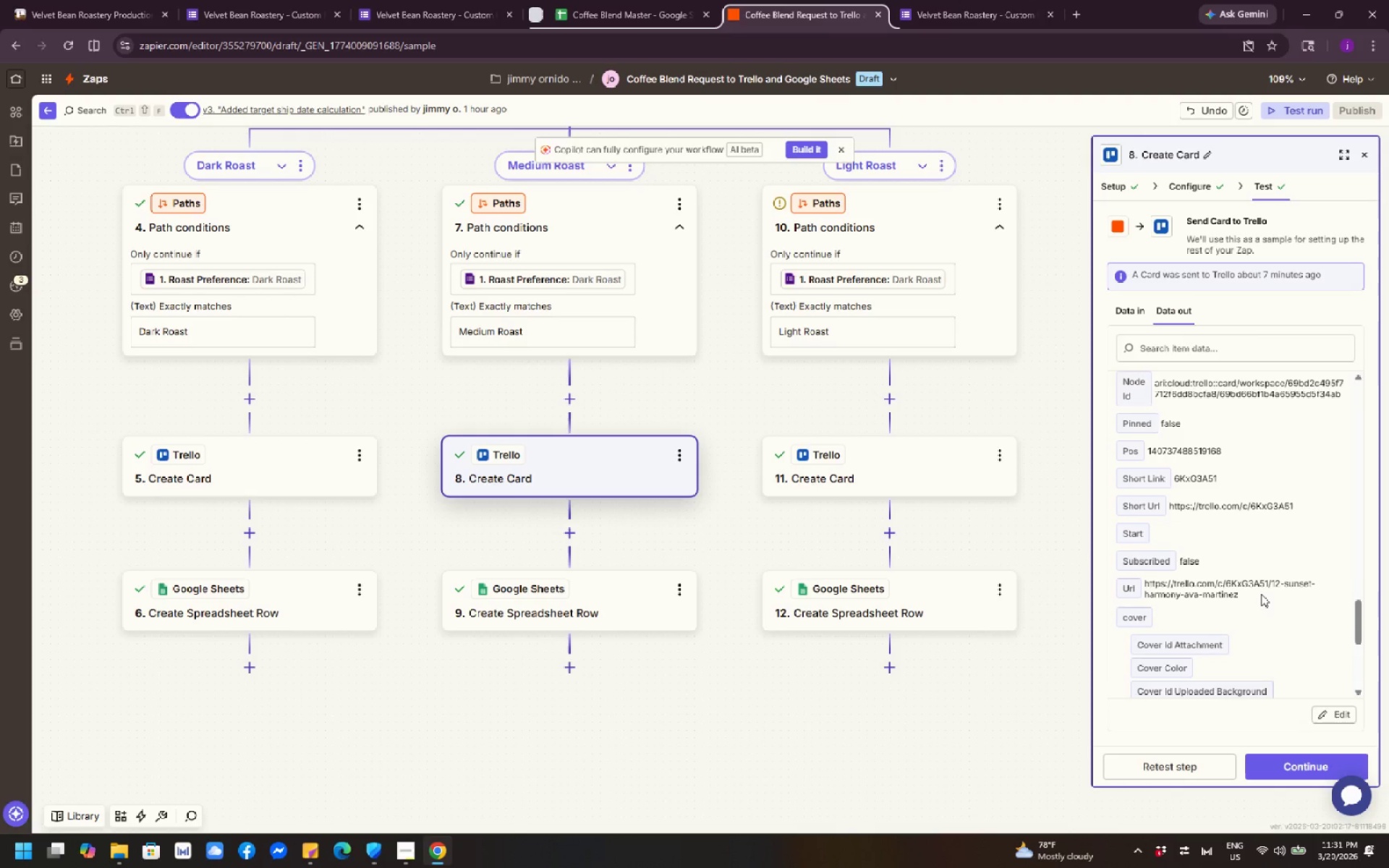 
scroll: coordinate [1260, 595], scroll_direction: down, amount: 11.0
 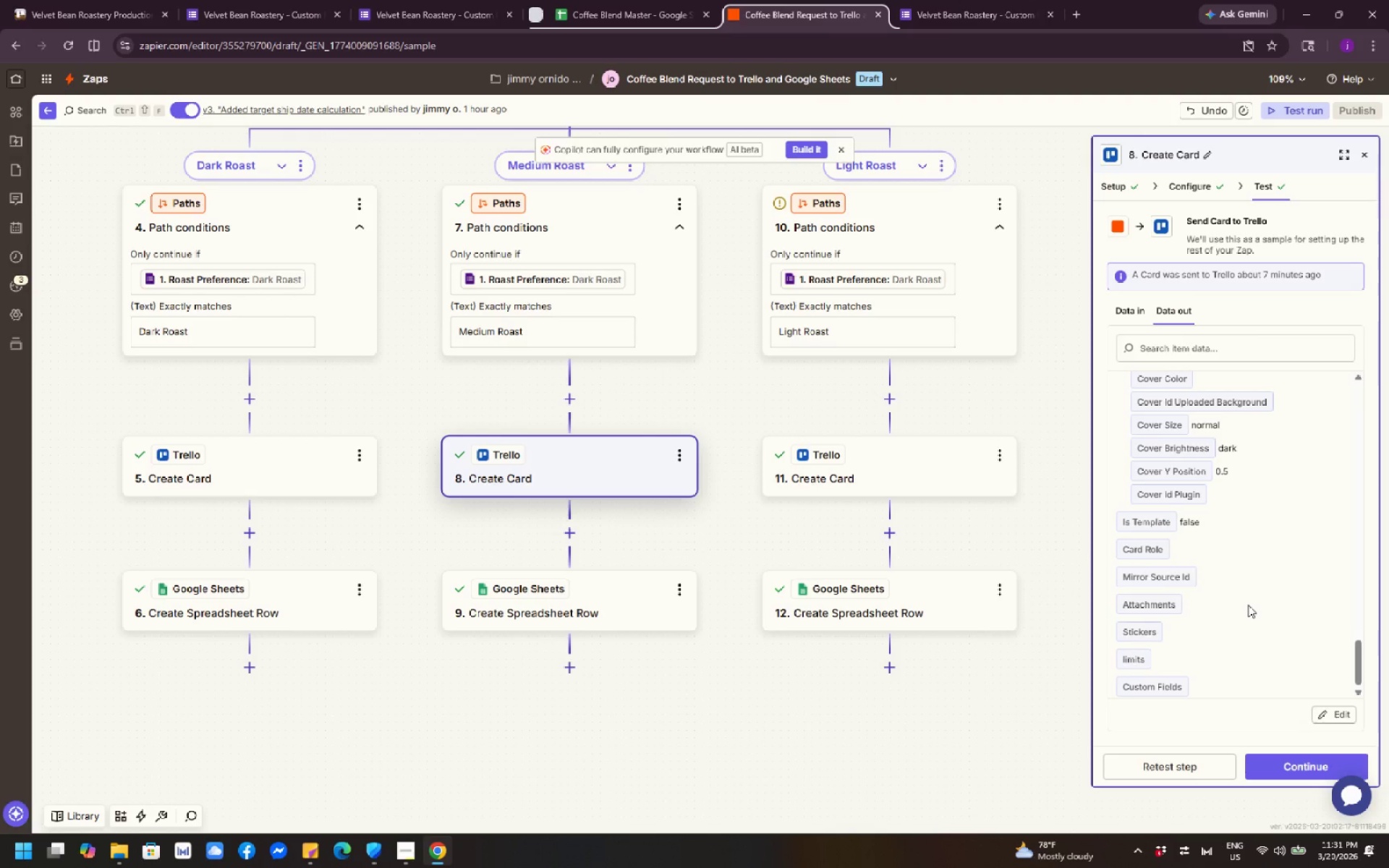 
wait(8.87)
 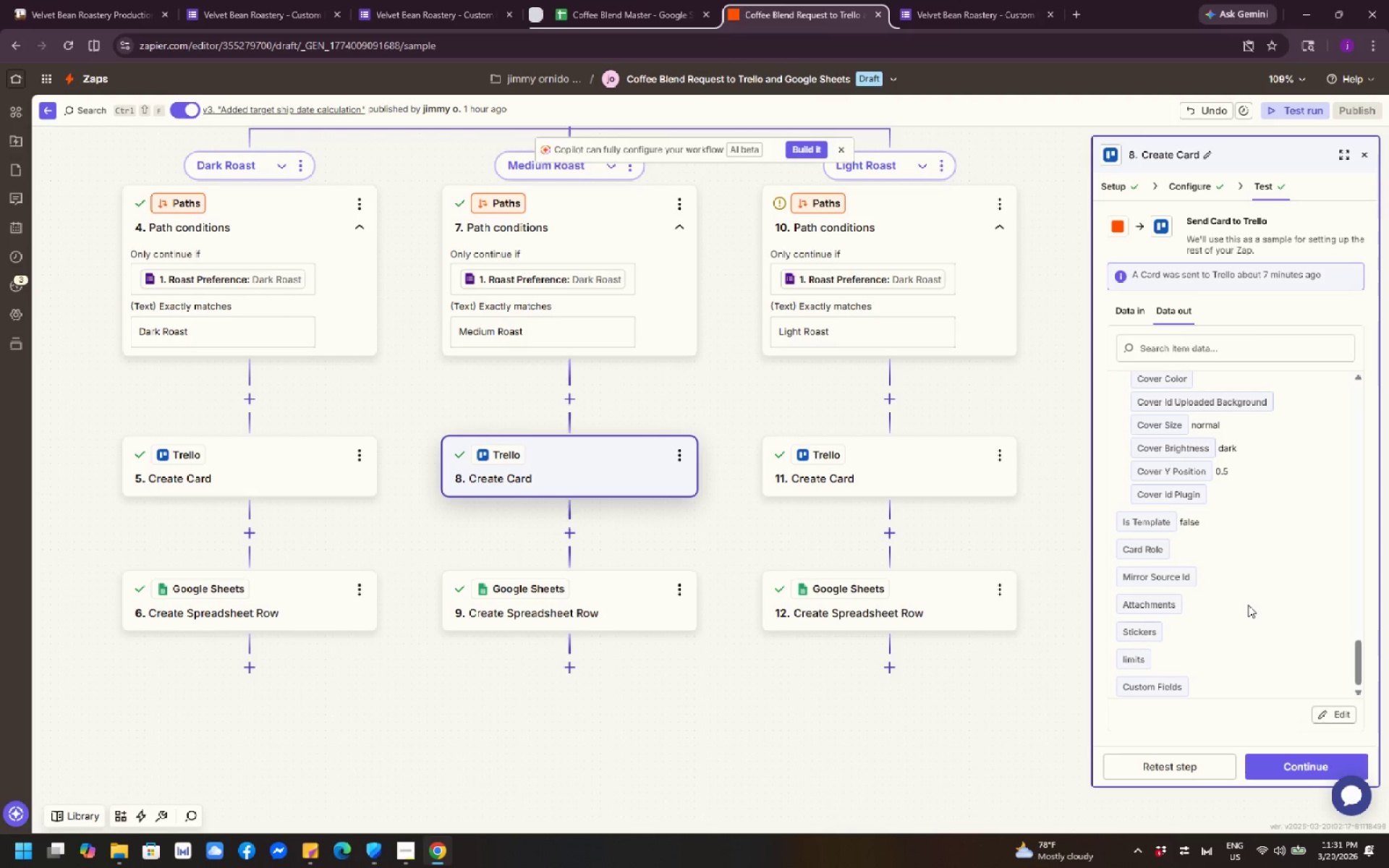 
left_click([1309, 775])
 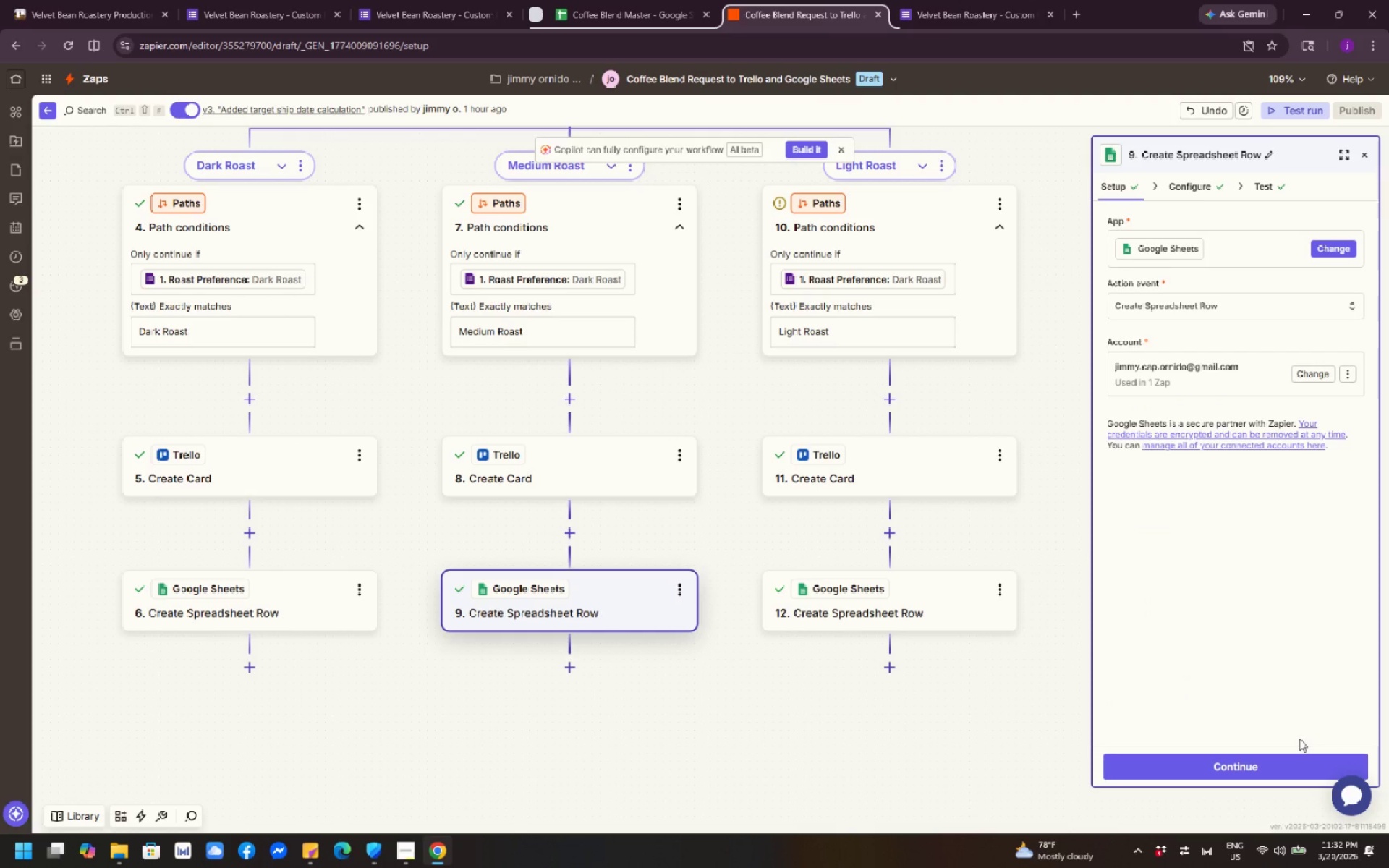 
wait(12.77)
 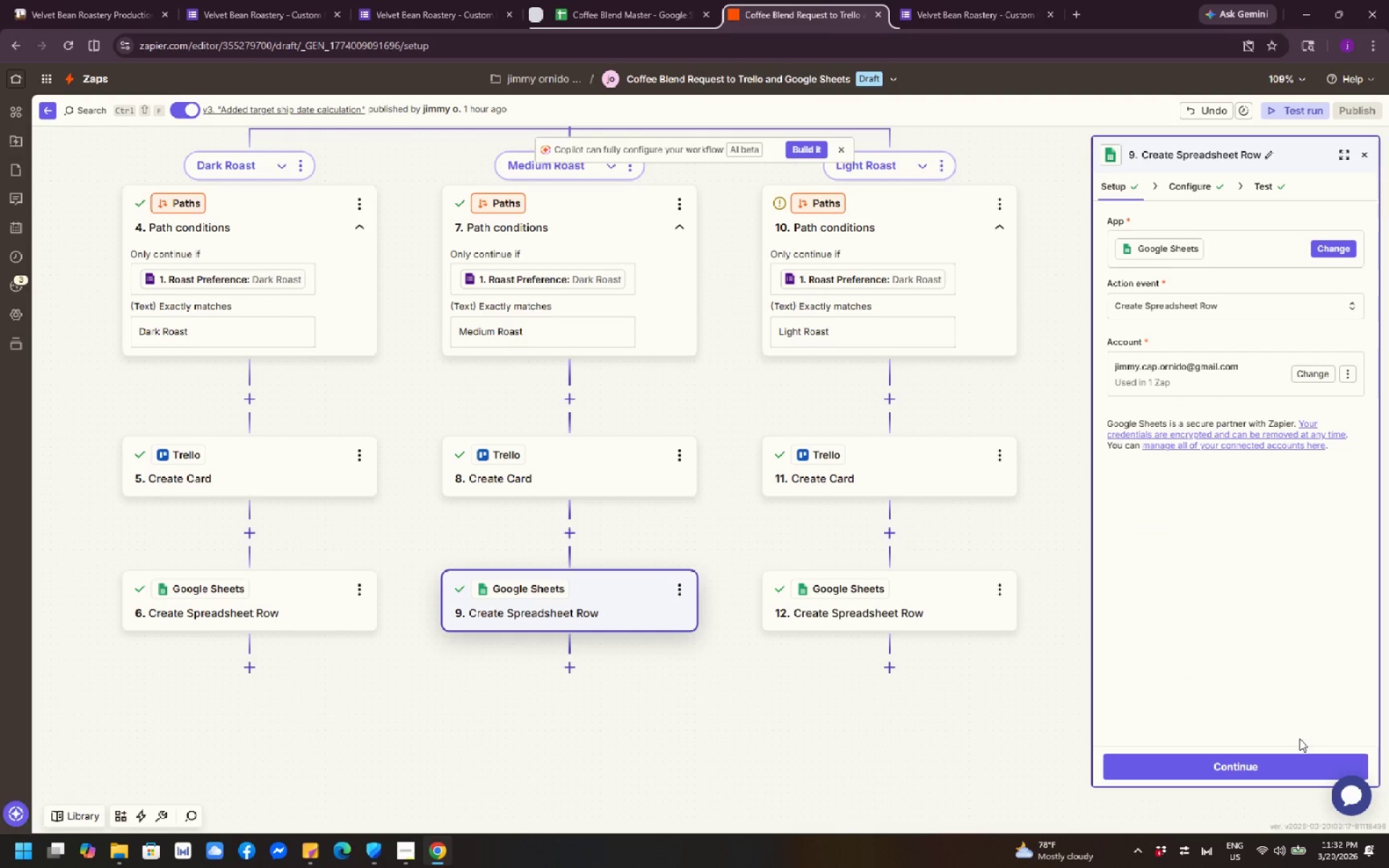 
left_click([907, 475])
 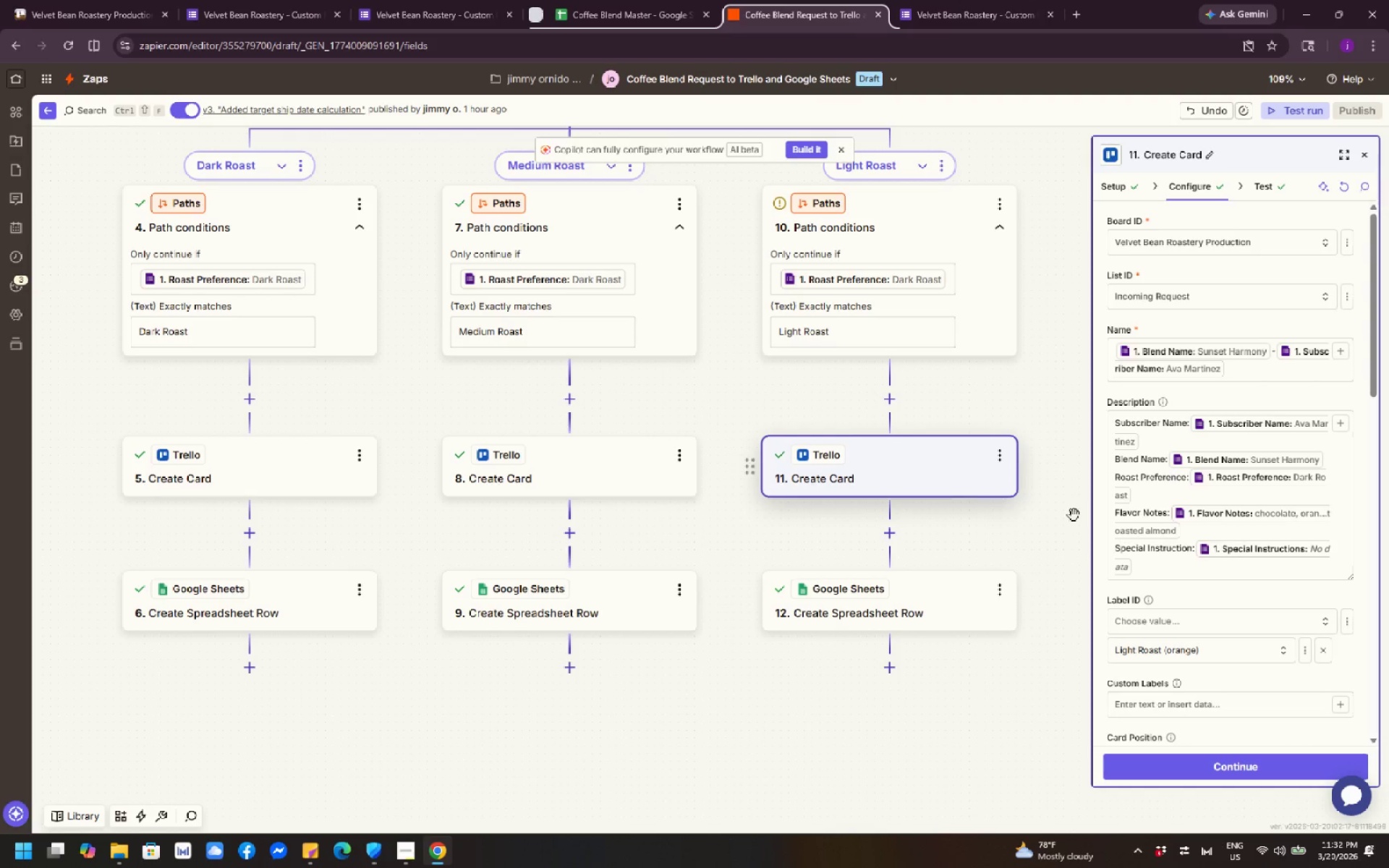 
scroll: coordinate [1246, 512], scroll_direction: down, amount: 20.0
 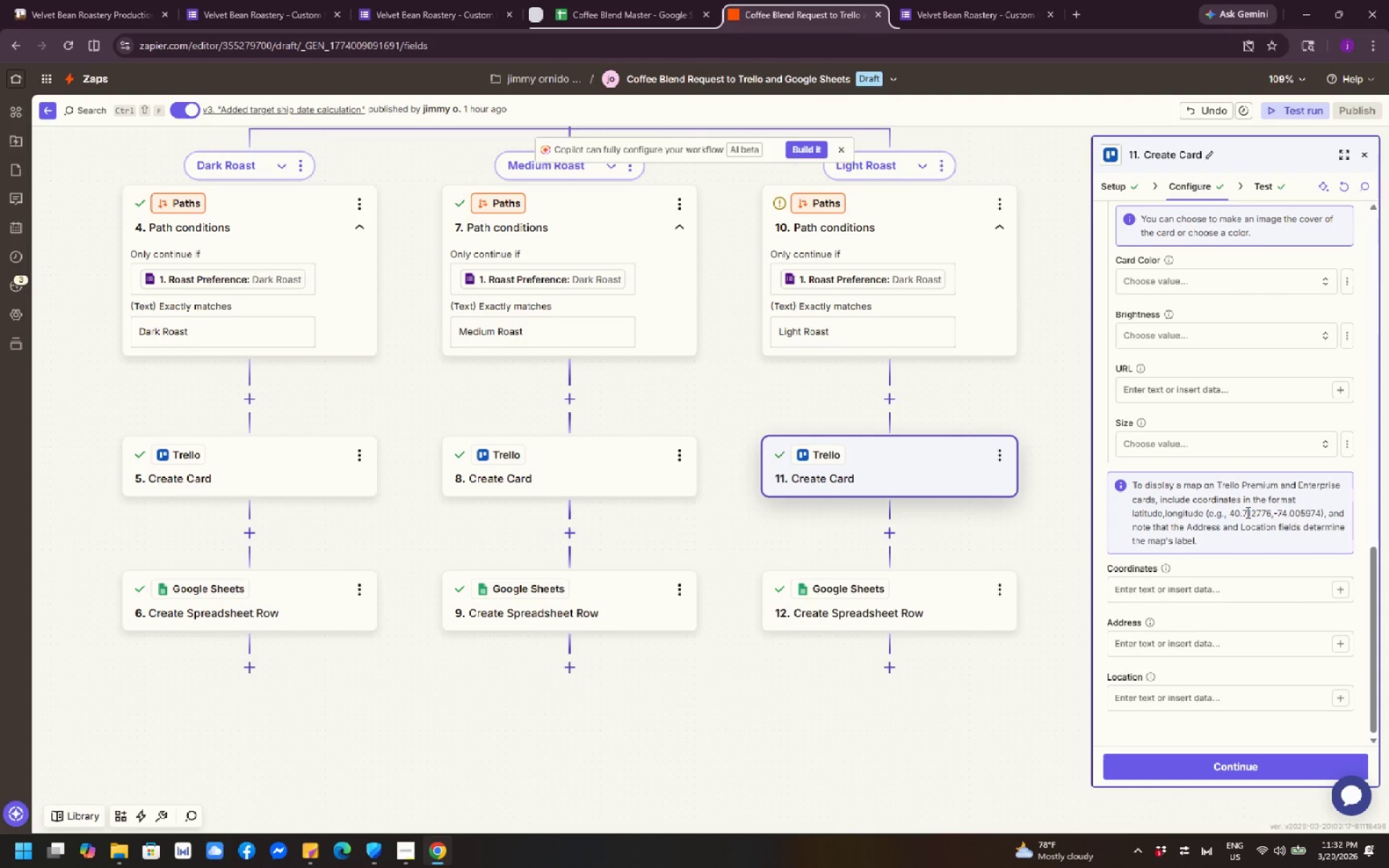 
wait(17.62)
 